 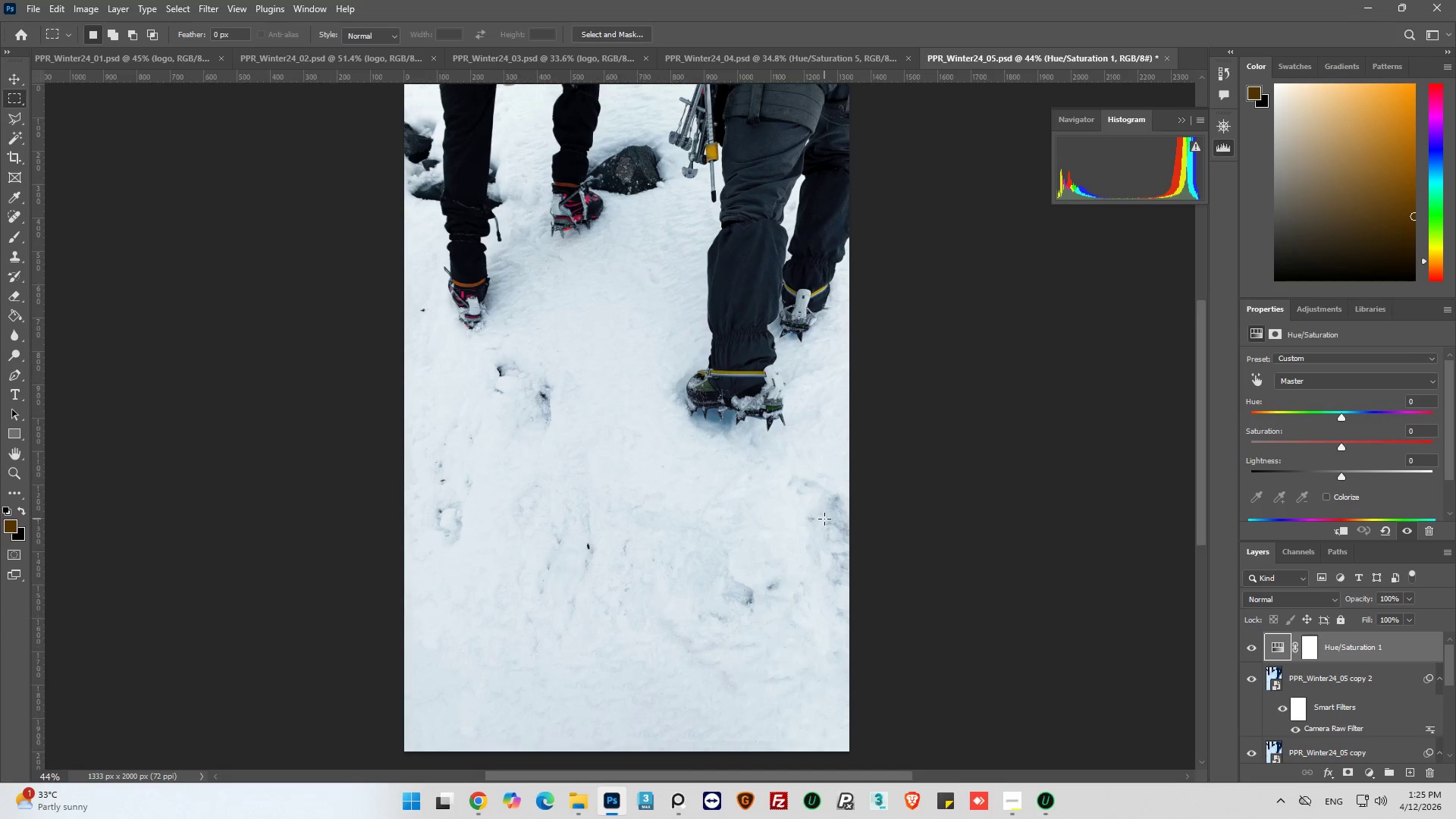 
hold_key(key=AltLeft, duration=0.52)
scroll: coordinate [738, 481], scroll_direction: up, amount: 5.0
 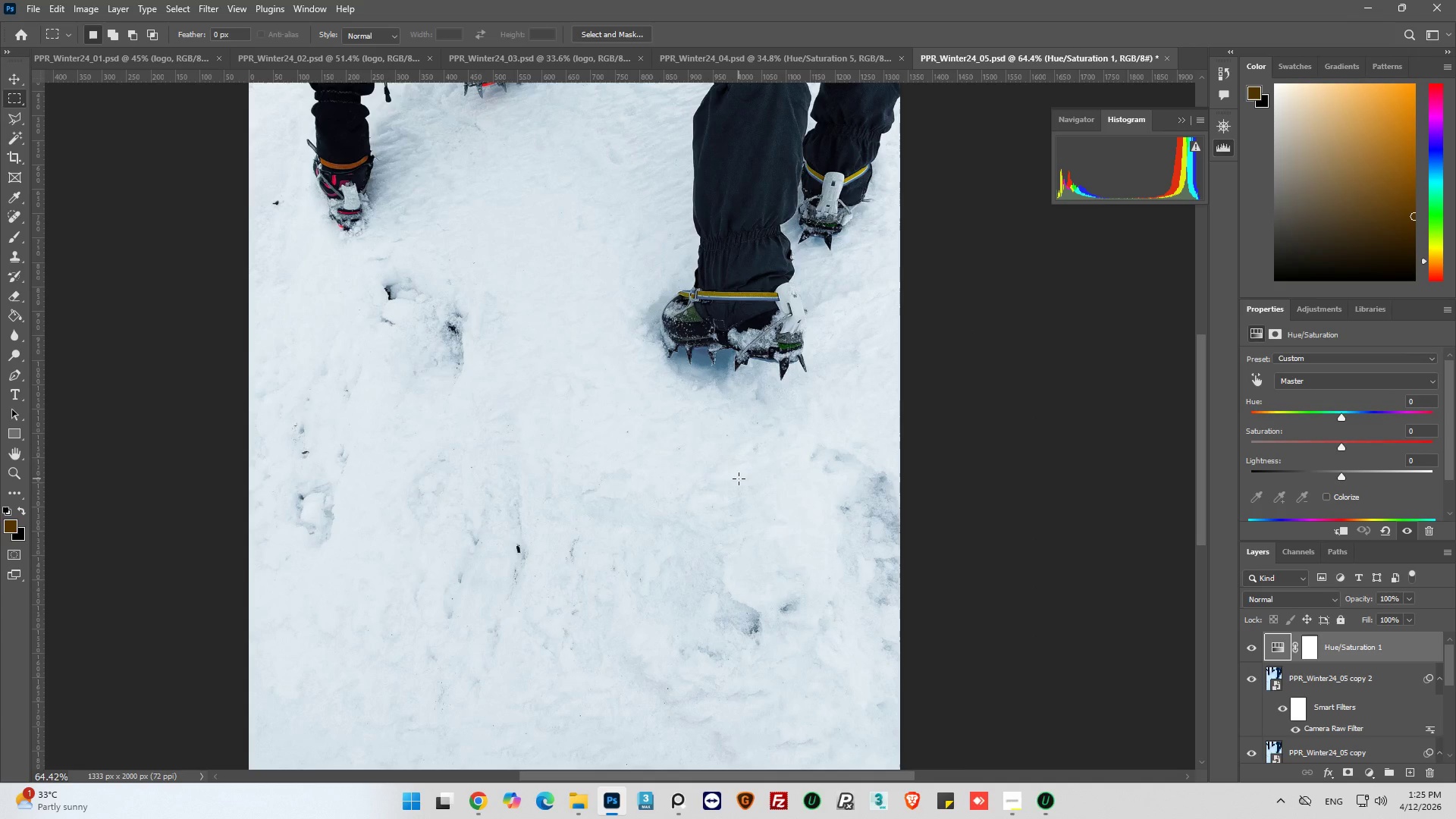 
hold_key(key=AltLeft, duration=0.33)
scroll: coordinate [739, 479], scroll_direction: down, amount: 2.0
 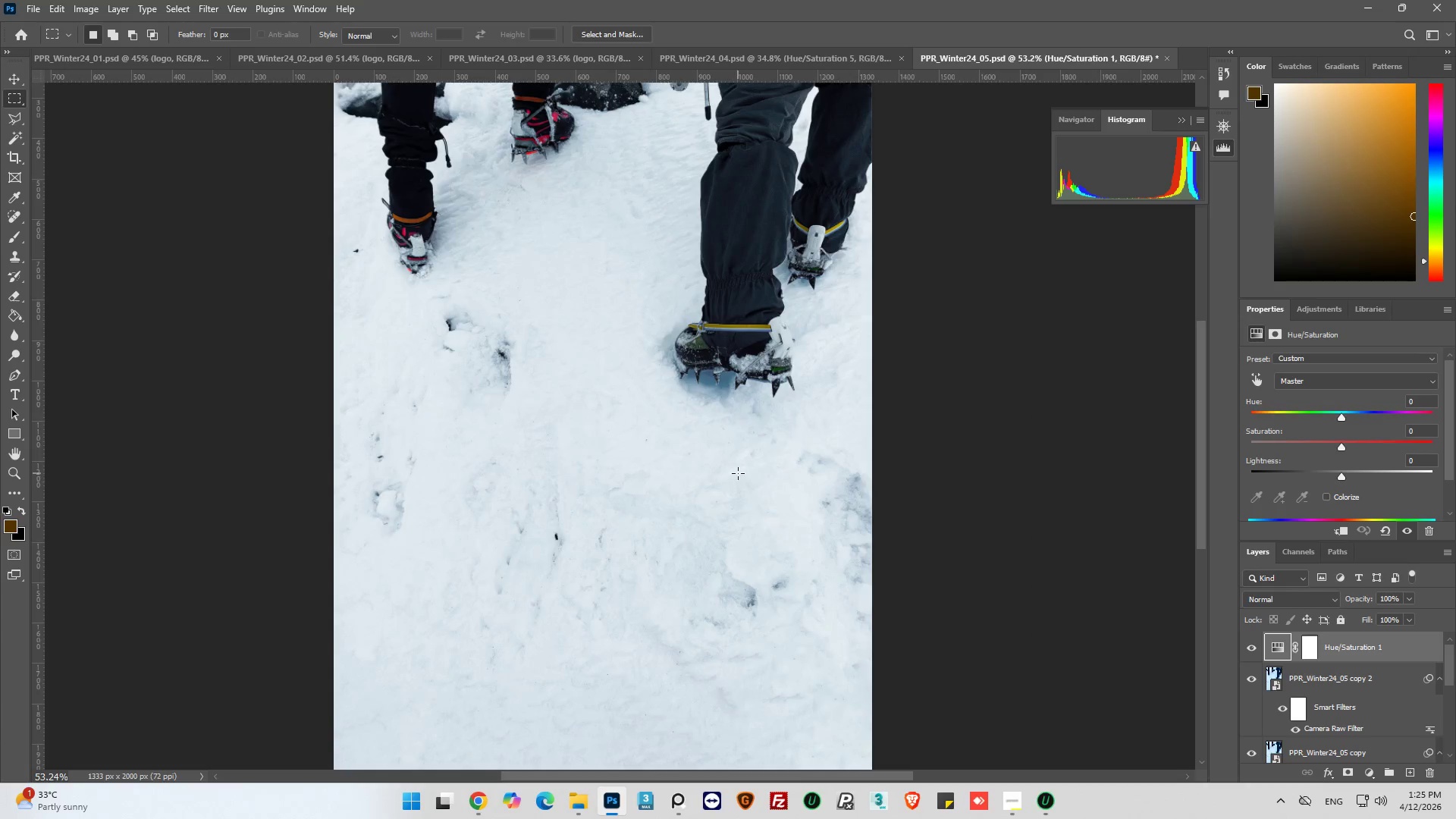 
key(Alt+AltLeft)
 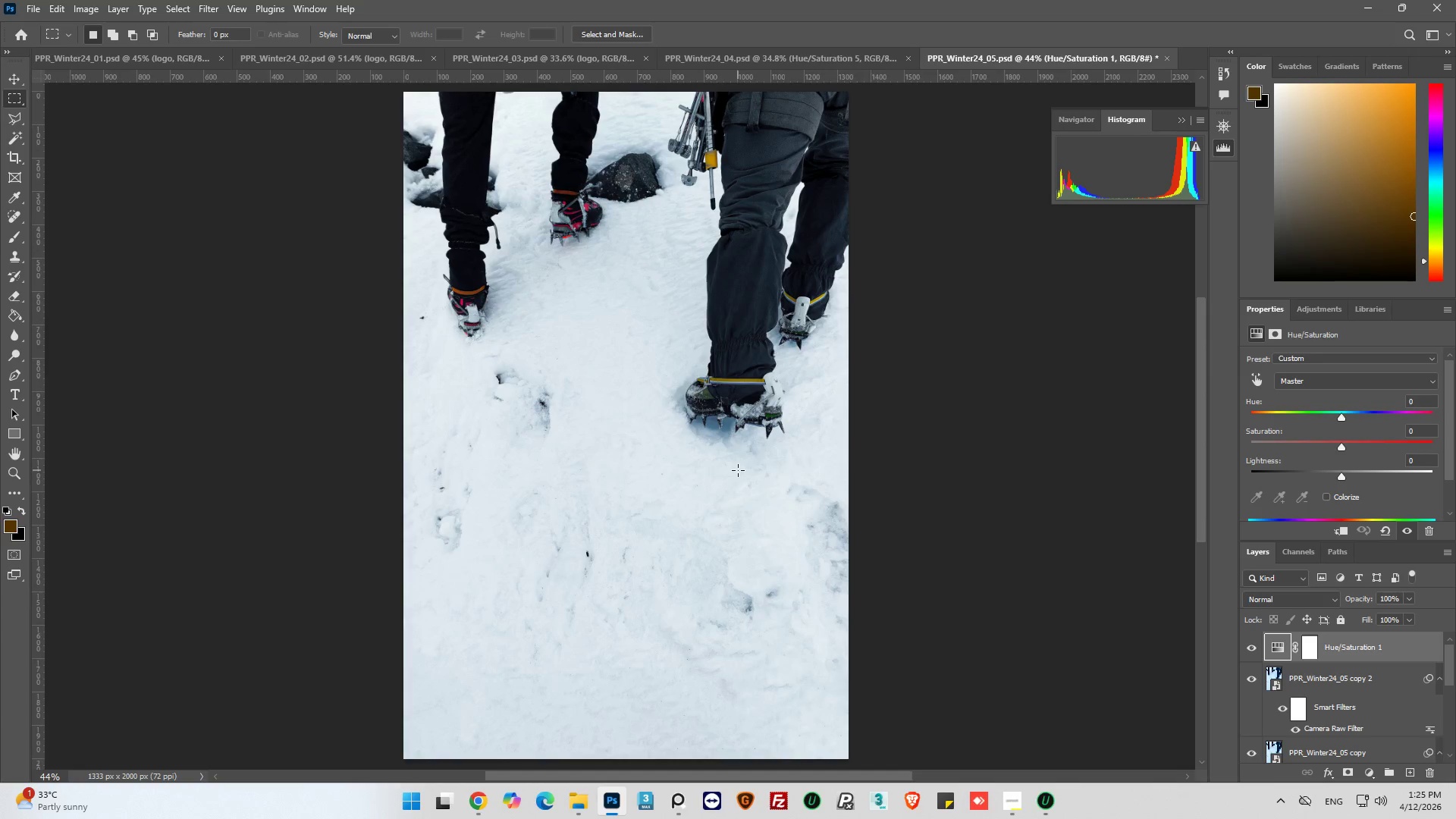 
scroll: coordinate [738, 470], scroll_direction: none, amount: 0.0
 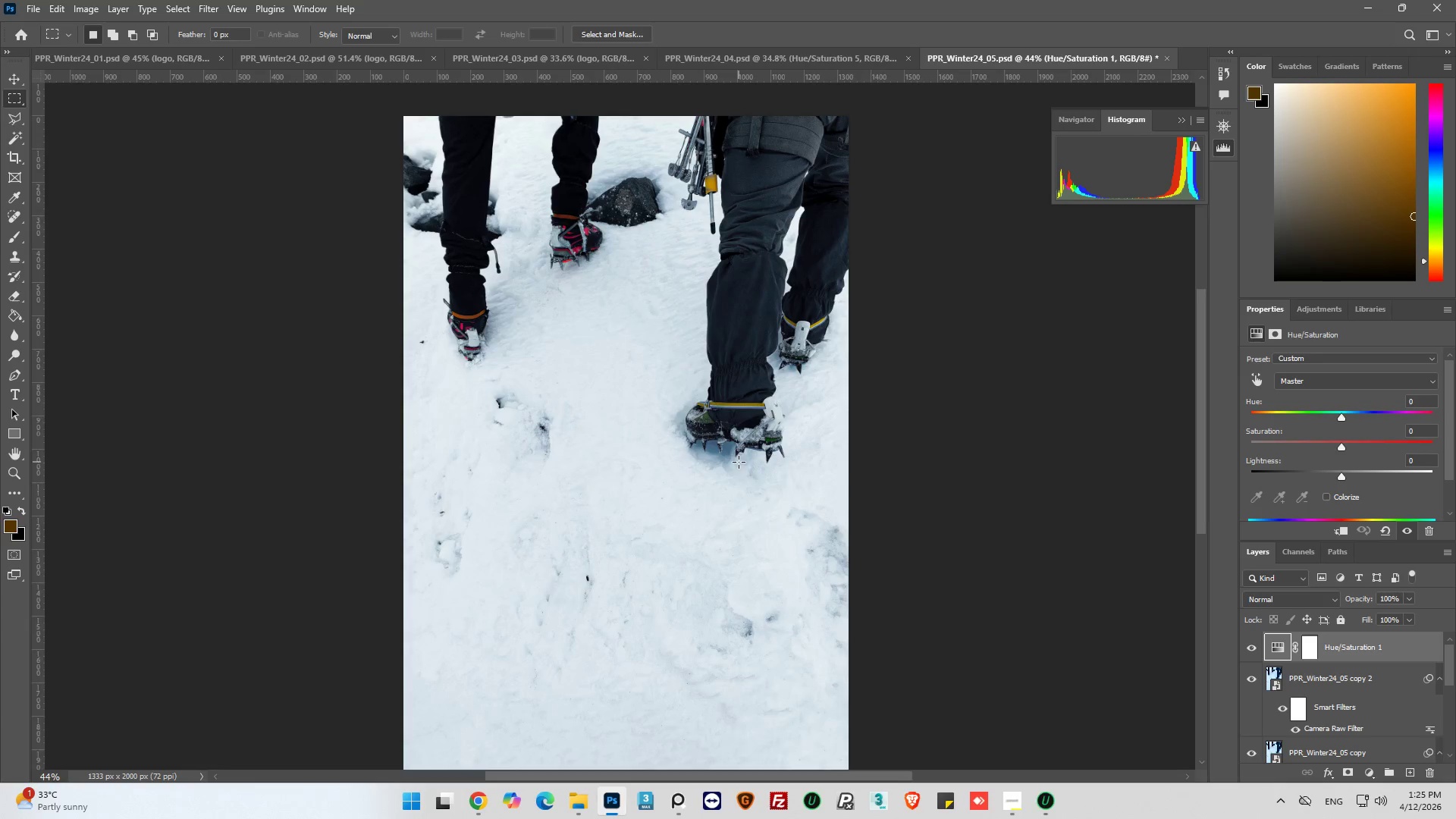 
scroll: coordinate [739, 462], scroll_direction: up, amount: 3.0
 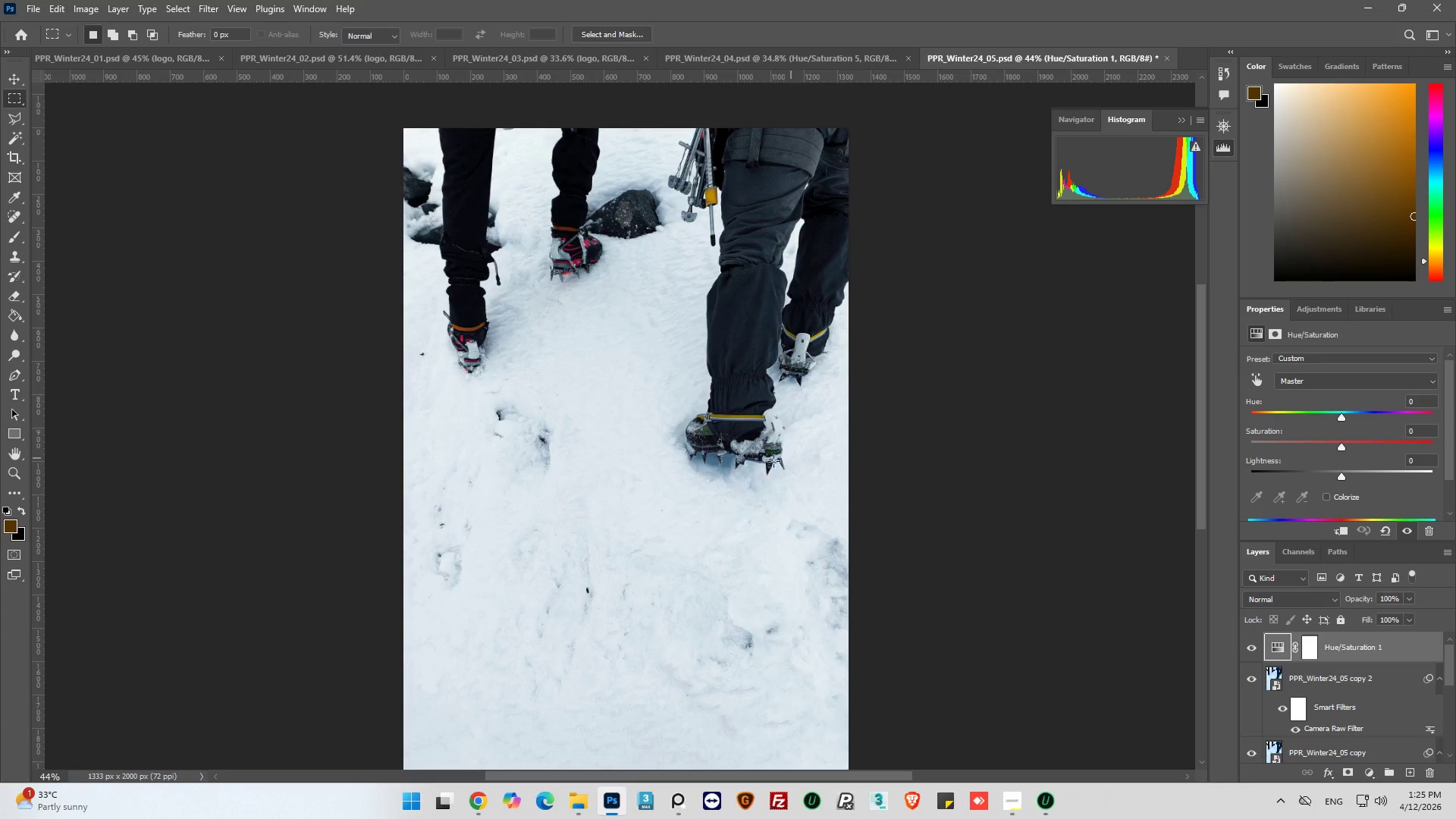 
hold_key(key=AltLeft, duration=0.31)
scroll: coordinate [738, 462], scroll_direction: up, amount: 2.0
 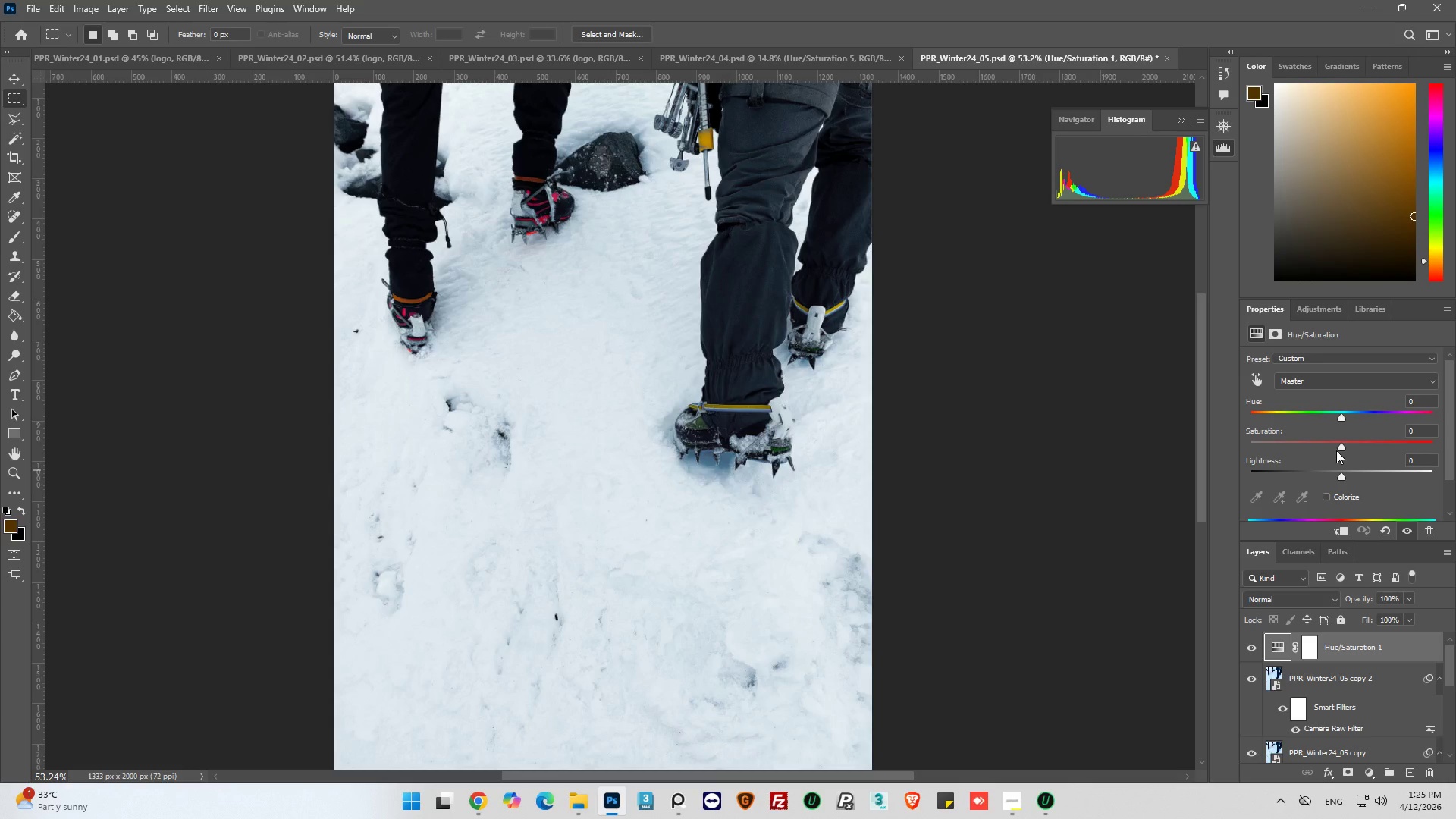 
left_click_drag(start_coordinate=[1336, 450], to_coordinate=[1326, 452])
 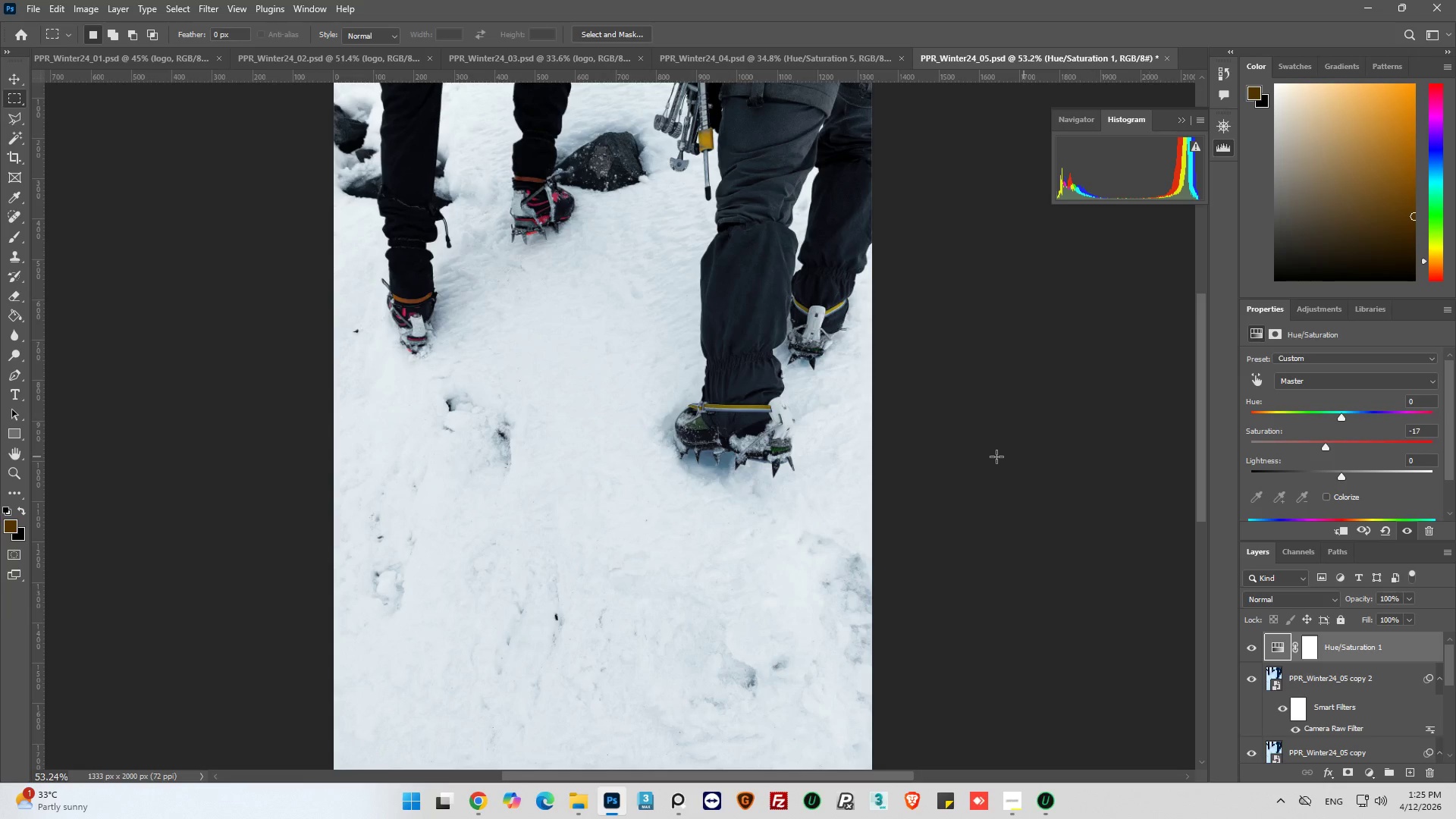 
hold_key(key=AltLeft, duration=0.44)
hold_key(key=AltLeft, duration=0.66)
hold_key(key=AltLeft, duration=0.5)
scroll: coordinate [693, 450], scroll_direction: up, amount: 8.0
 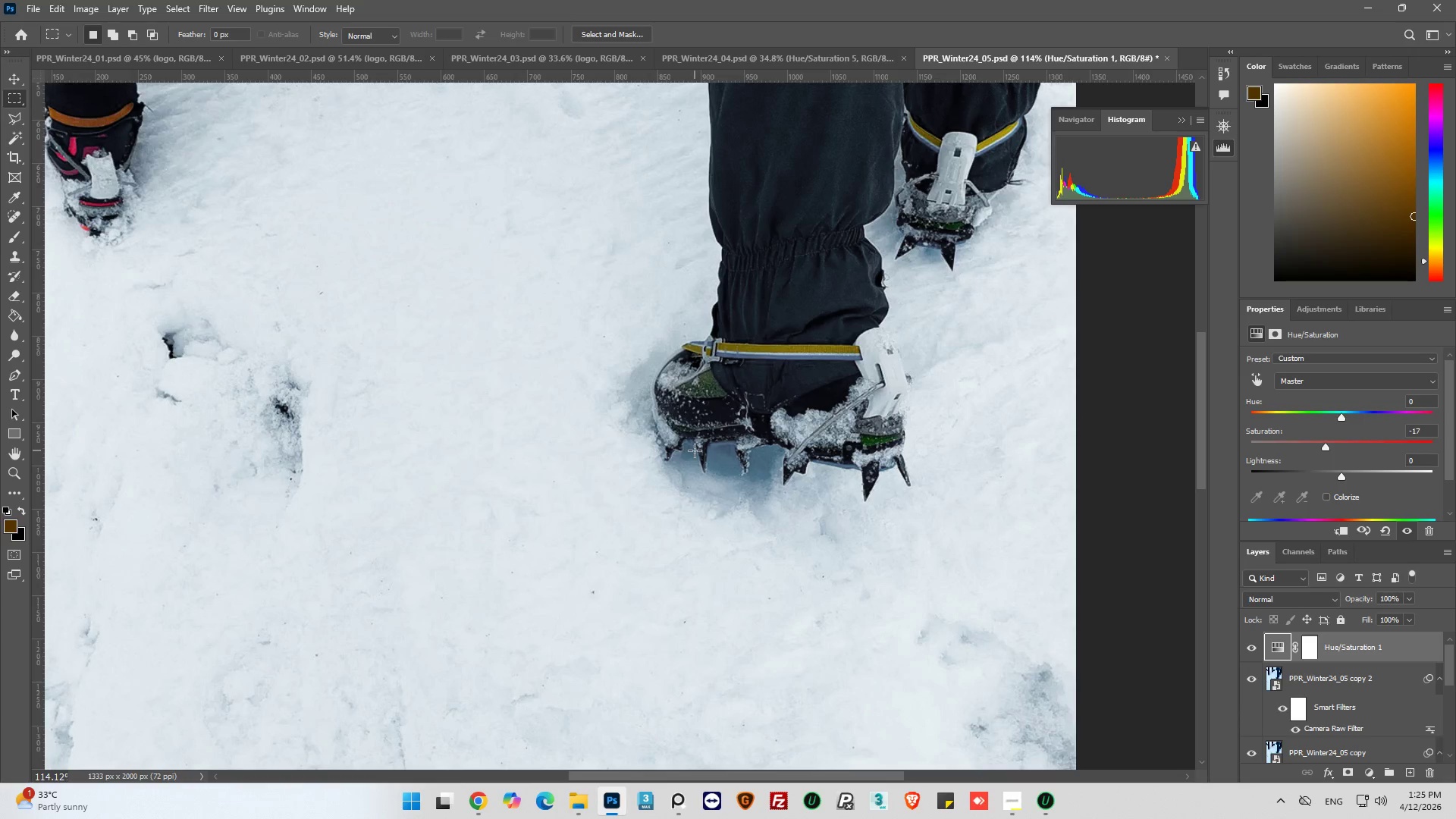 
hold_key(key=AltLeft, duration=0.47)
scroll: coordinate [758, 447], scroll_direction: down, amount: 4.0
 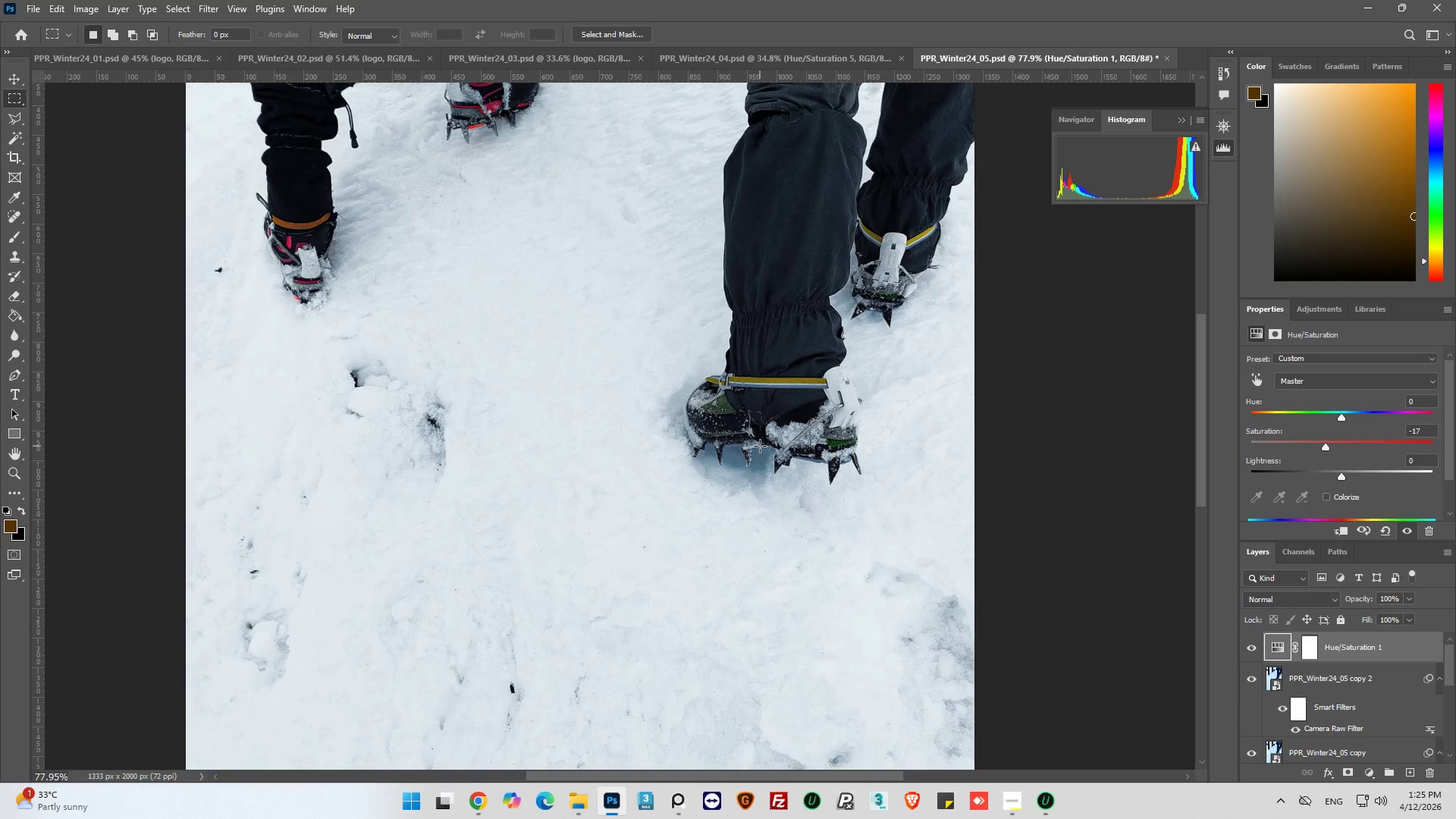 
key(Alt+AltLeft)
 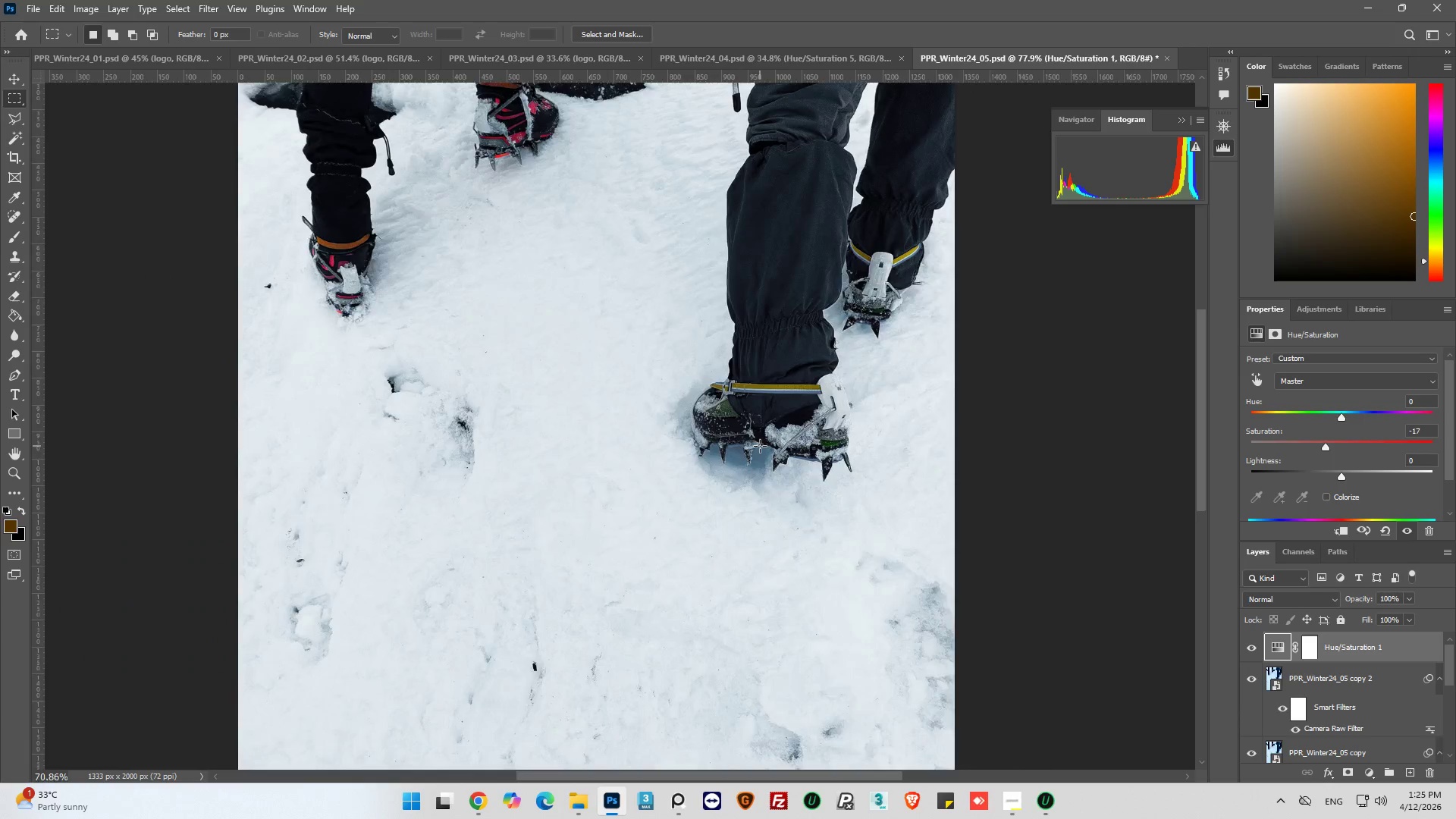 
scroll: coordinate [761, 446], scroll_direction: down, amount: 9.0
 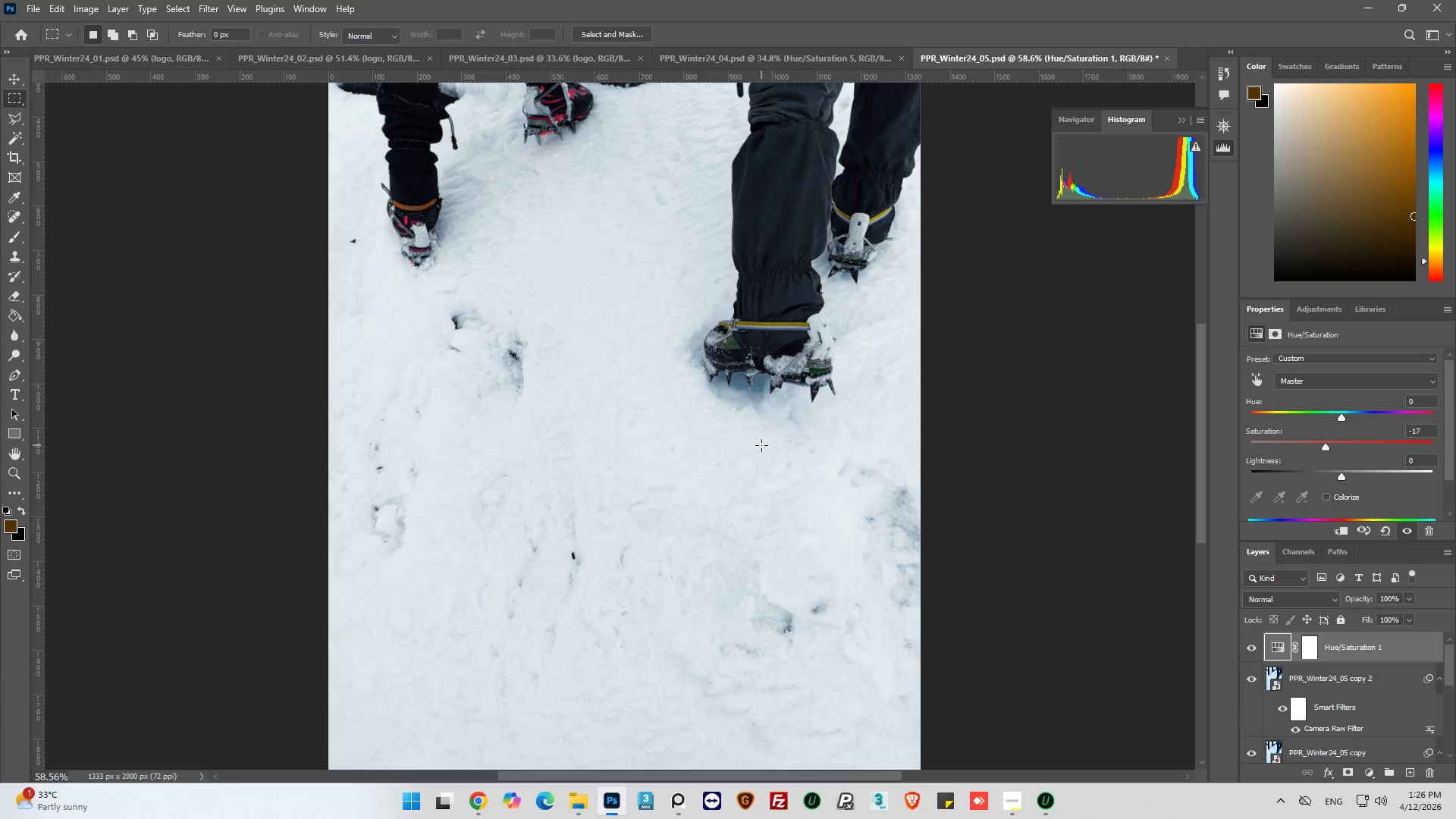 
hold_key(key=AltLeft, duration=0.38)
scroll: coordinate [736, 388], scroll_direction: up, amount: 33.0
 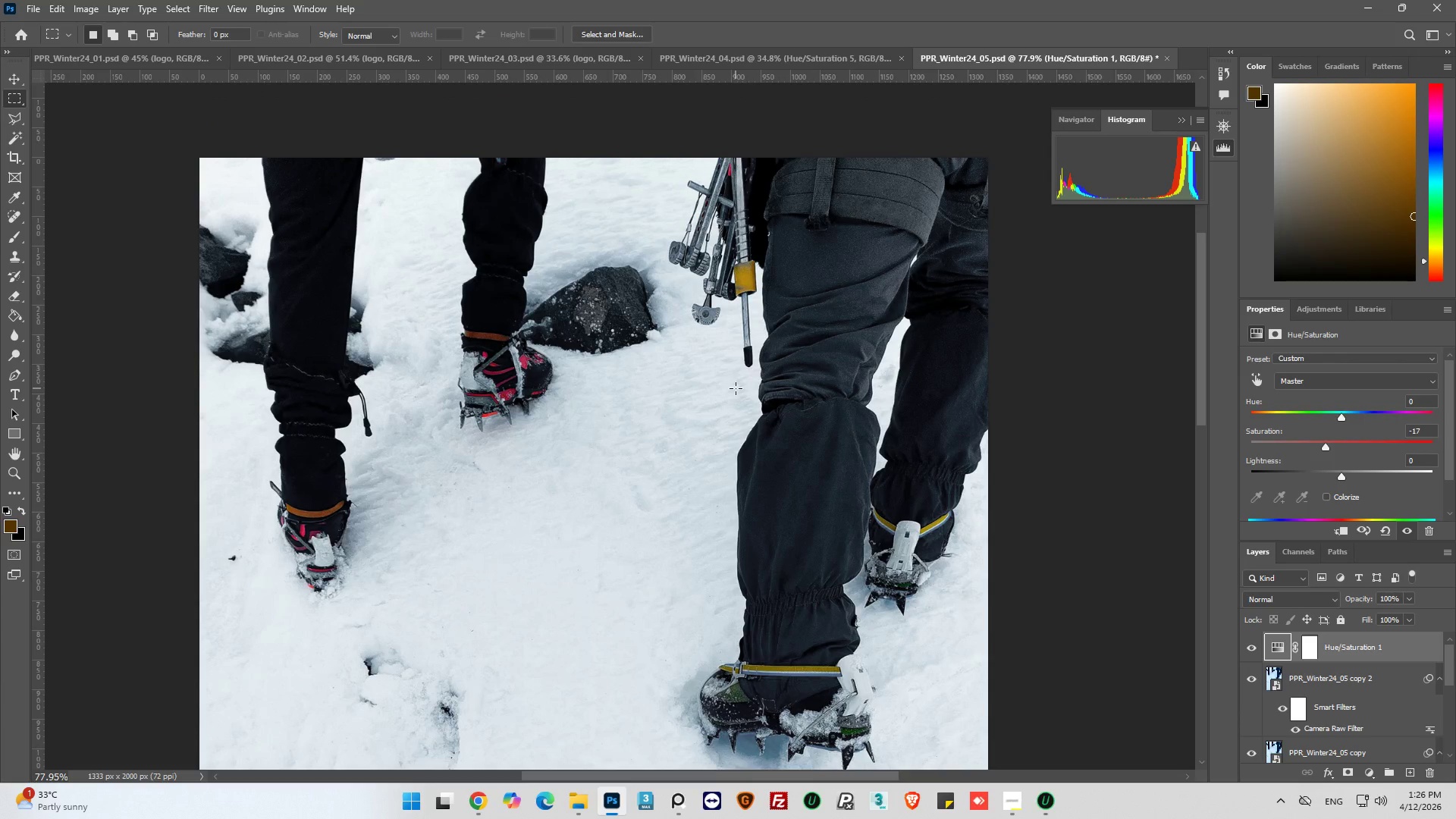 
scroll: coordinate [736, 388], scroll_direction: down, amount: 4.0
 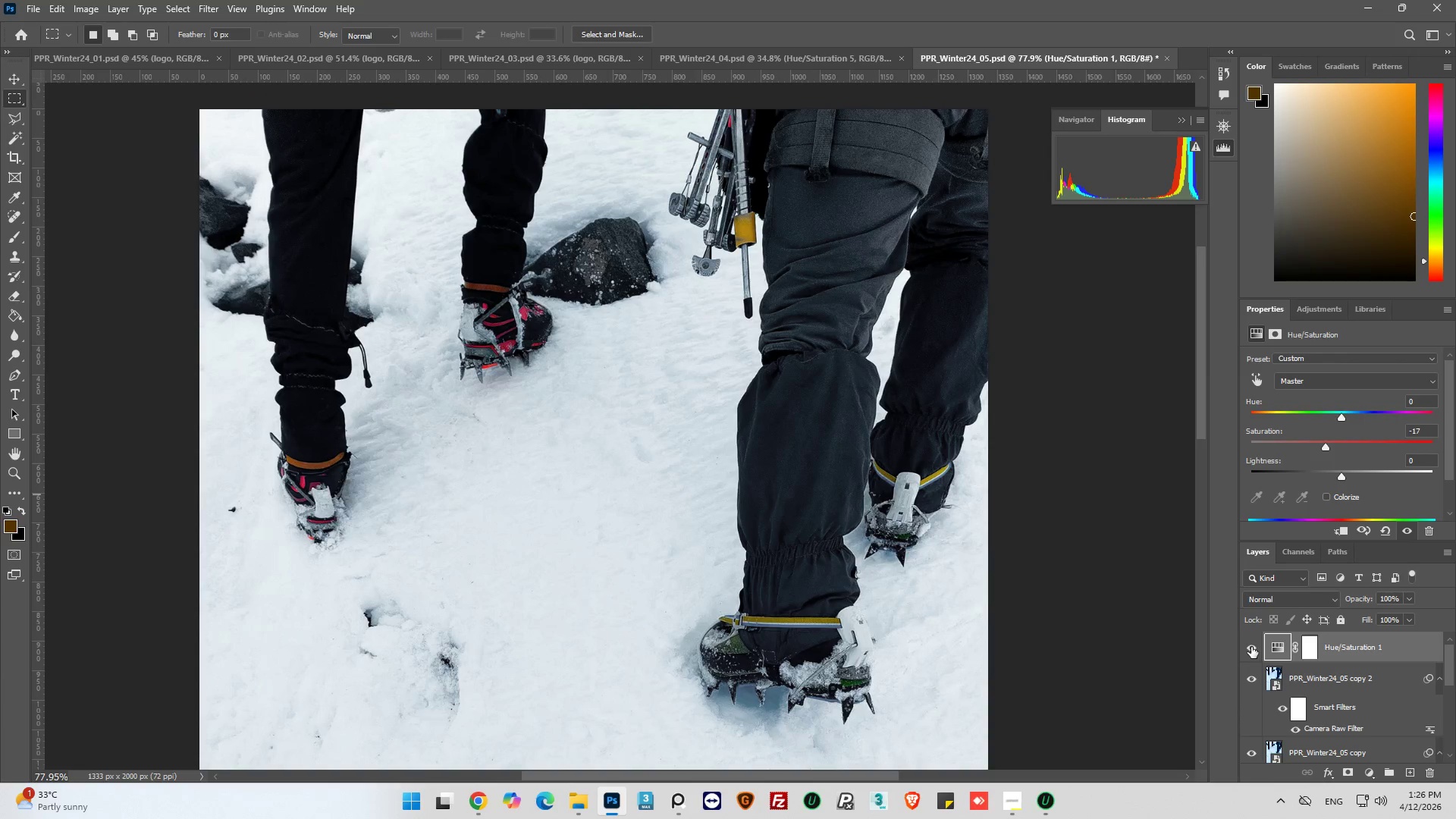 
left_click([1251, 647])
 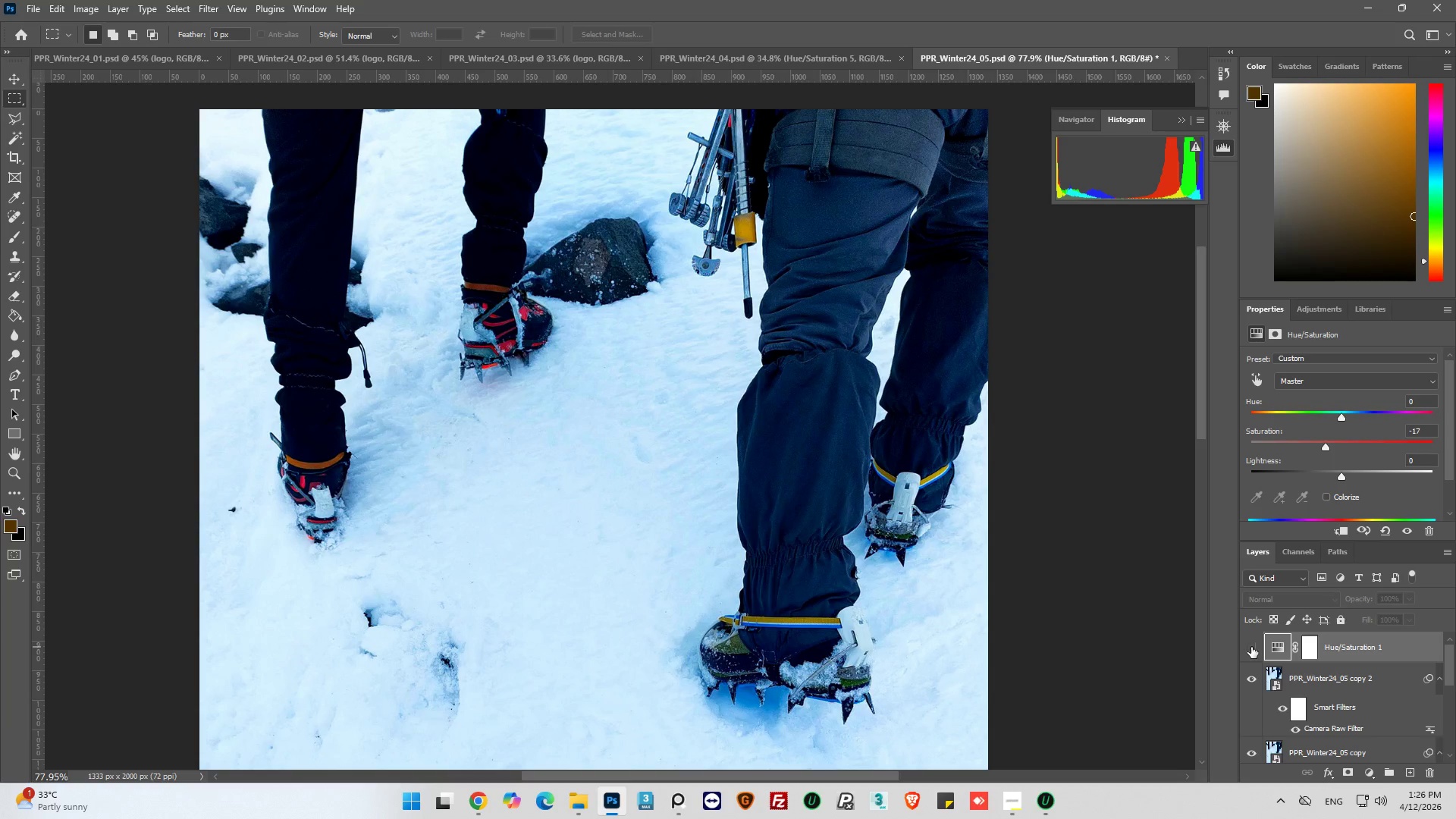 
left_click([1251, 647])
 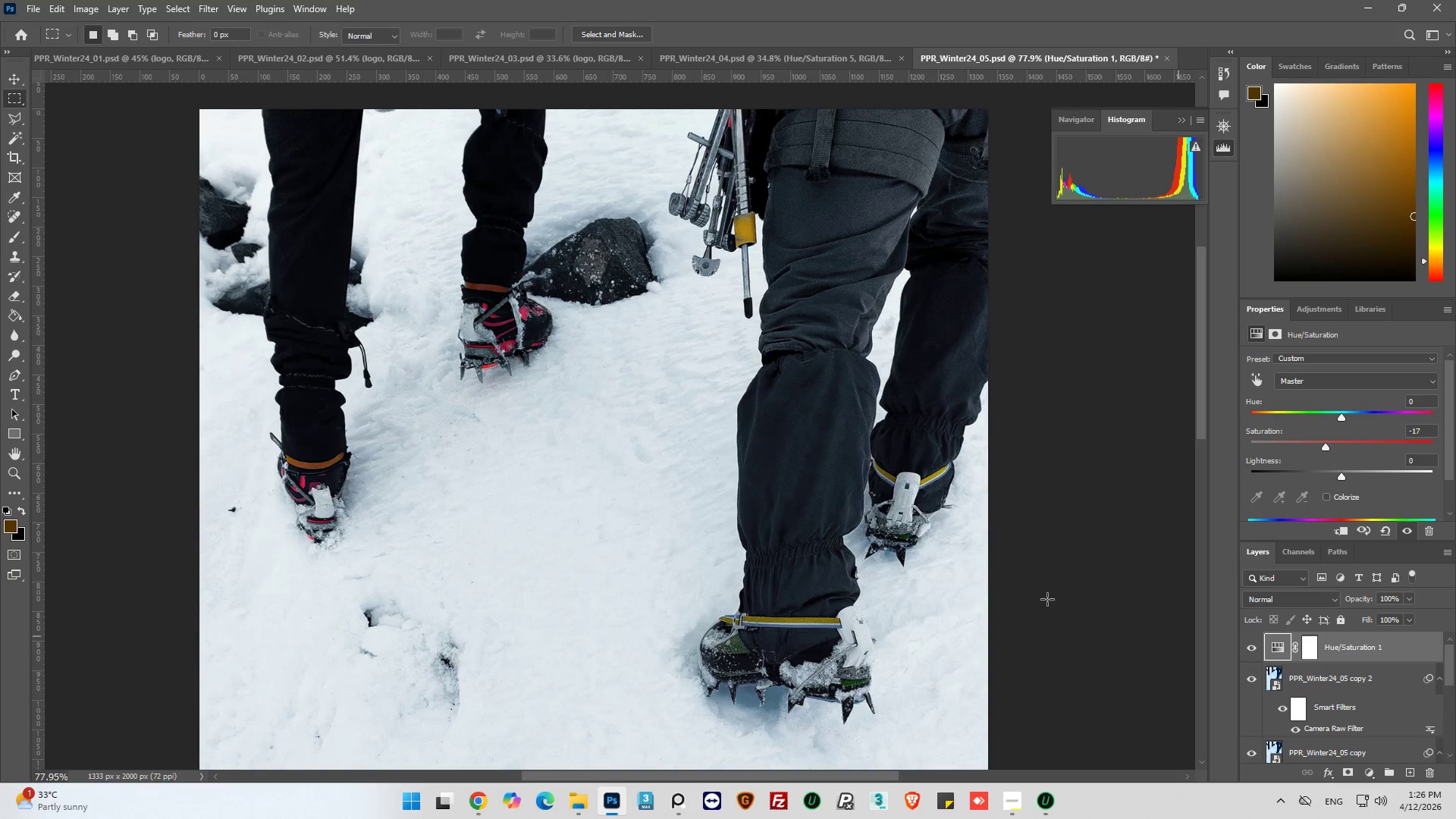 
key(Alt+AltLeft)
 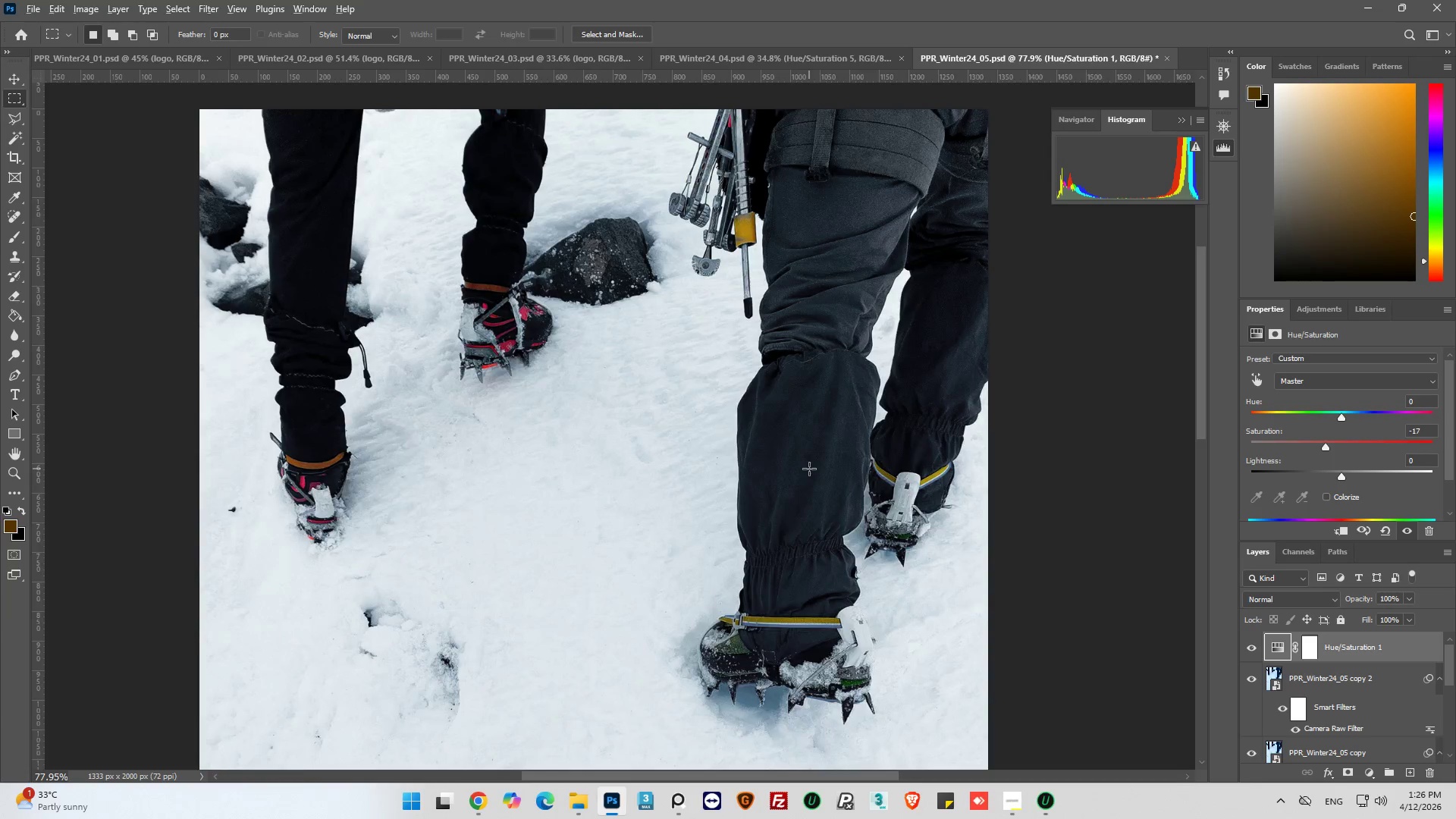 
hold_key(key=AltLeft, duration=0.36)
scroll: coordinate [934, 491], scroll_direction: down, amount: 24.0
 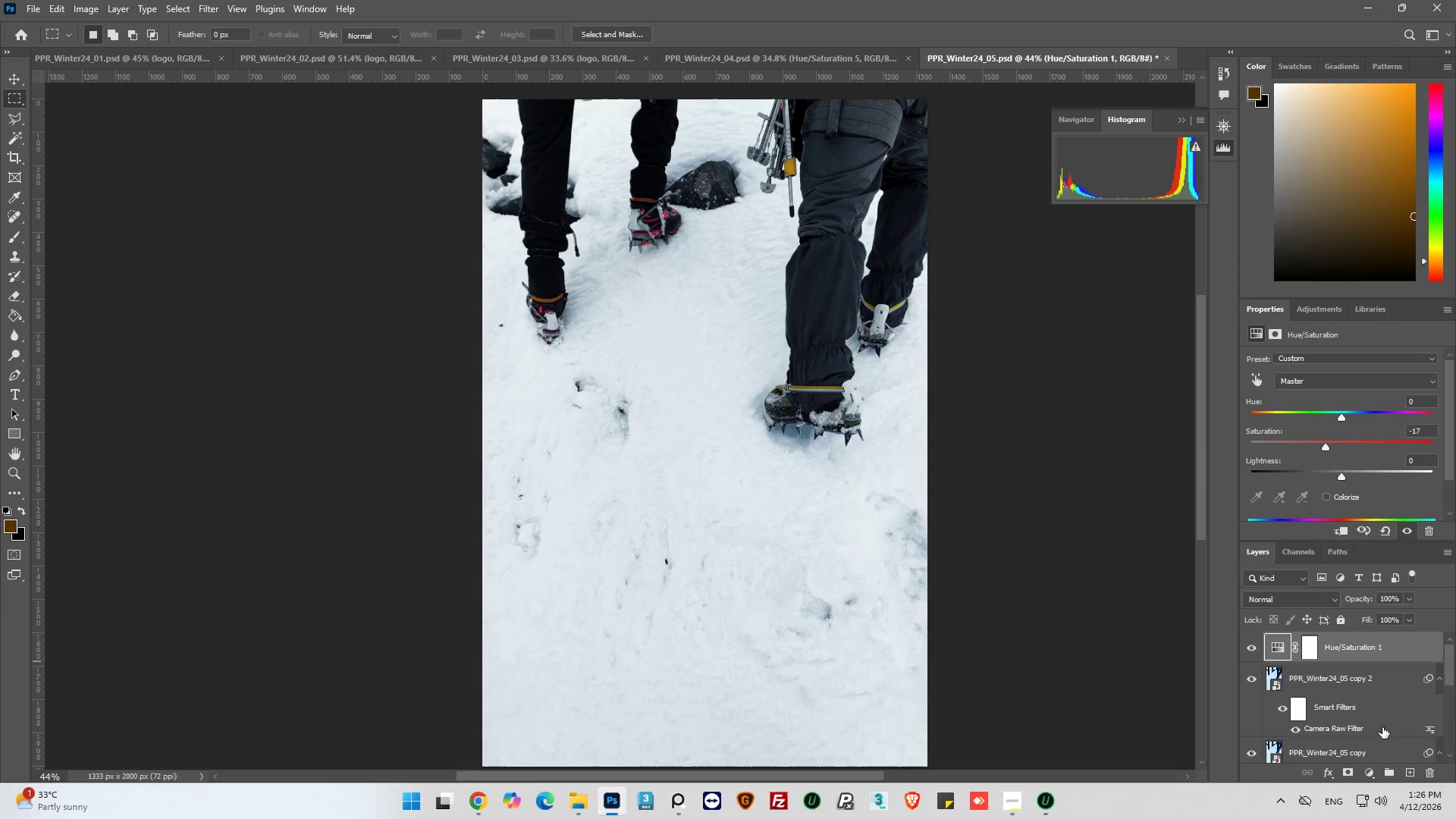 
left_click([1367, 774])
 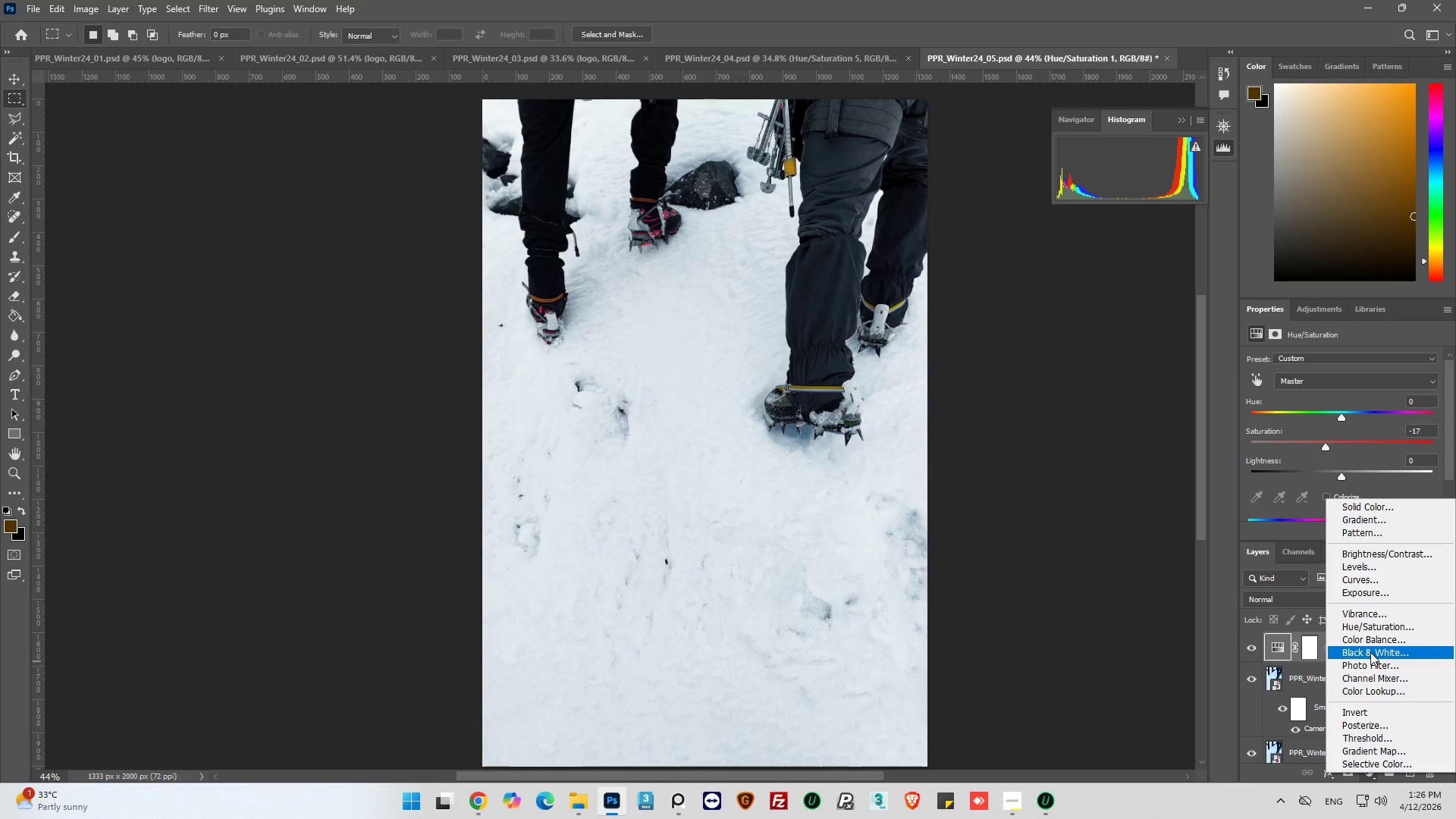 
wait(12.64)
 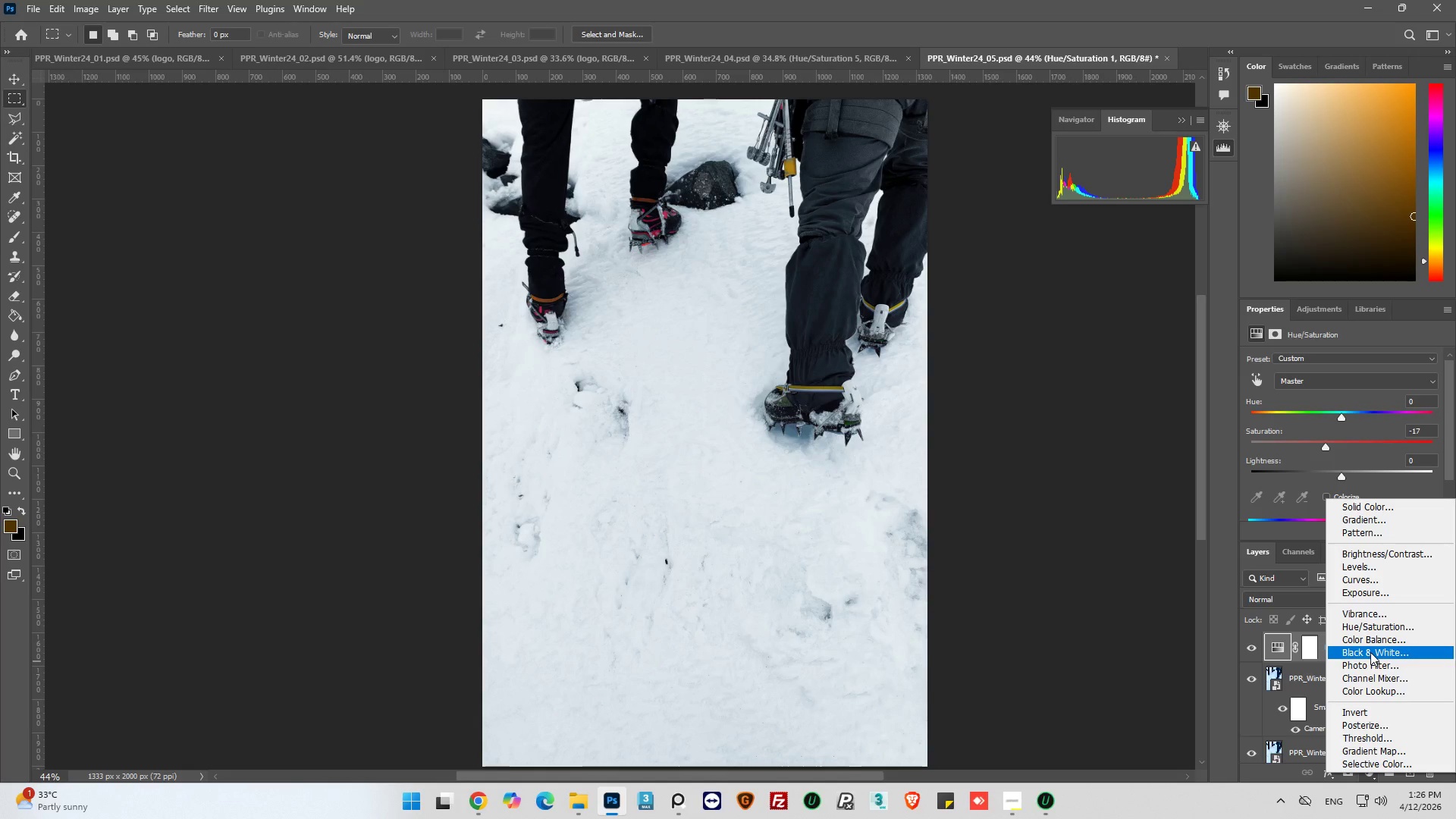 
left_click([1370, 566])
 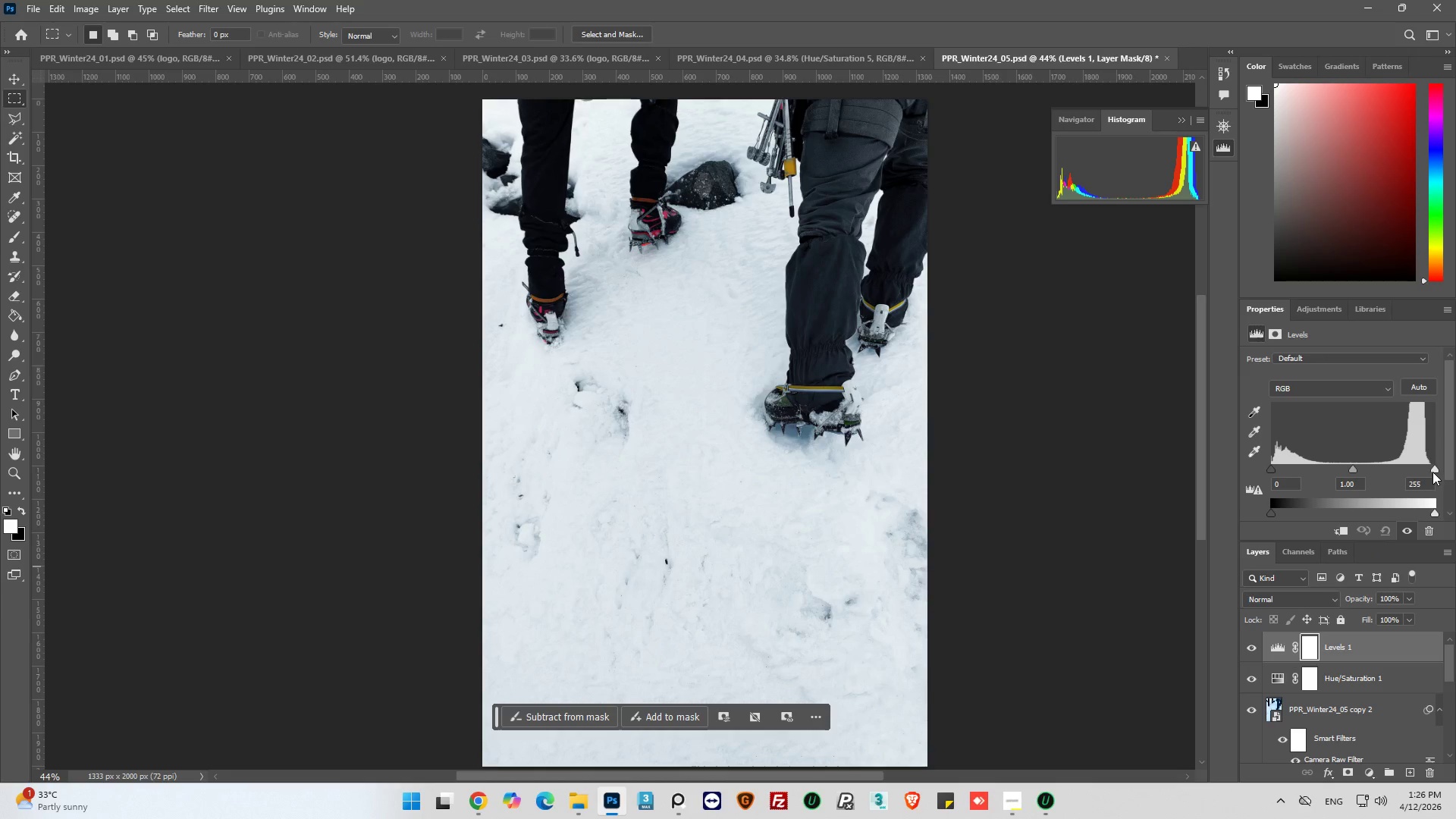 
left_click_drag(start_coordinate=[1434, 467], to_coordinate=[1426, 469])
 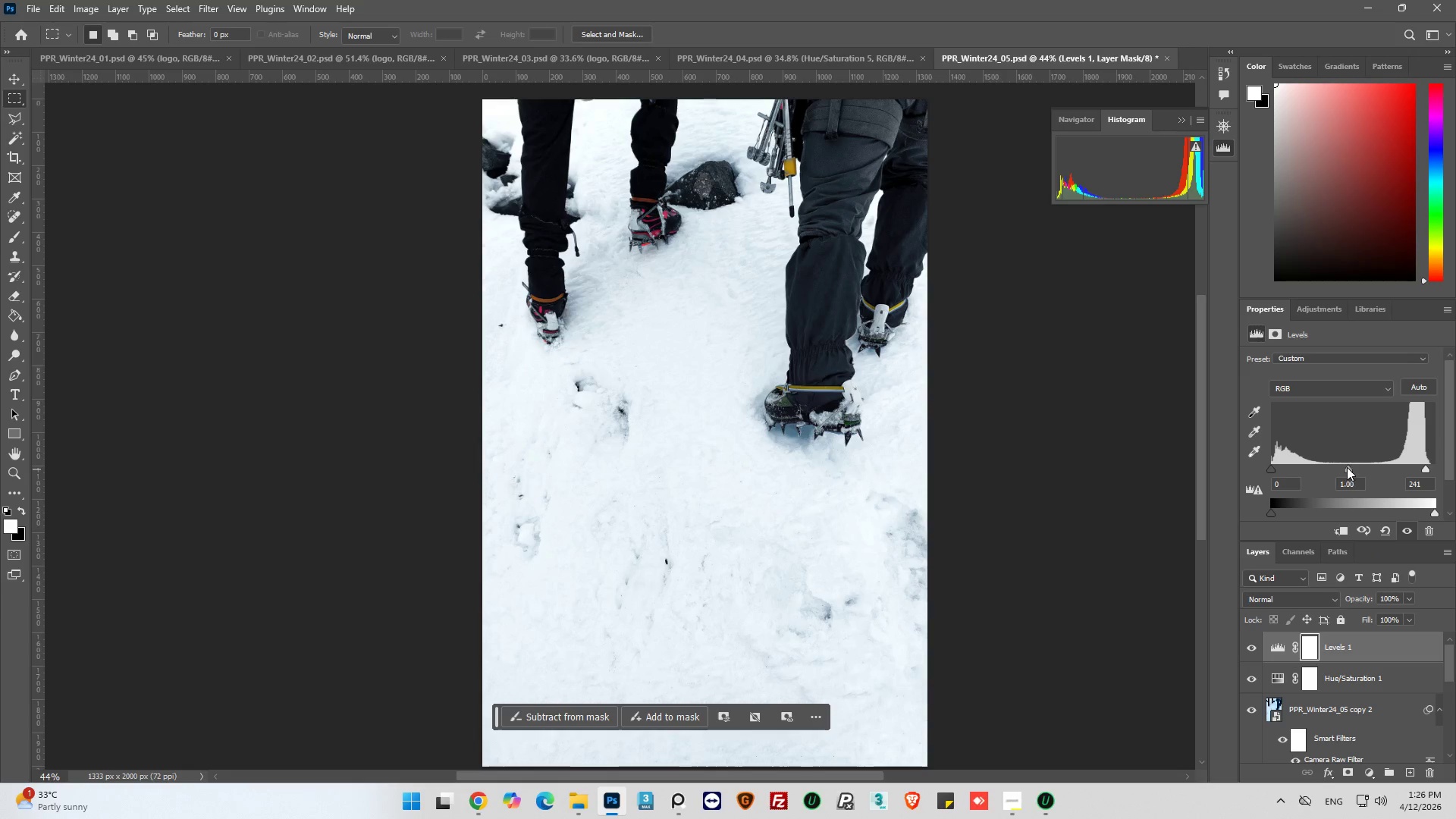 
left_click_drag(start_coordinate=[1348, 466], to_coordinate=[1335, 469])
 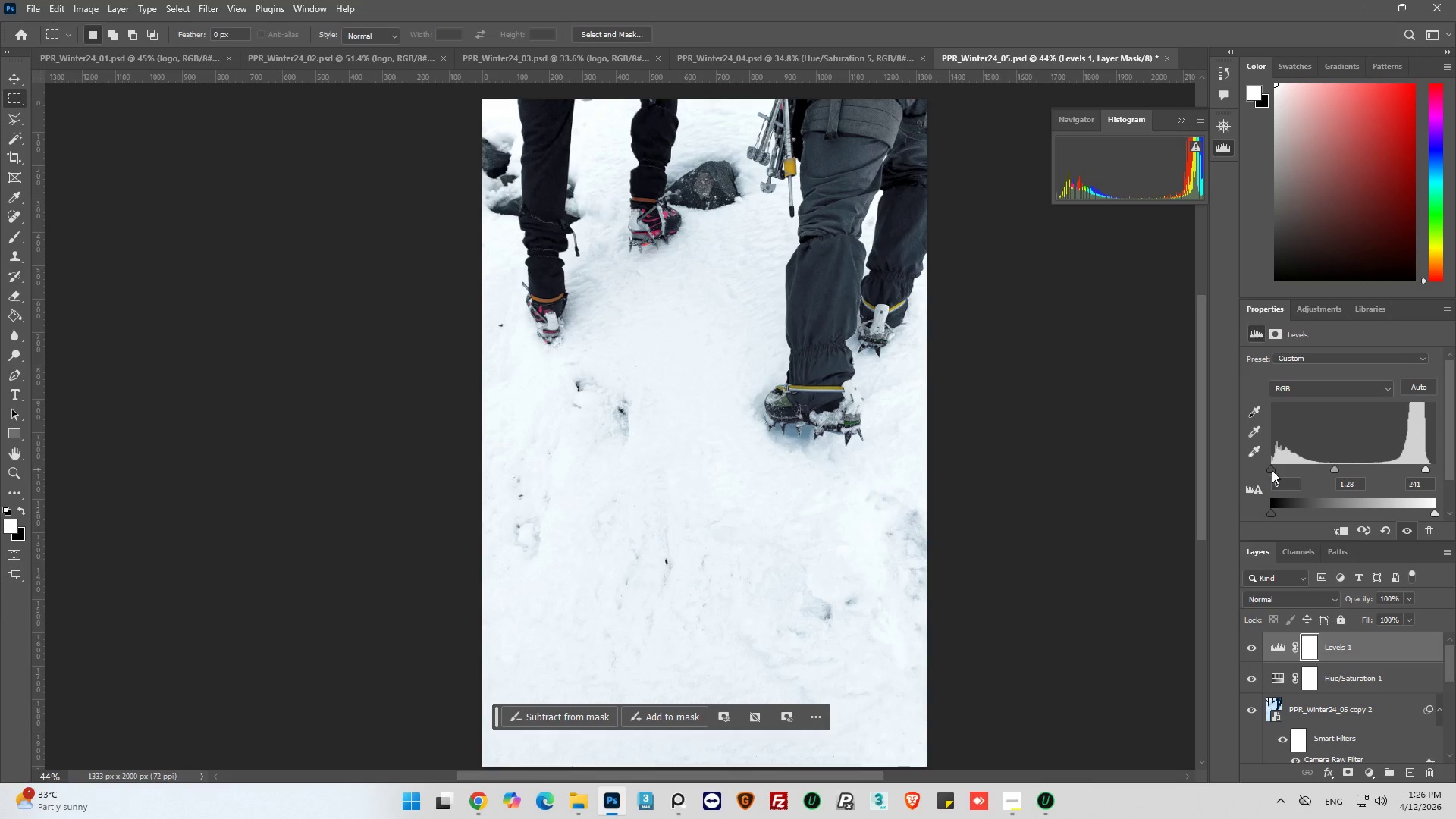 
left_click_drag(start_coordinate=[1272, 469], to_coordinate=[1278, 467])
 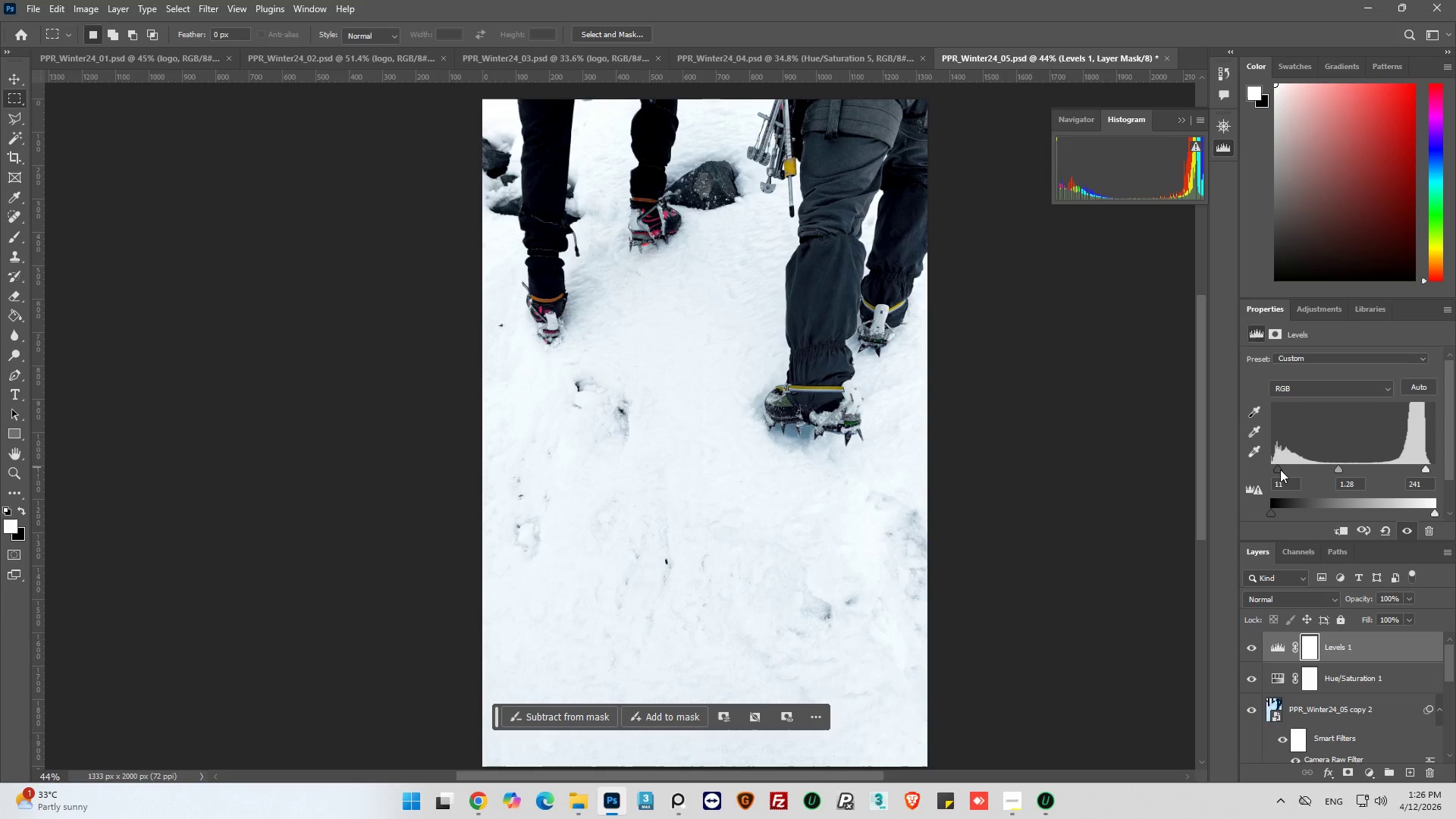 
left_click_drag(start_coordinate=[1280, 469], to_coordinate=[1273, 472])
 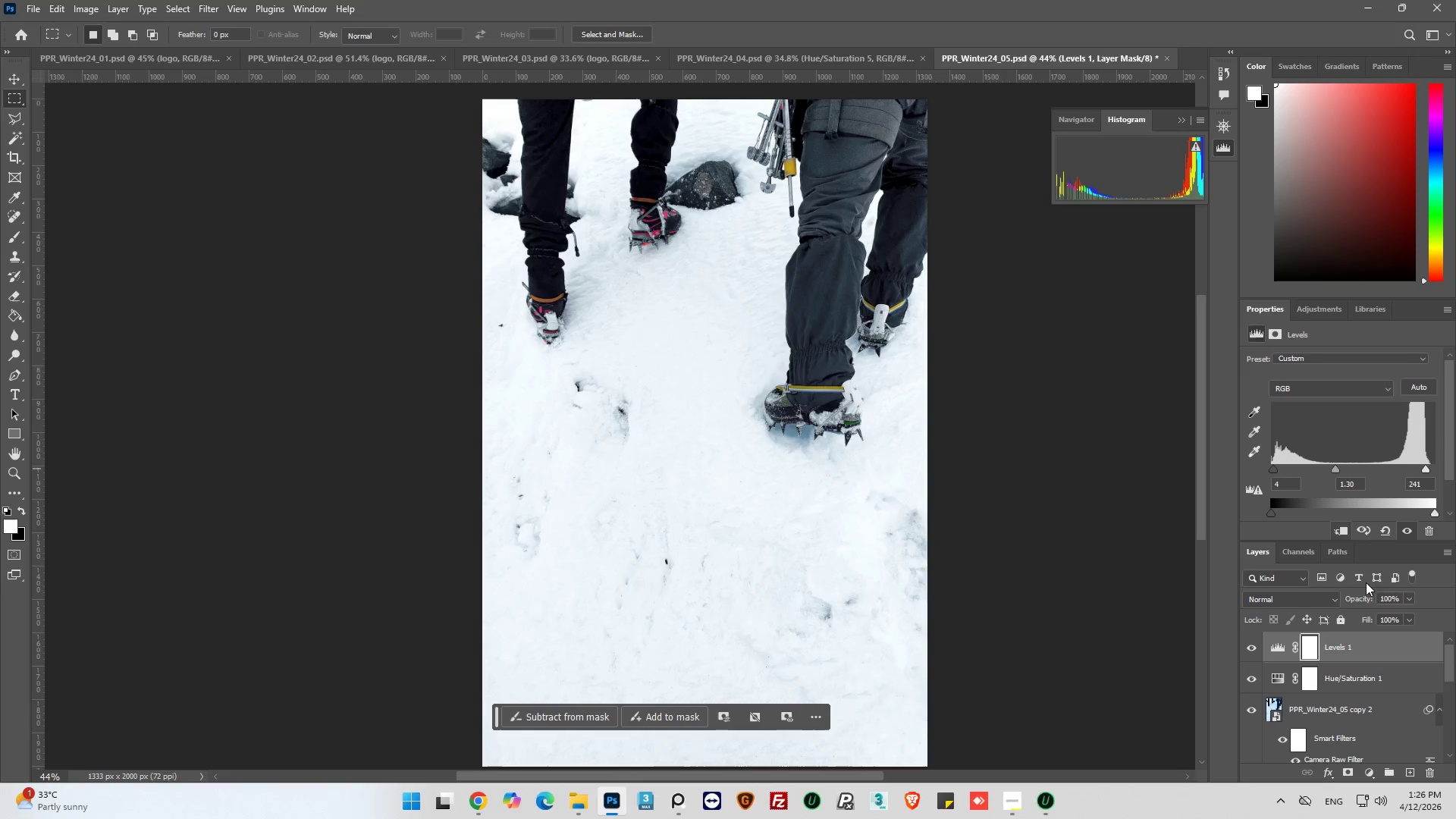 
wait(5.31)
 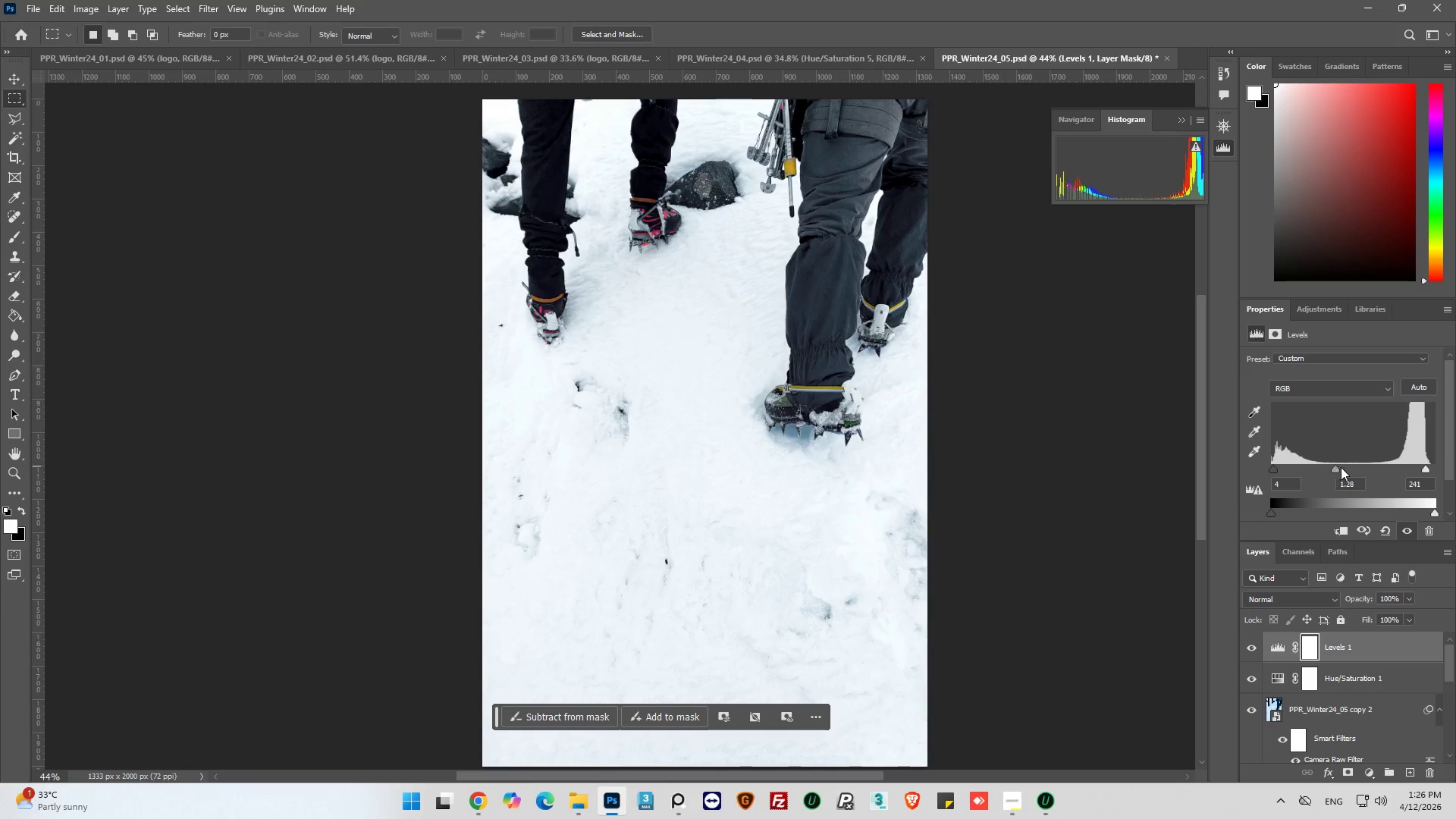 
left_click([1252, 650])
 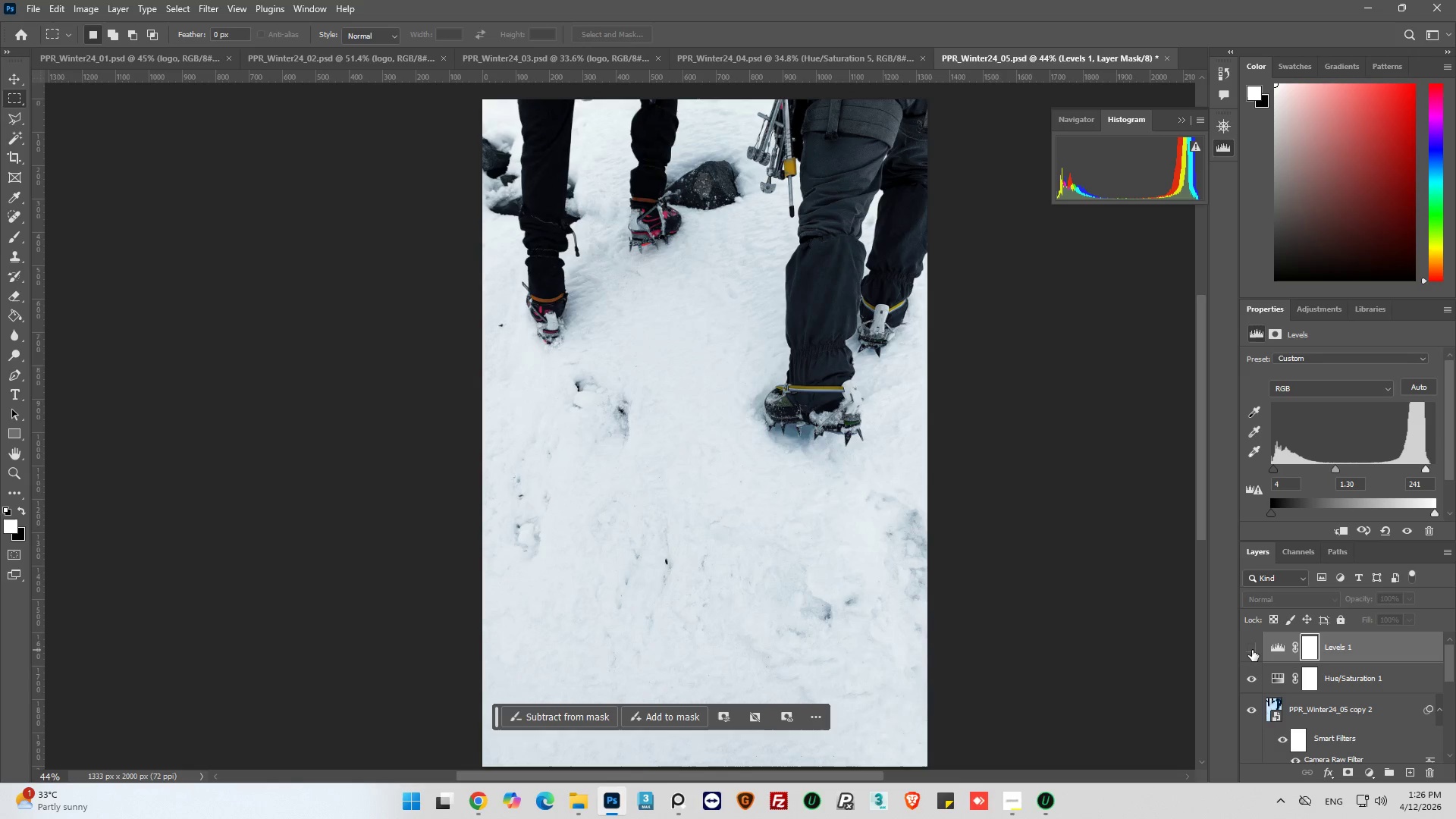 
left_click([1252, 650])
 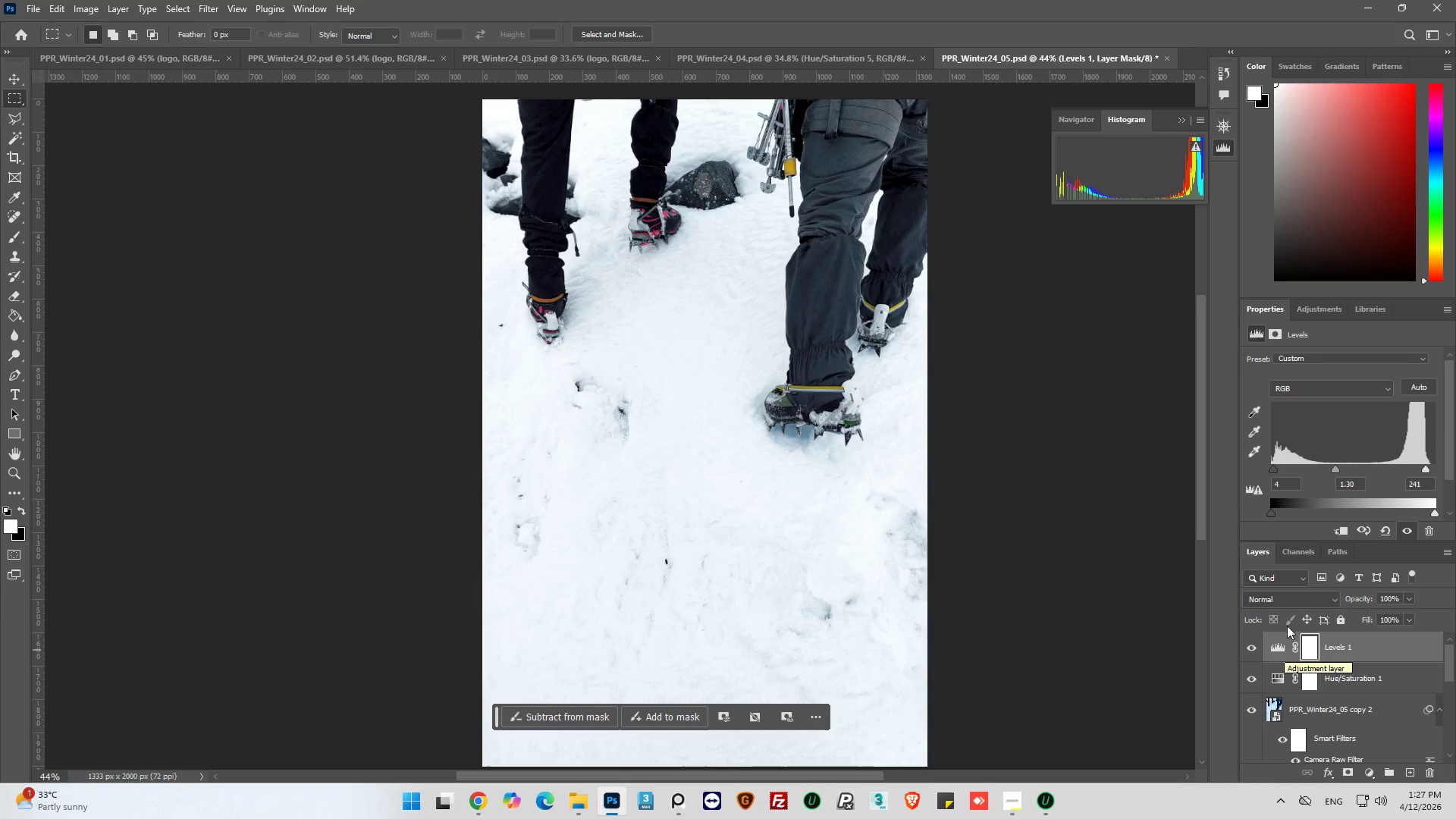 
left_click([1274, 648])
 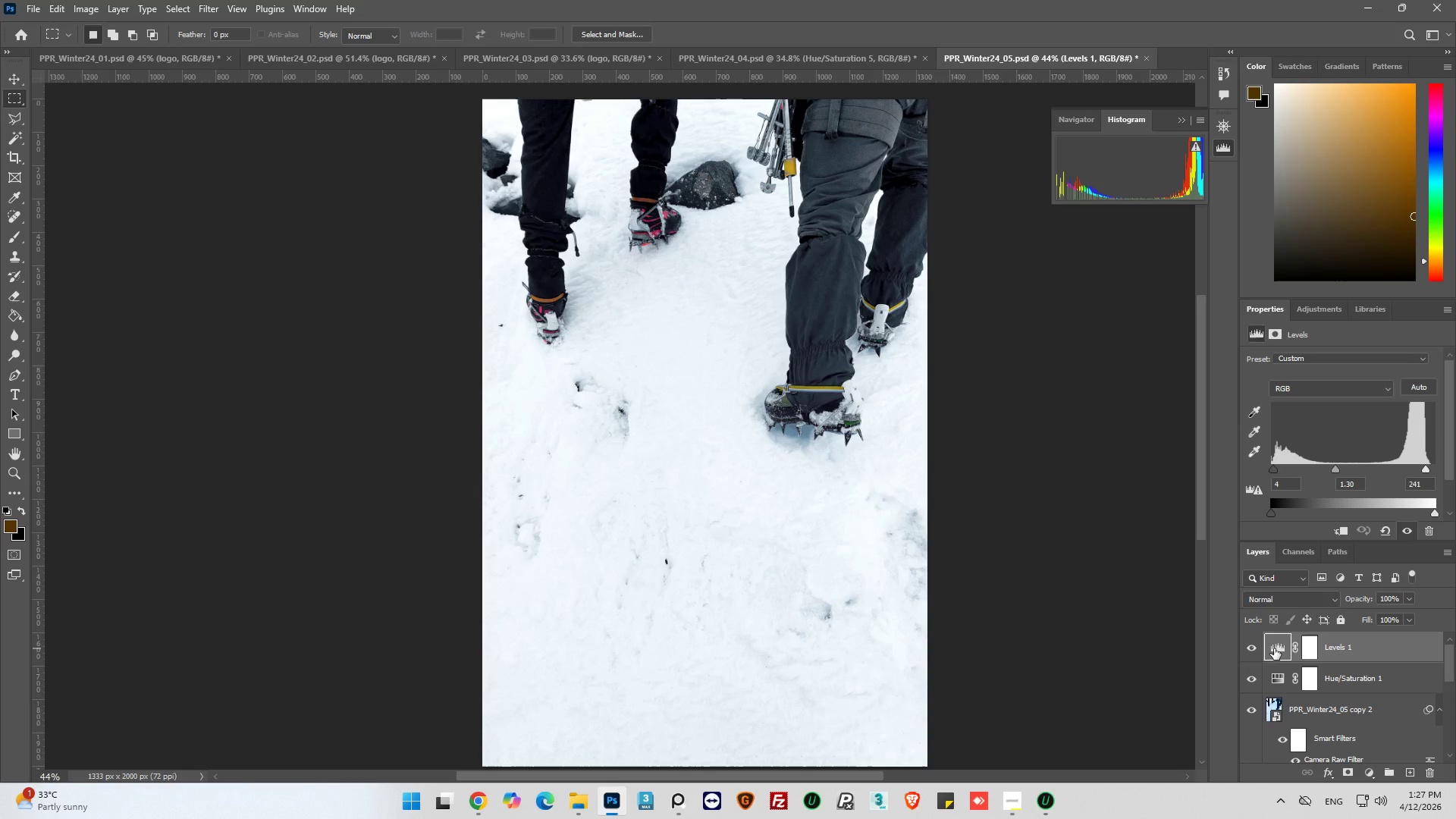 
key(Alt+AltLeft)
 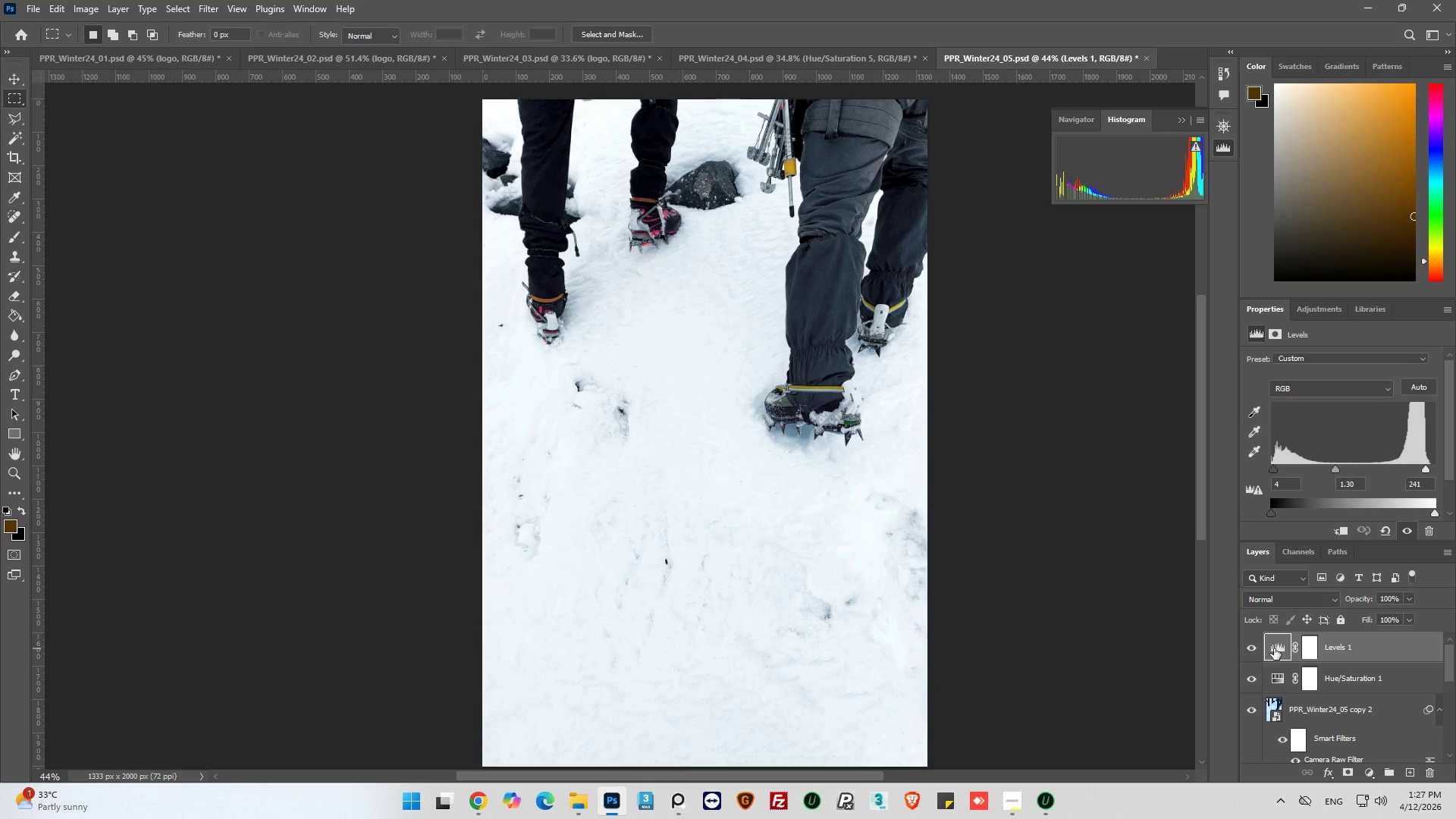 
hold_key(key=AltLeft, duration=0.42)
scroll: coordinate [959, 540], scroll_direction: down, amount: 1.0
 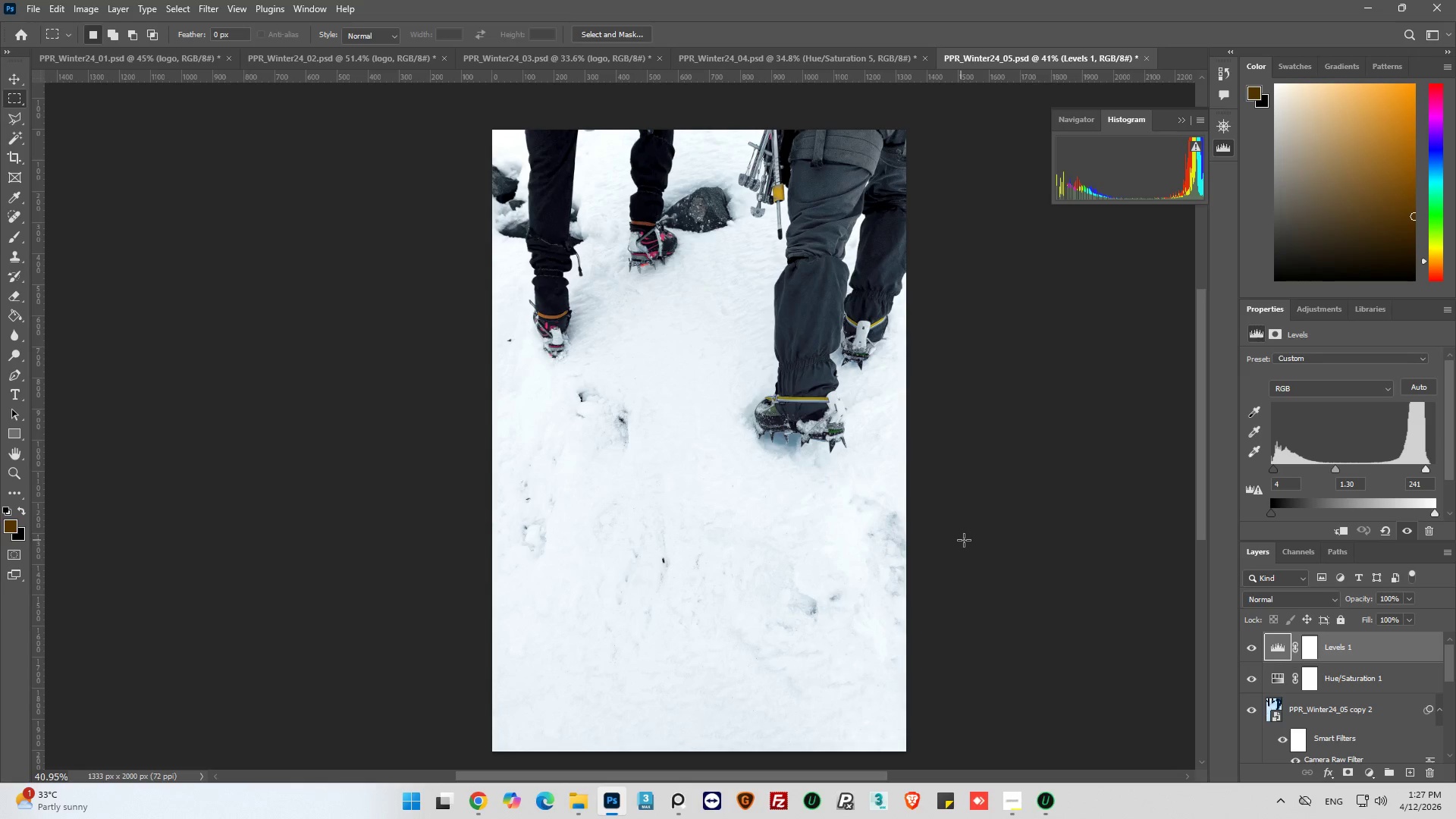 
left_click([1365, 773])
 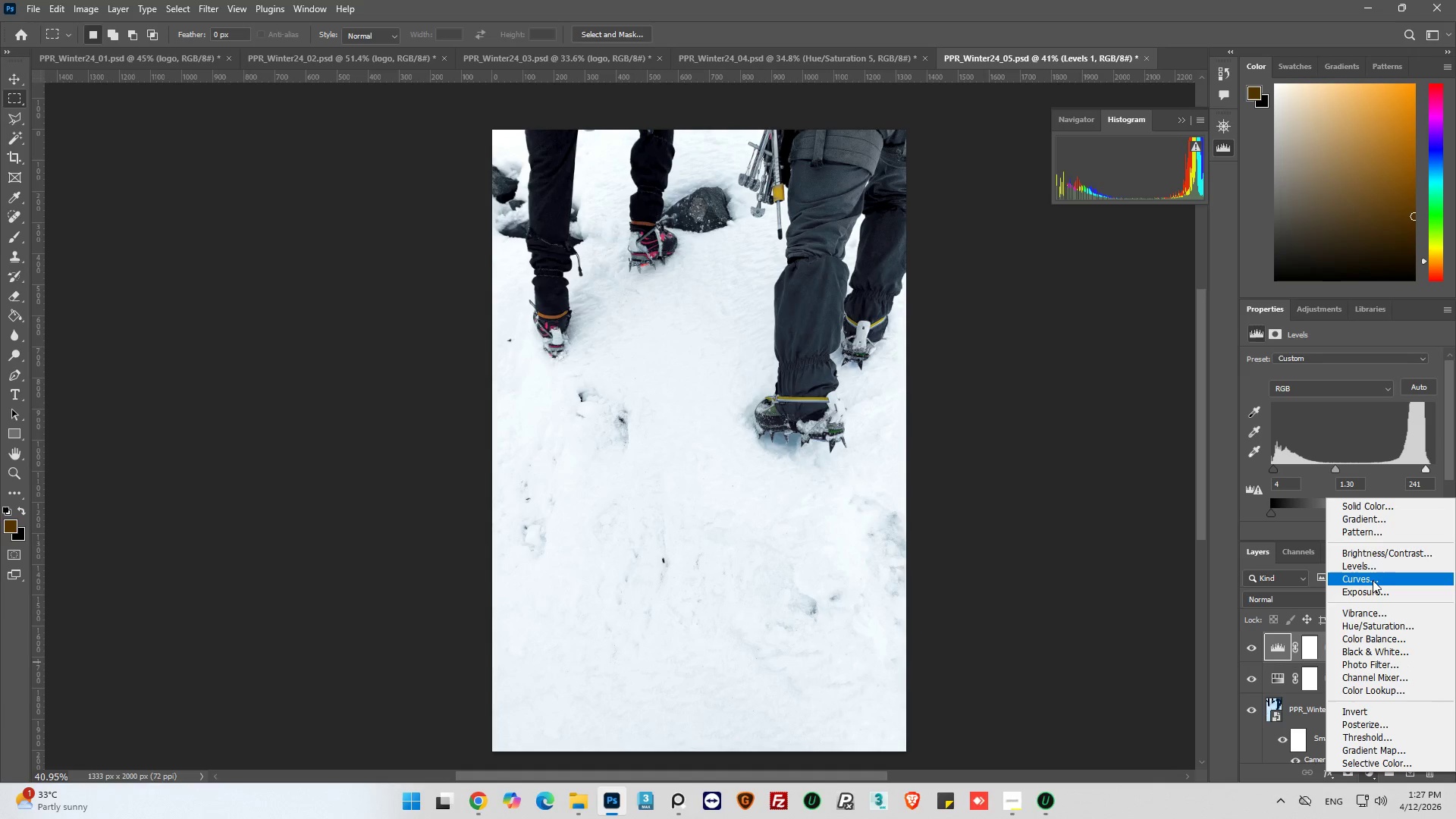 
left_click([1373, 580])
 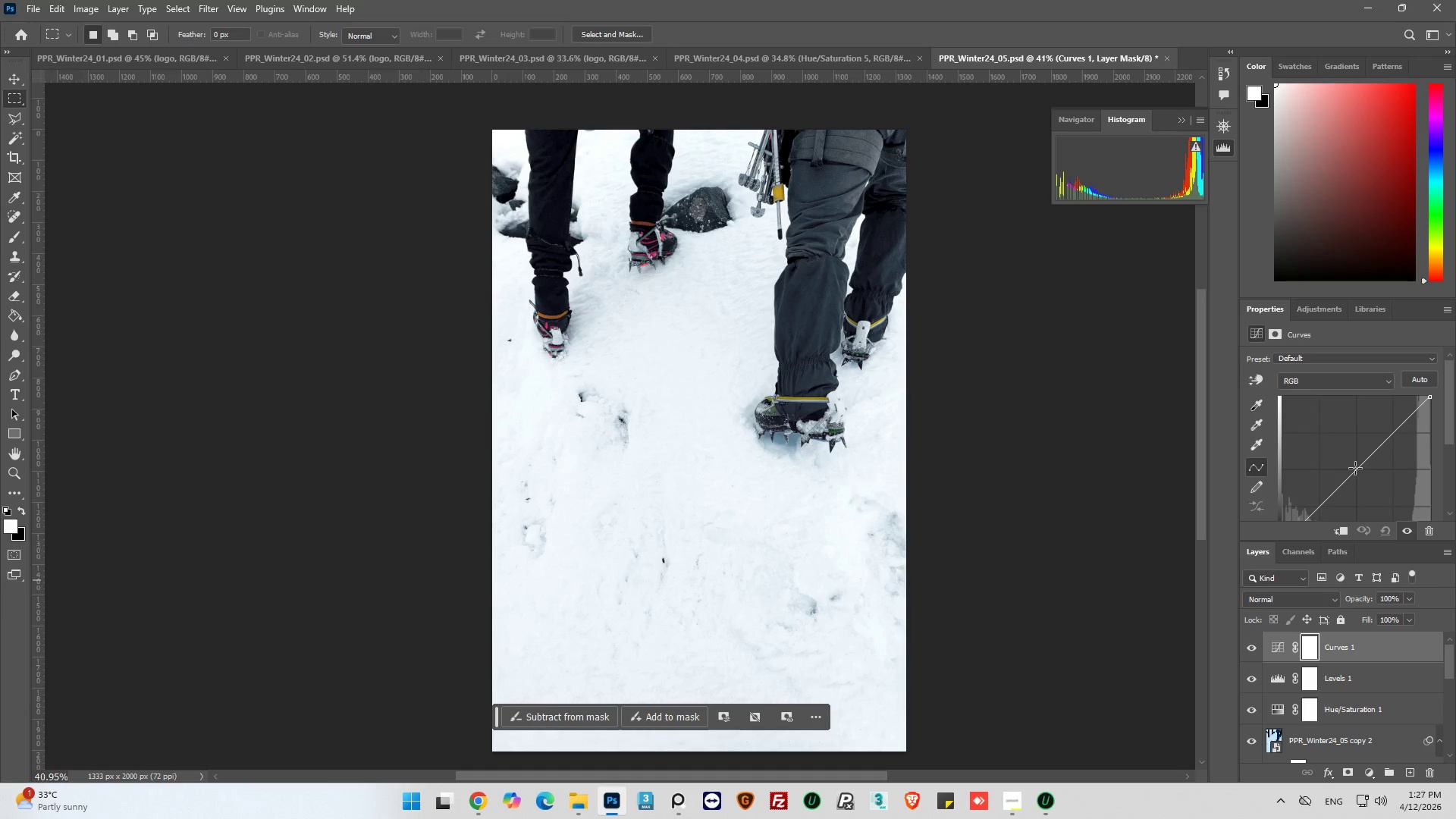 
left_click([1358, 468])
 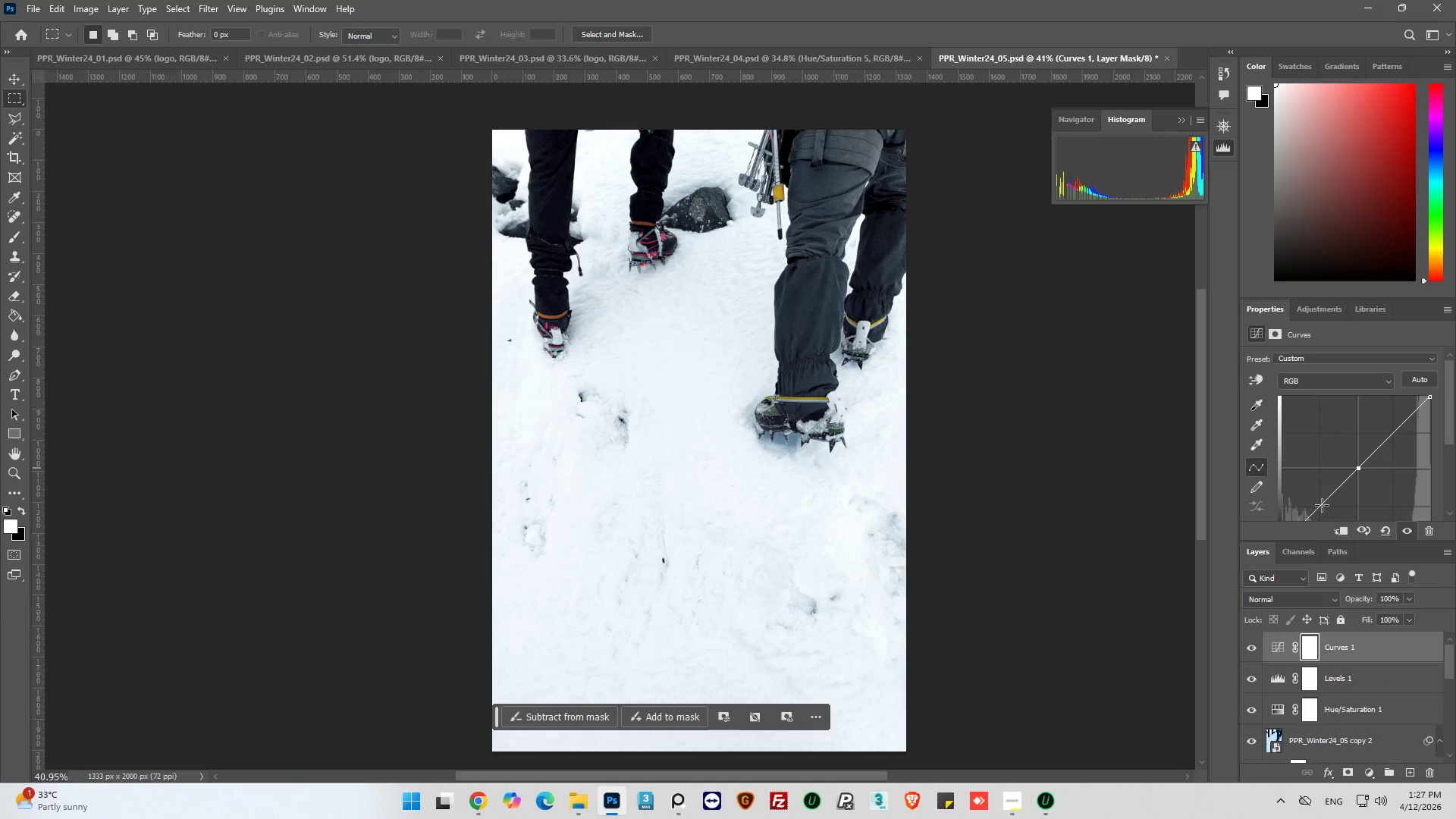 
left_click([1322, 505])
 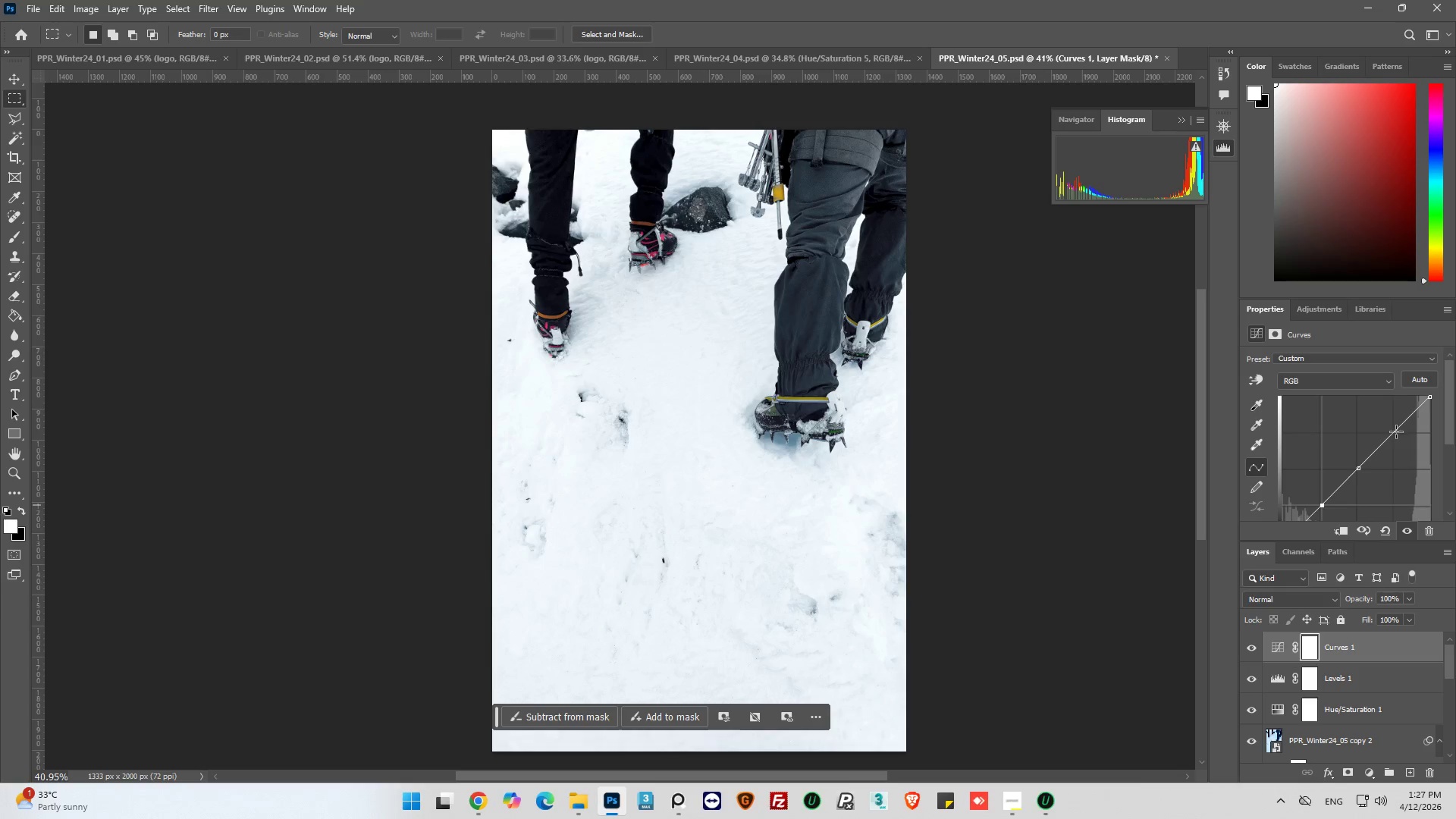 
left_click([1394, 433])
 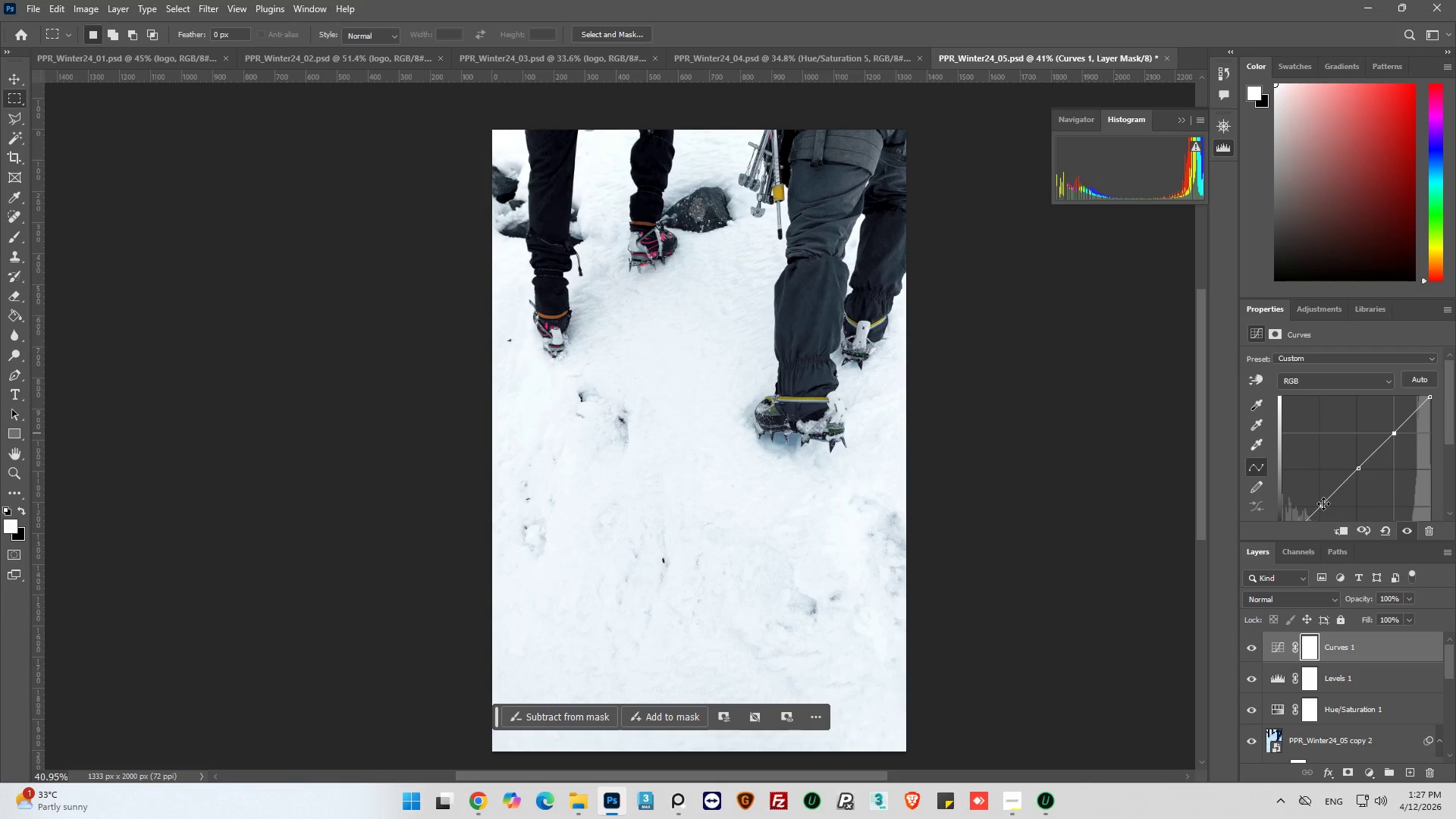 
left_click_drag(start_coordinate=[1323, 504], to_coordinate=[1326, 497])
 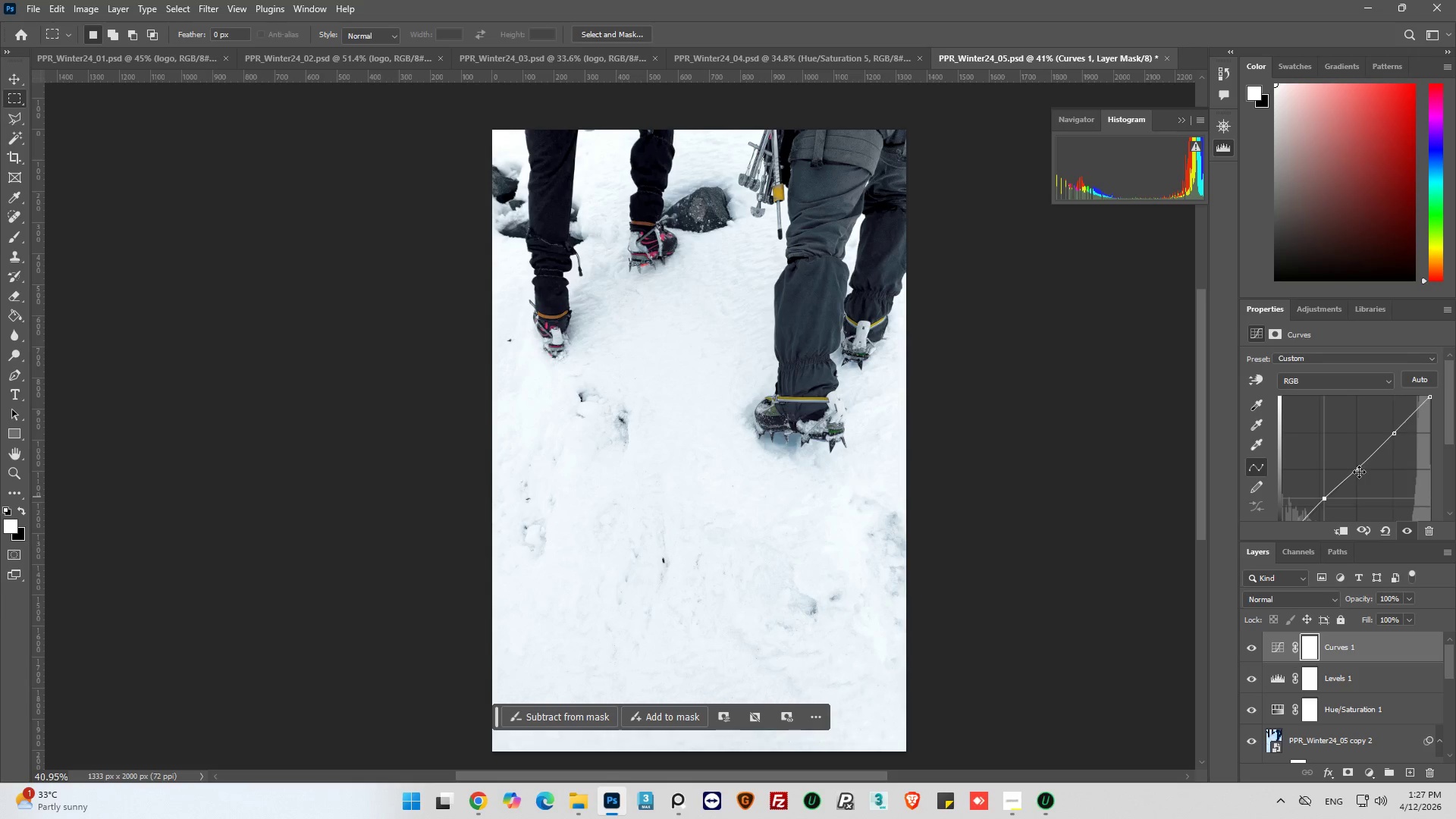 
left_click_drag(start_coordinate=[1359, 470], to_coordinate=[1366, 469])
 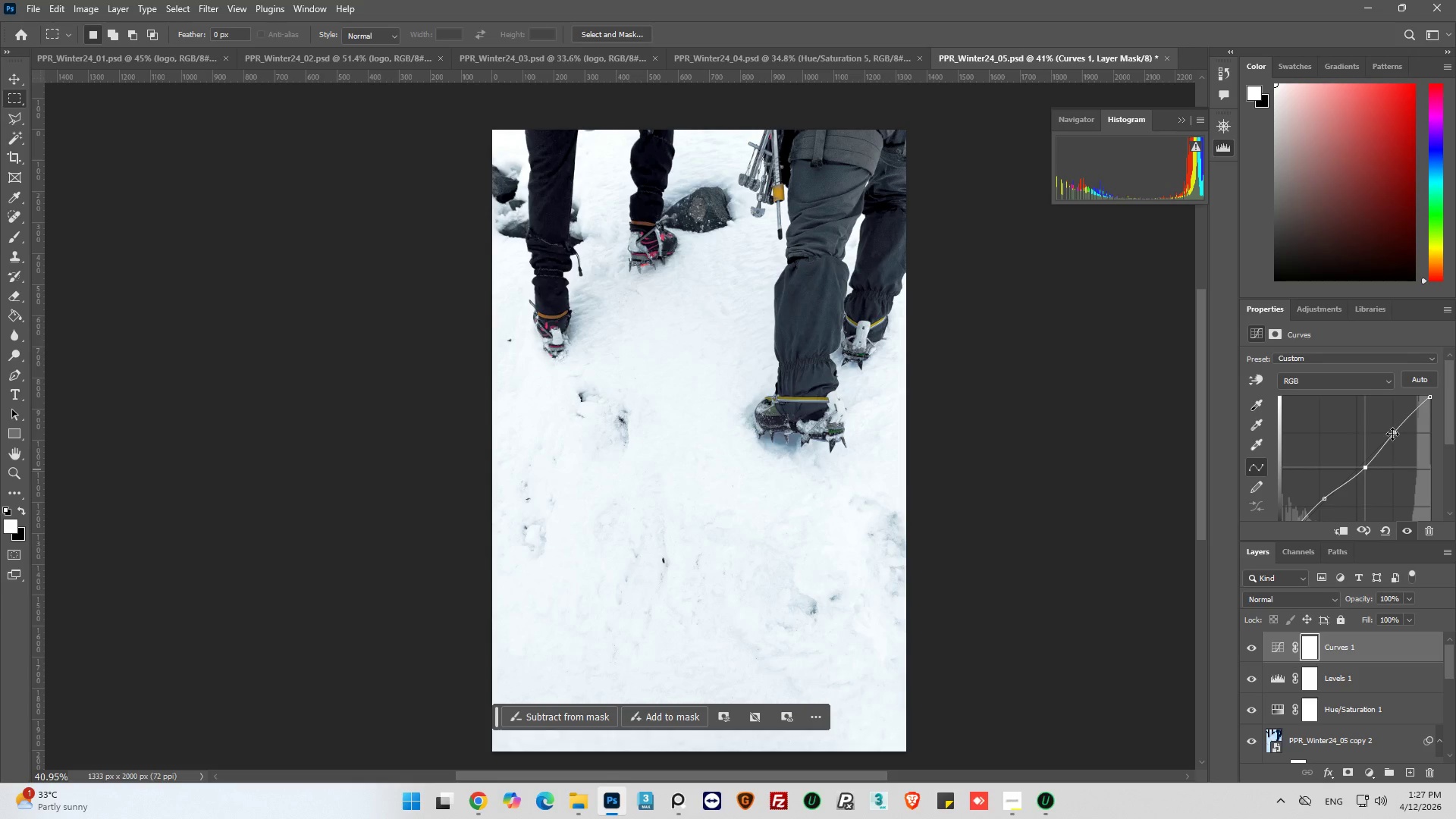 
left_click_drag(start_coordinate=[1392, 434], to_coordinate=[1400, 438])
 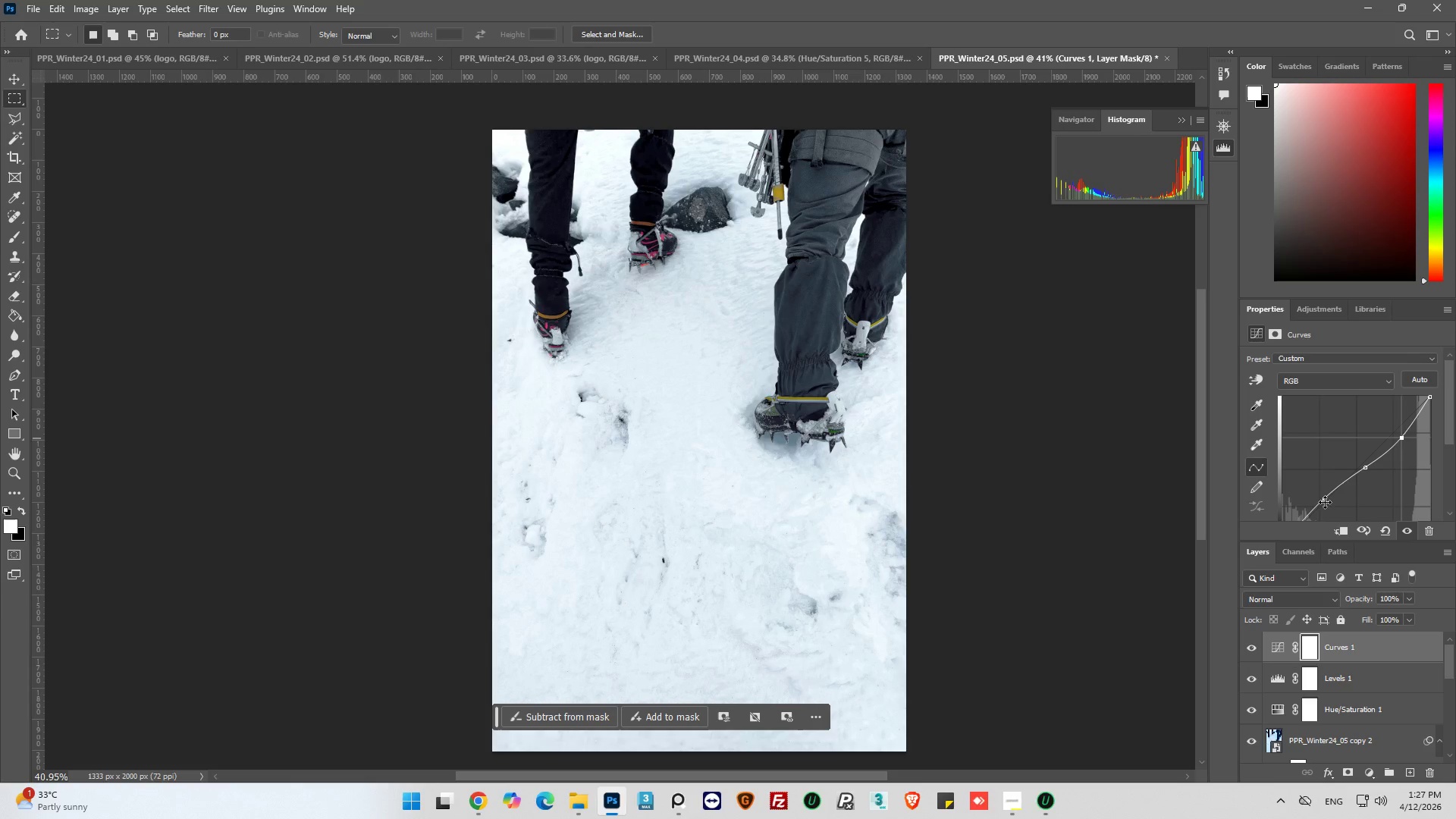 
left_click_drag(start_coordinate=[1324, 500], to_coordinate=[1331, 494])
 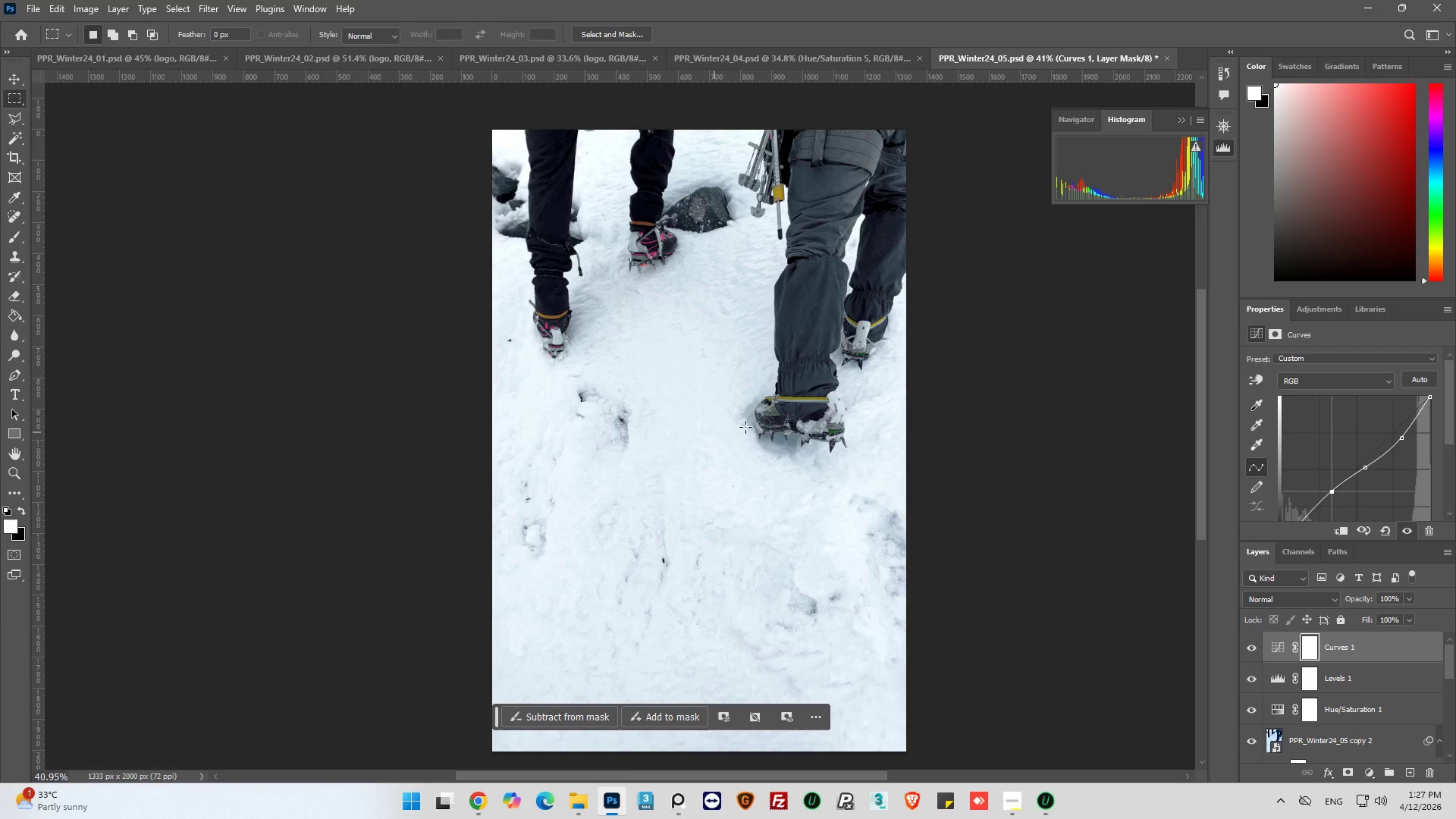 
hold_key(key=AltLeft, duration=0.56)
 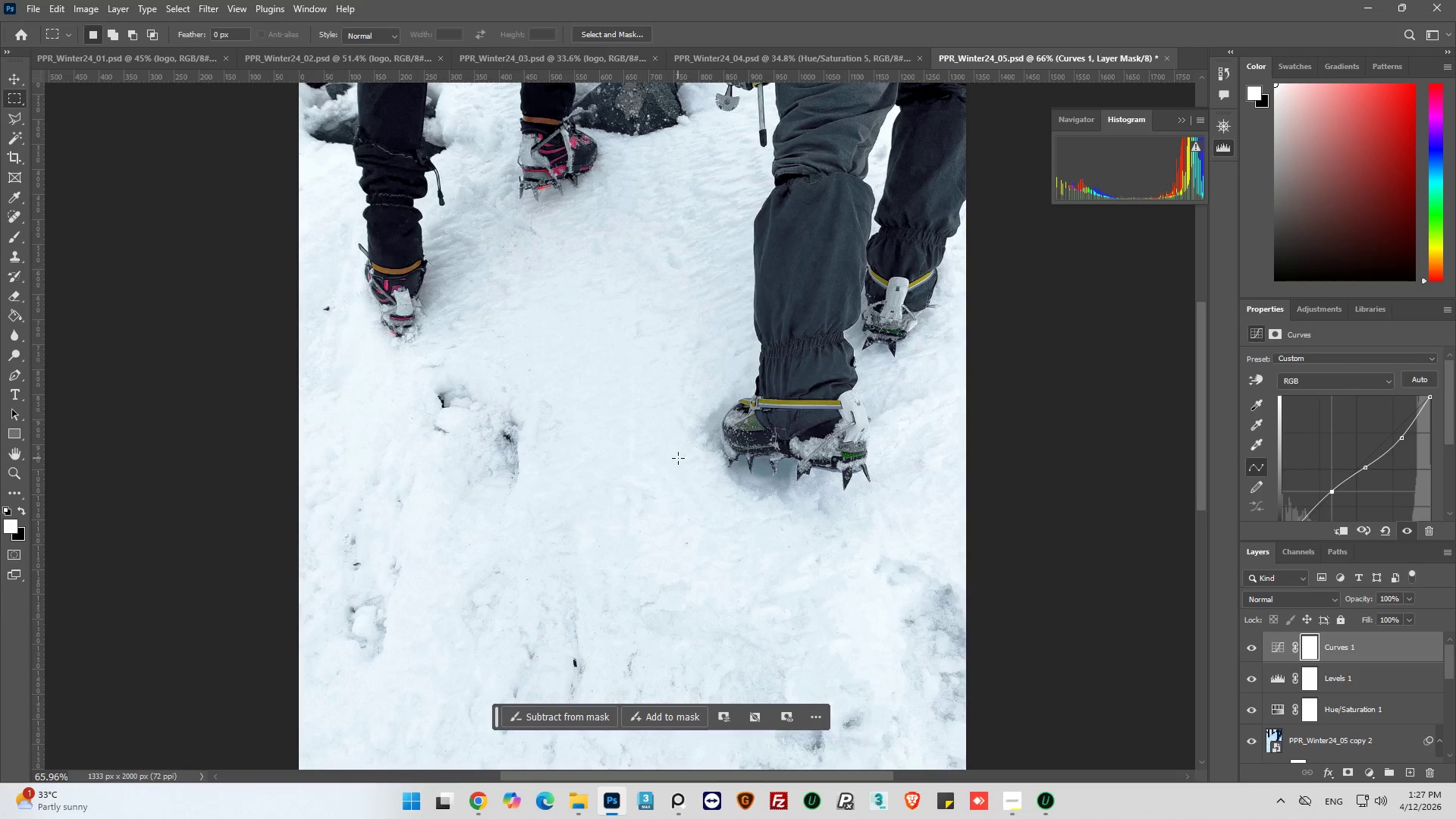 
hold_key(key=AltLeft, duration=0.89)
 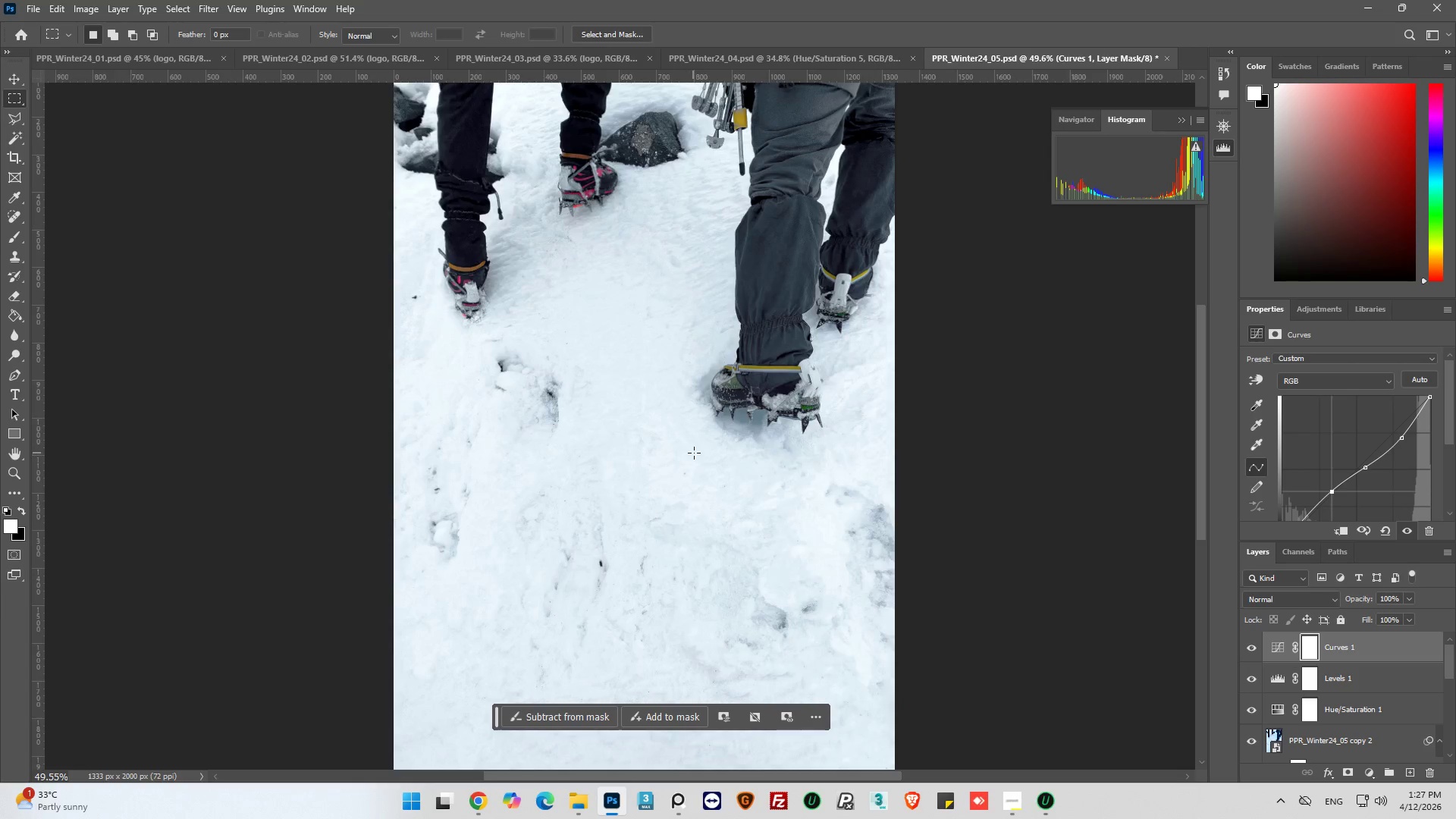 
scroll: coordinate [809, 453], scroll_direction: up, amount: 8.0
 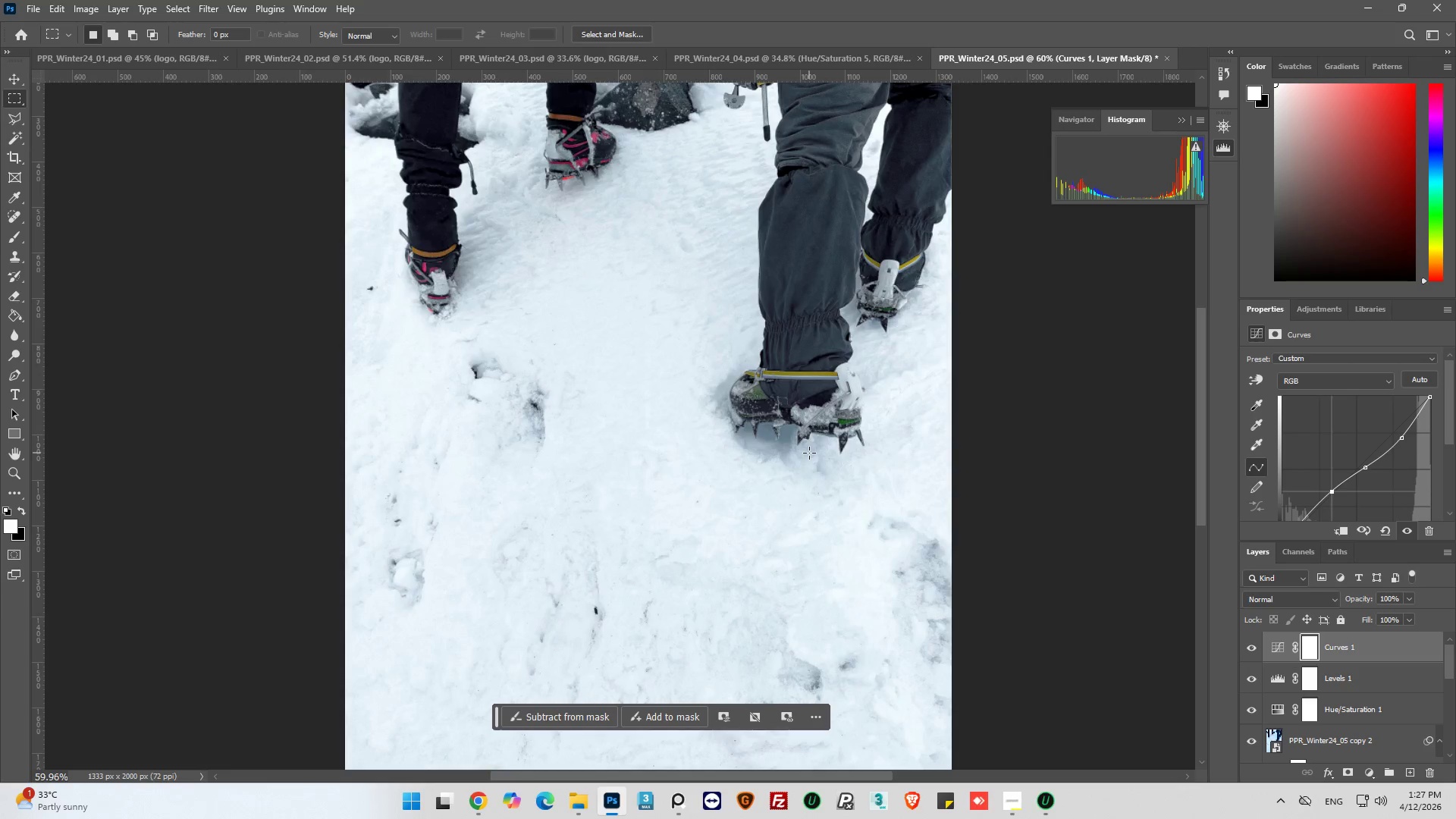 
hold_key(key=AltLeft, duration=0.44)
 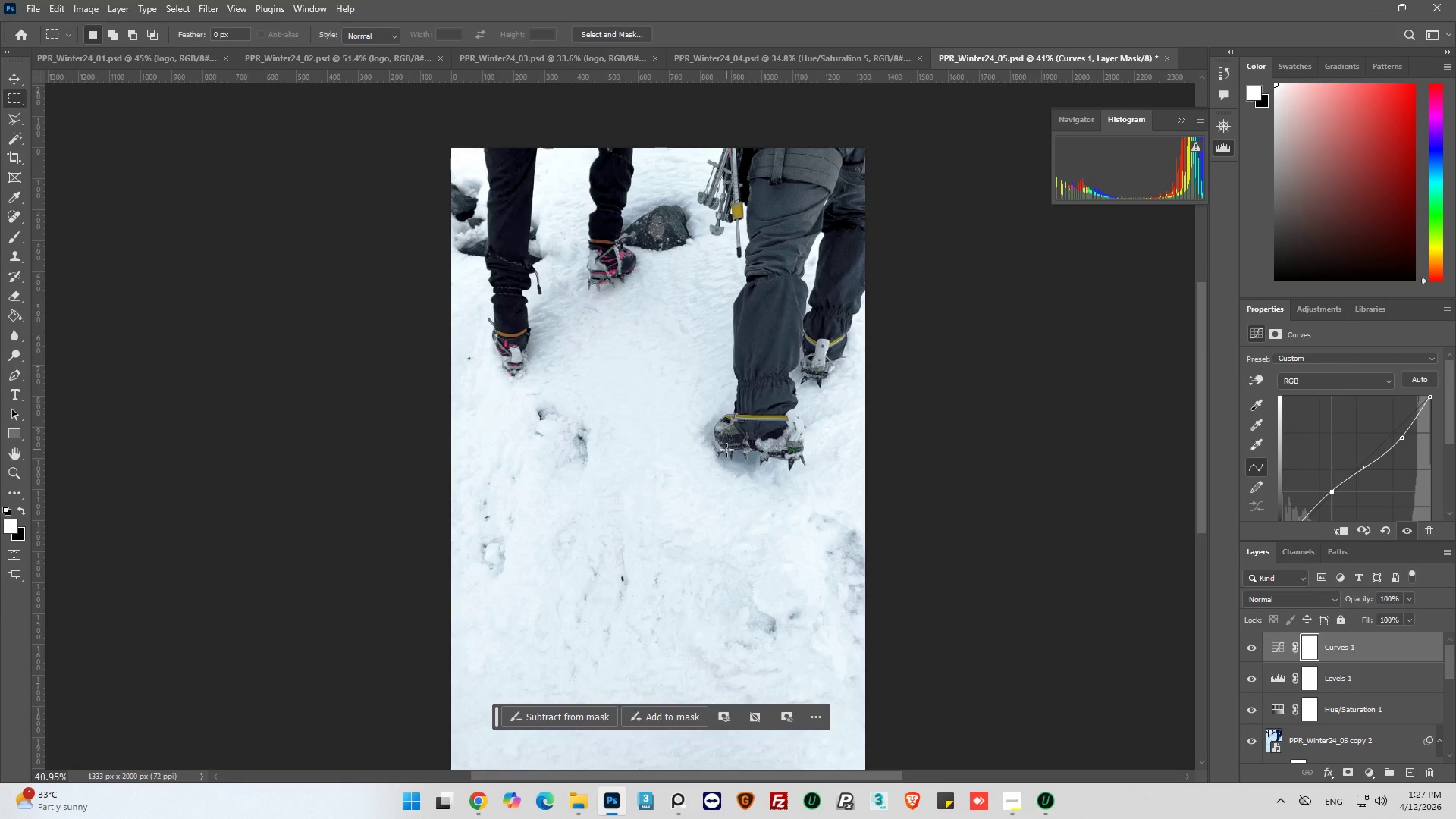 
scroll: coordinate [700, 451], scroll_direction: down, amount: 12.0
 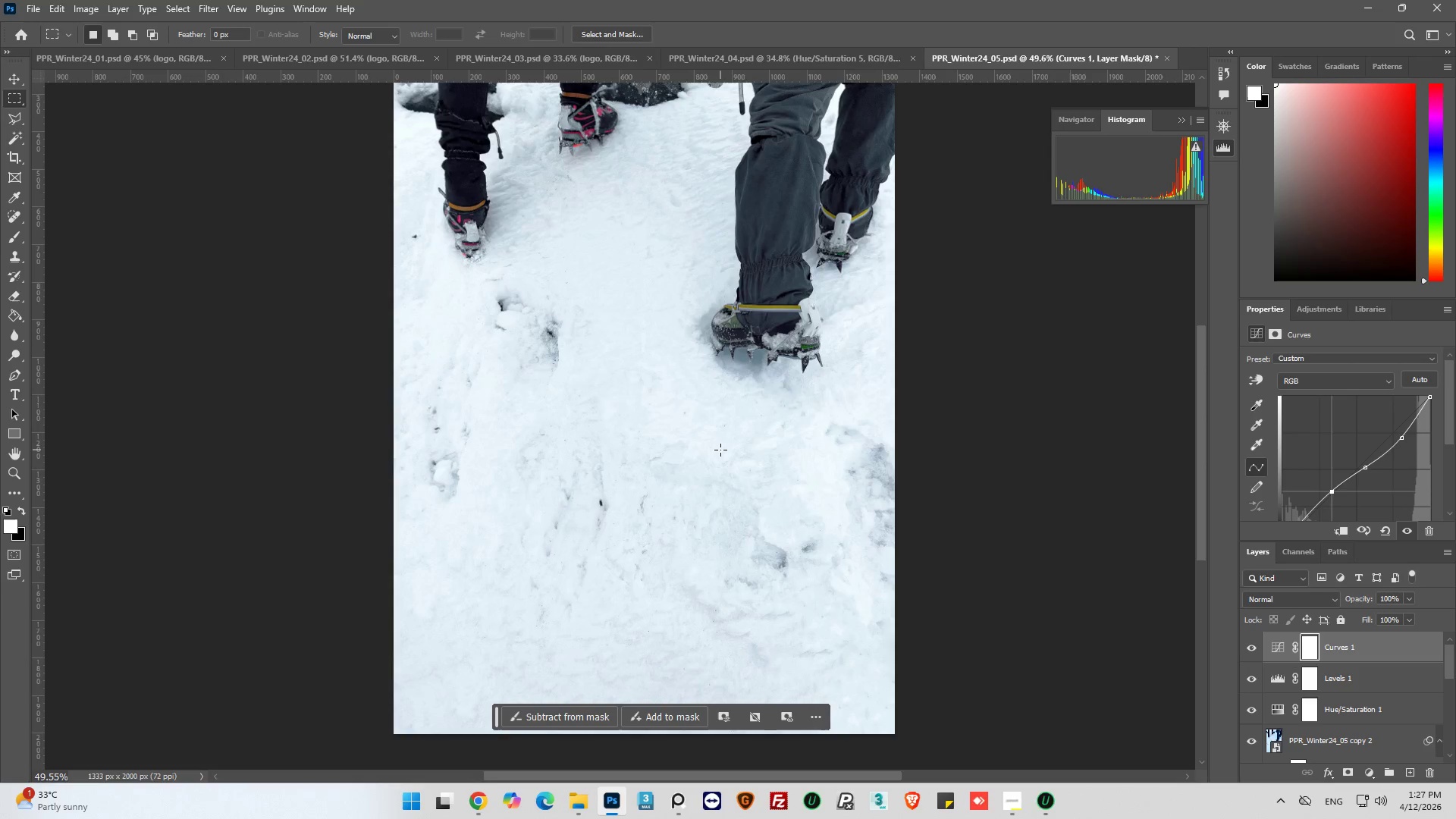 
hold_key(key=AltLeft, duration=0.55)
hold_key(key=AltLeft, duration=3.33)
scroll: coordinate [790, 357], scroll_direction: up, amount: 11.0
 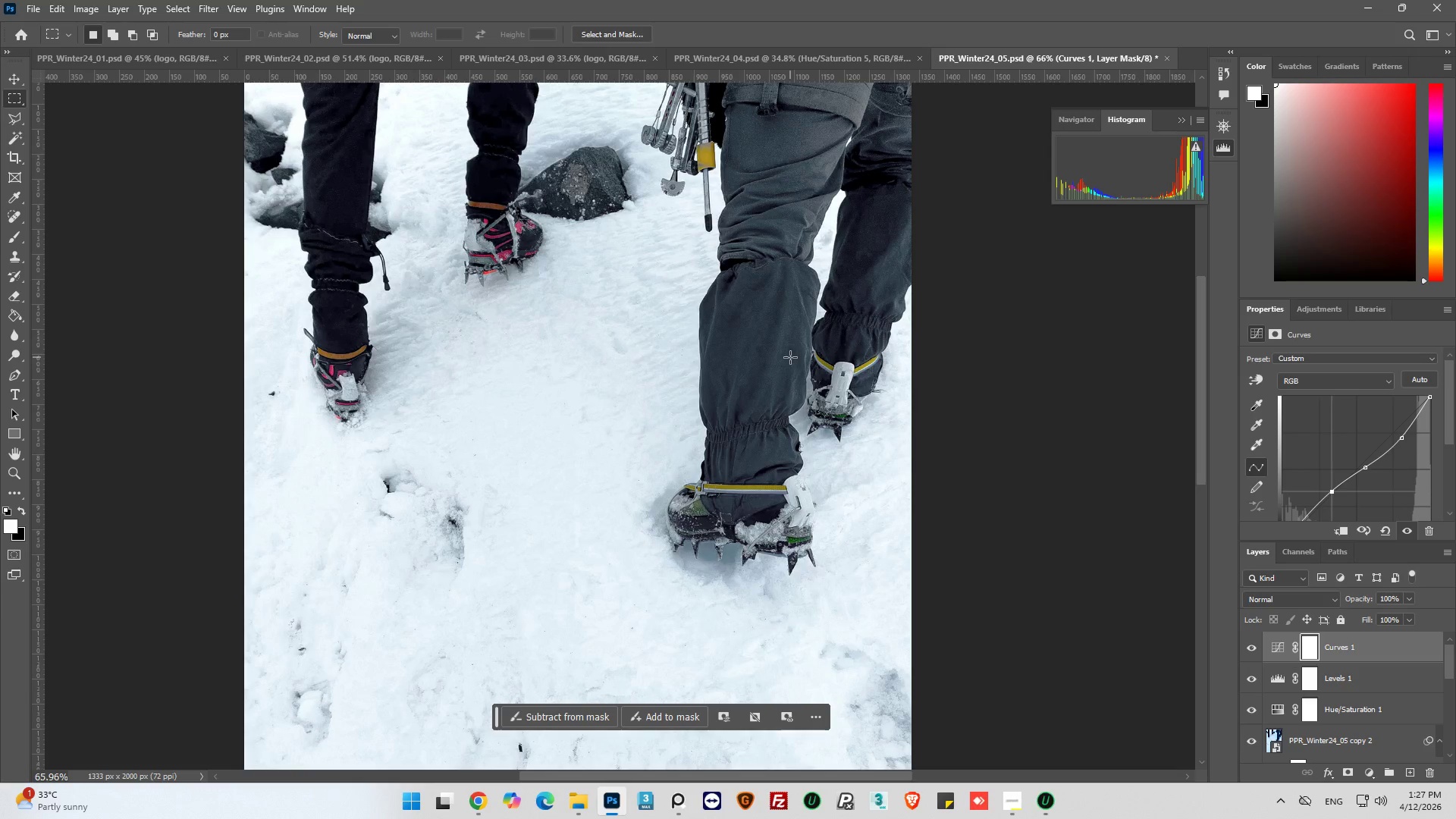 
scroll: coordinate [792, 356], scroll_direction: down, amount: 5.0
 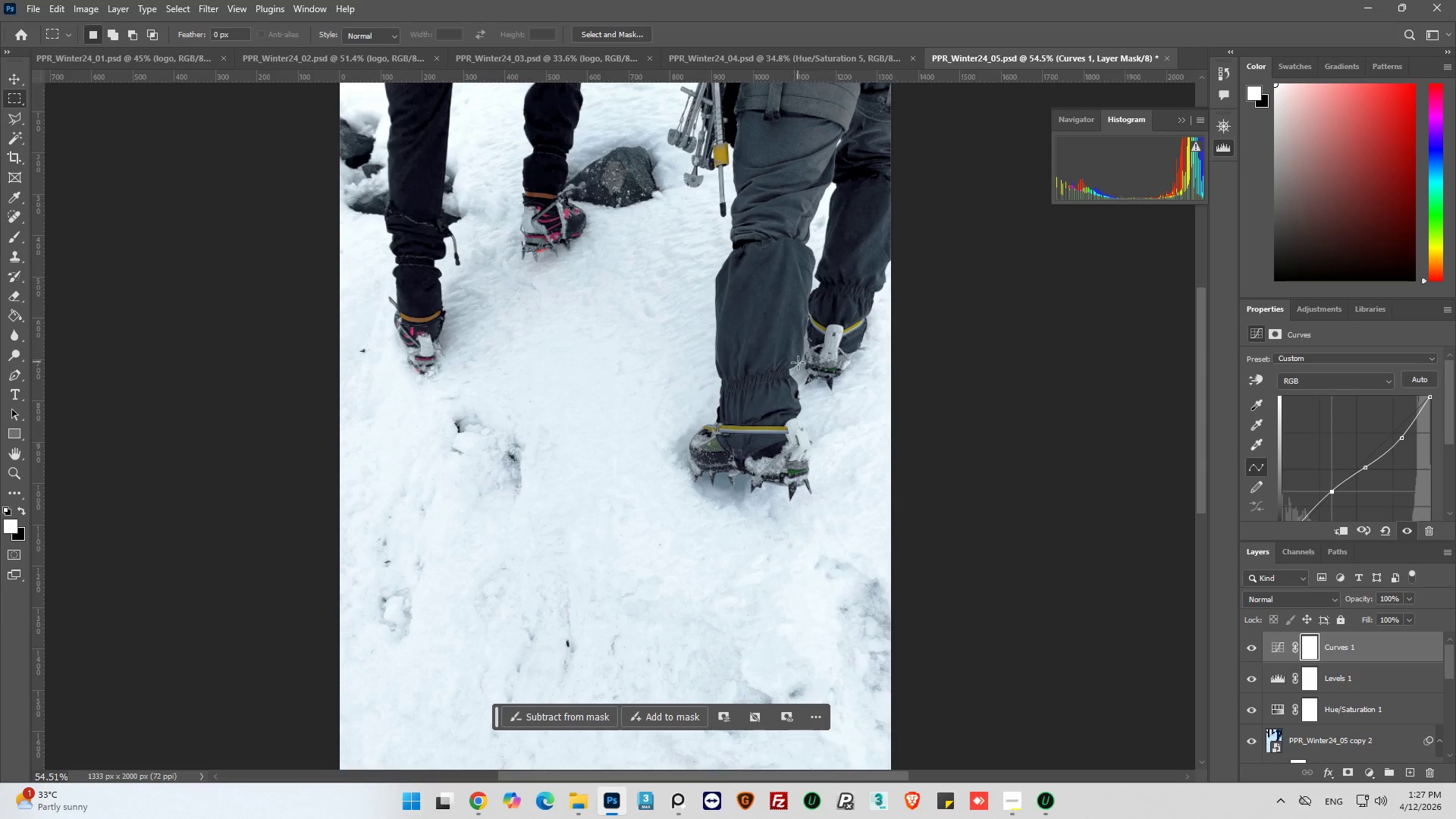 
key(Alt+AltLeft)
 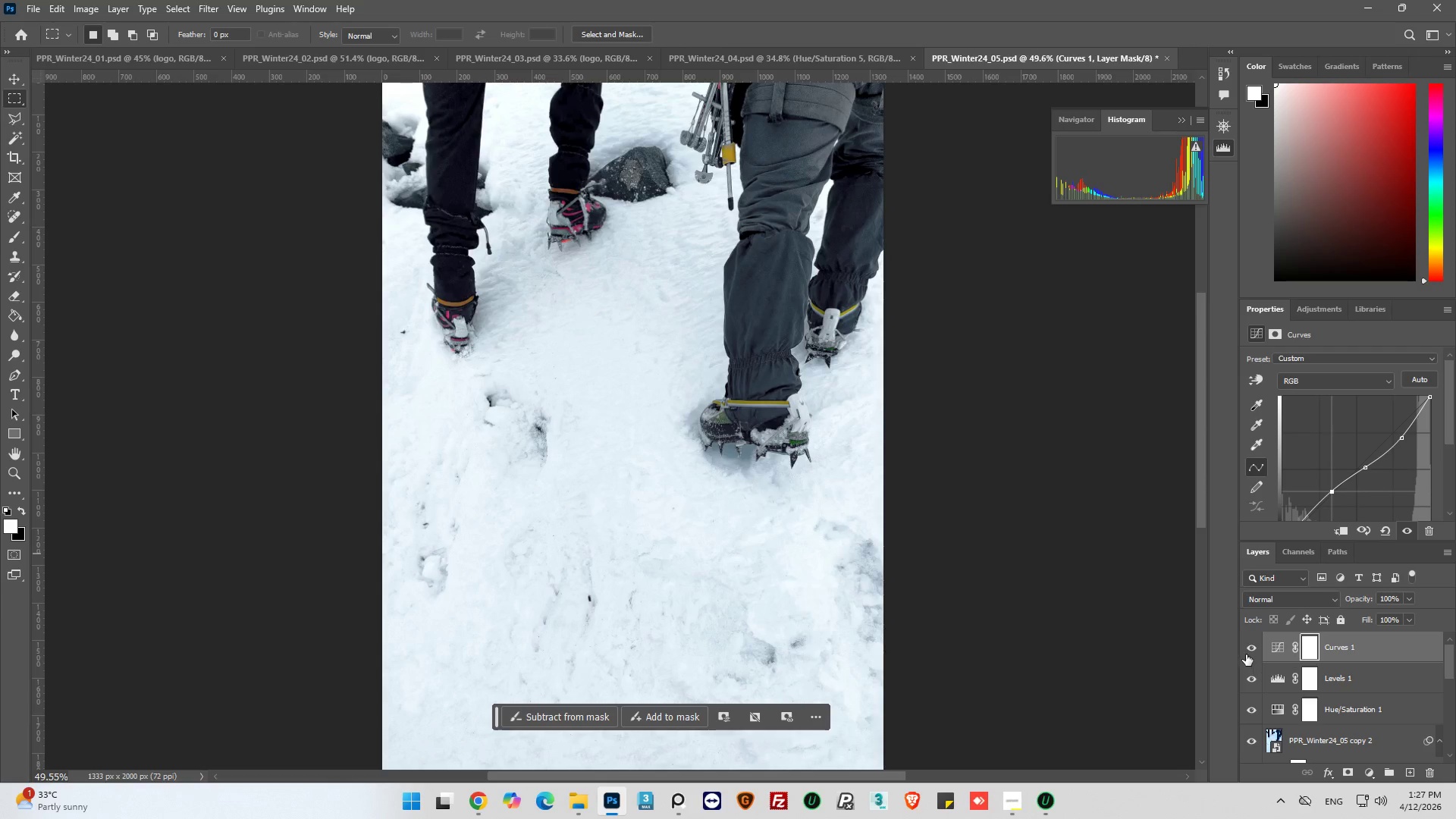 
scroll: coordinate [805, 388], scroll_direction: down, amount: 3.0
 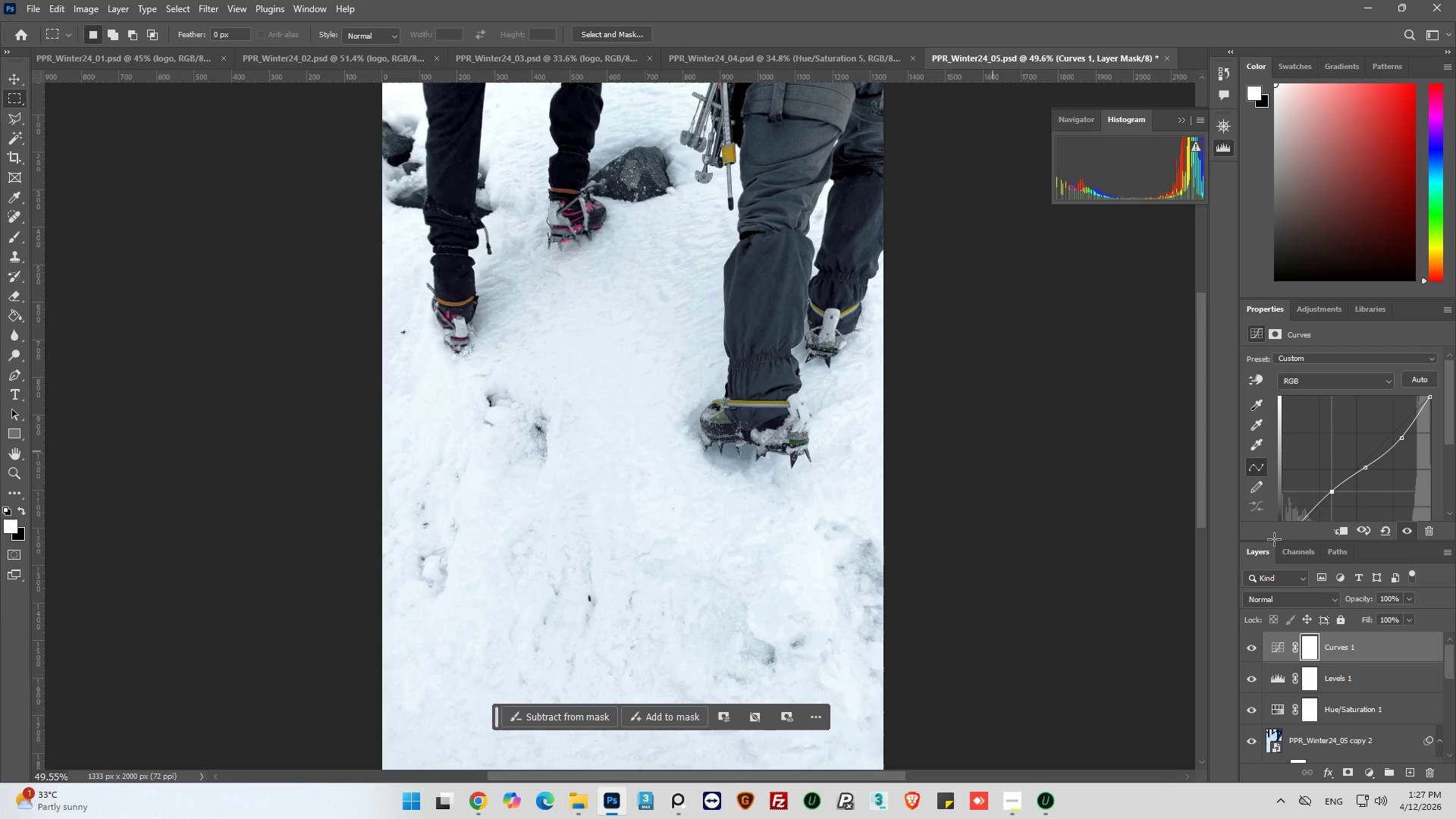 
left_click([1246, 649])
 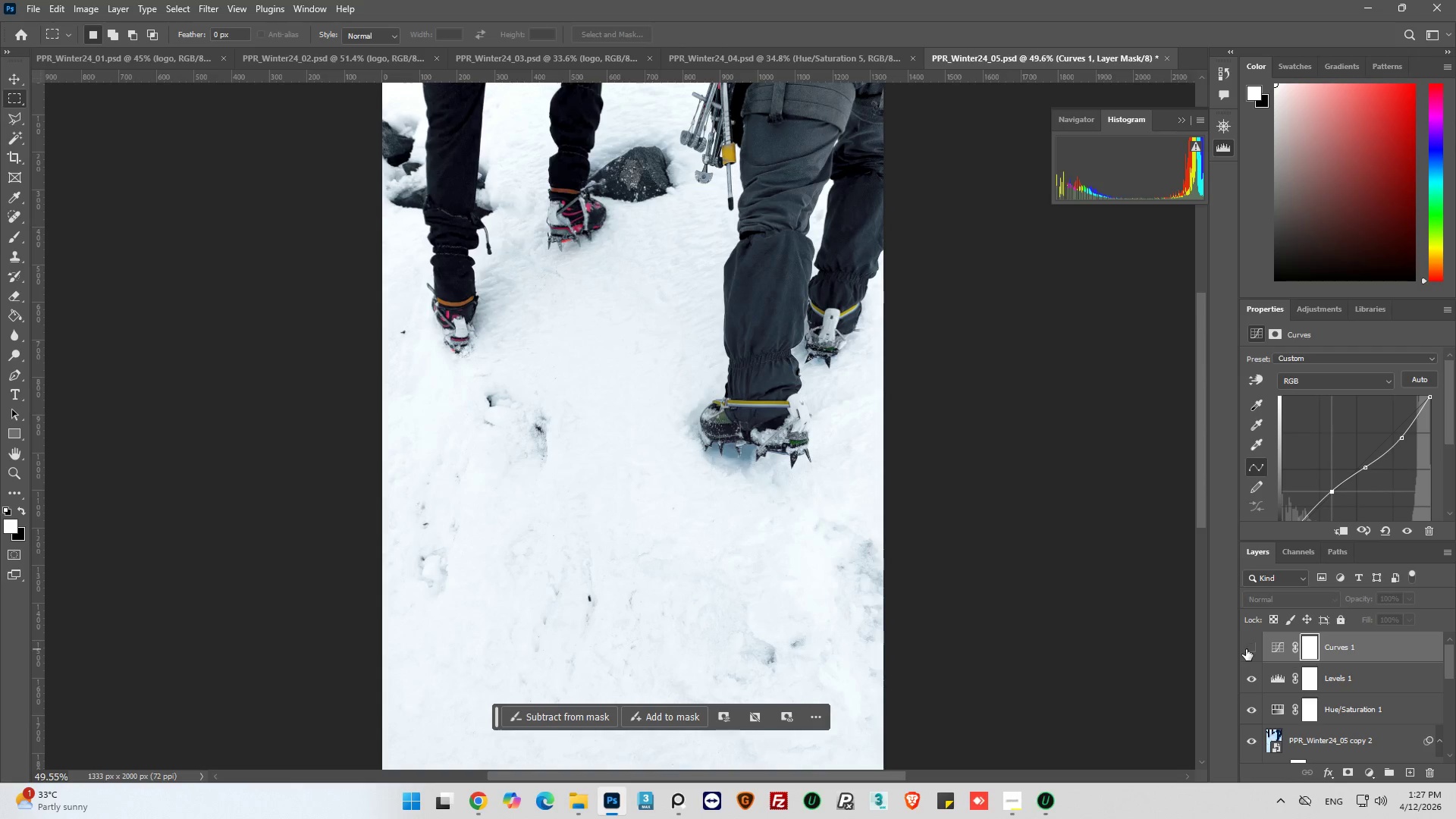 
left_click([1246, 649])
 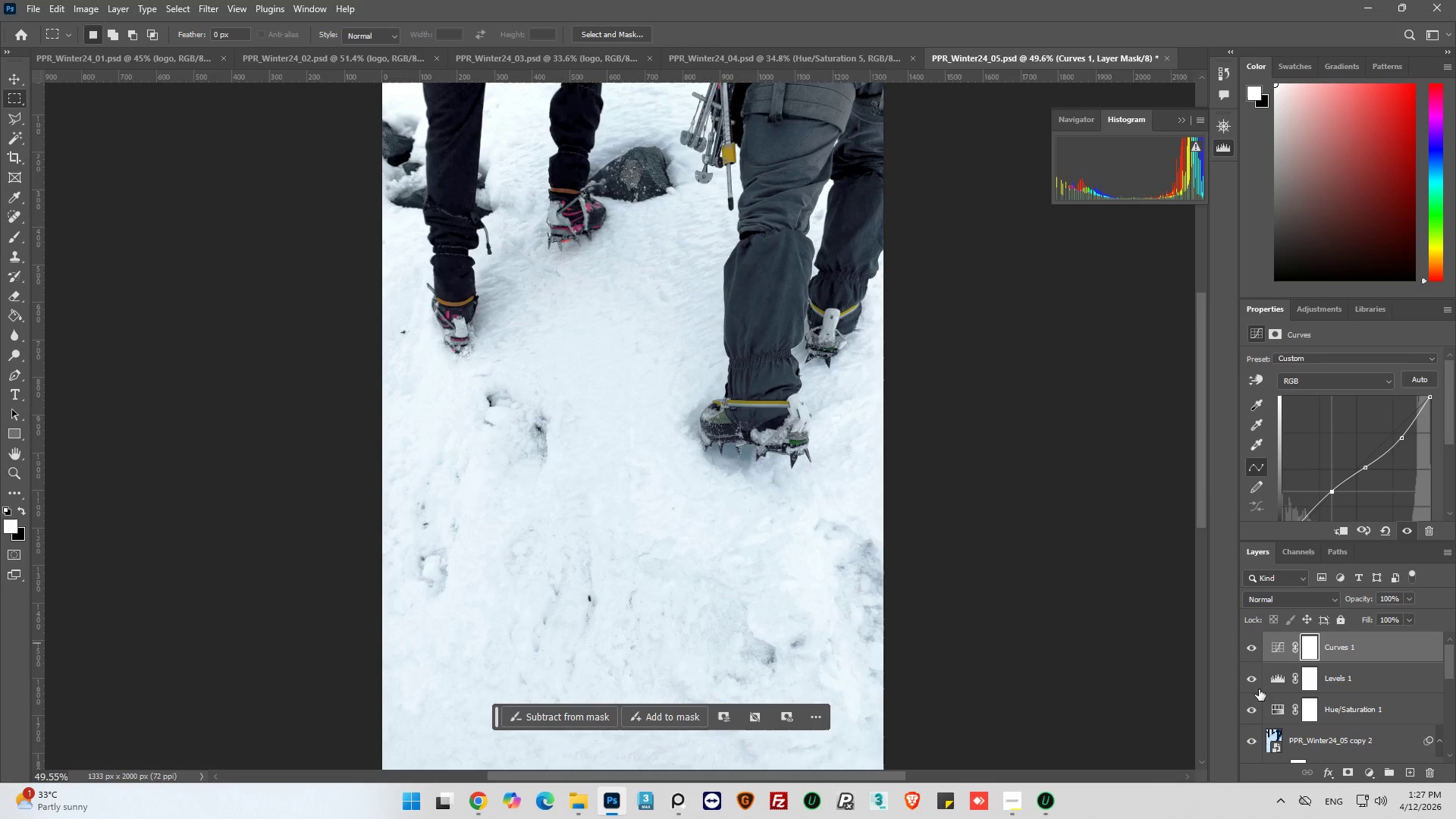 
left_click([1250, 680])
 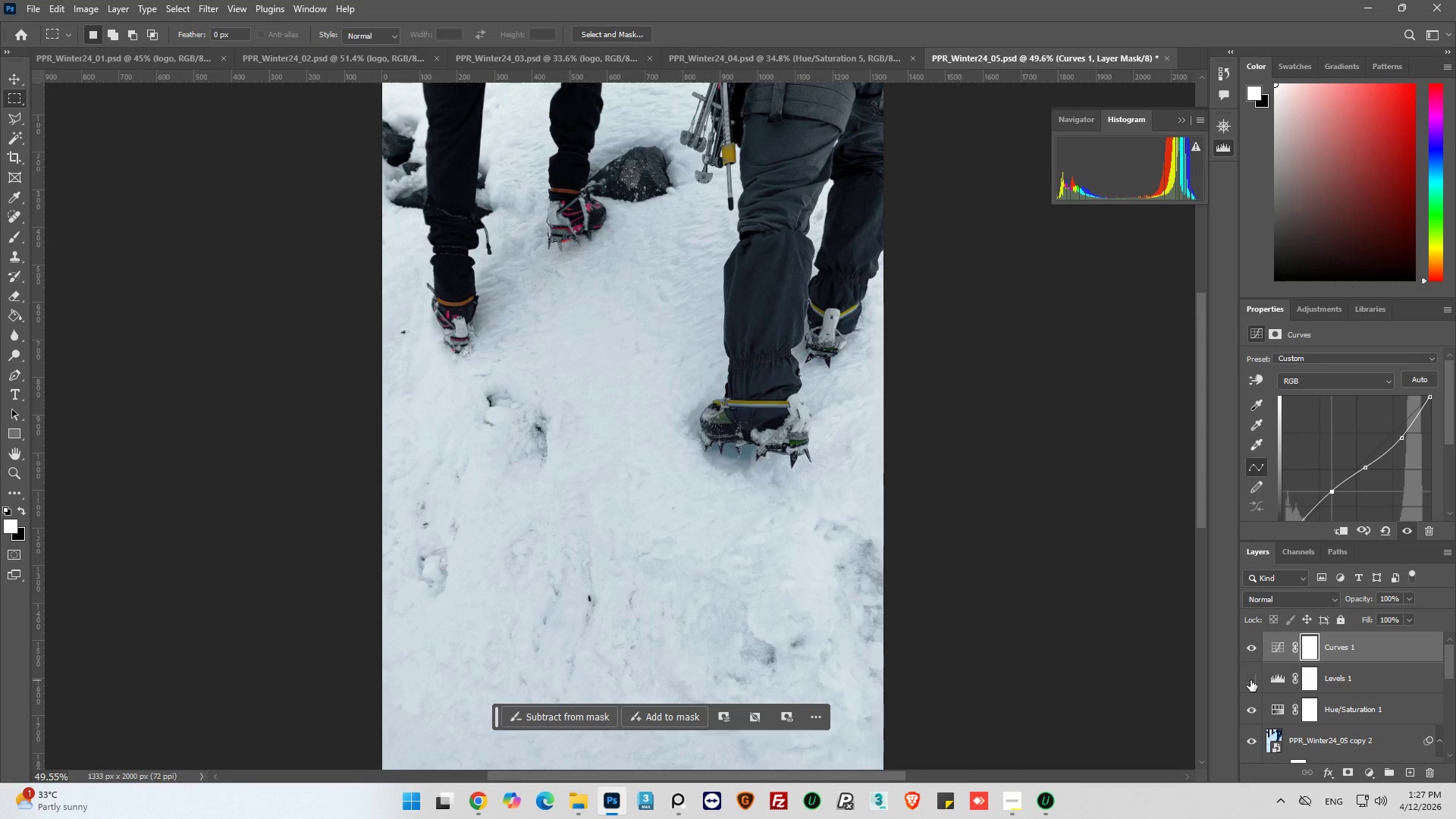 
left_click([1250, 680])
 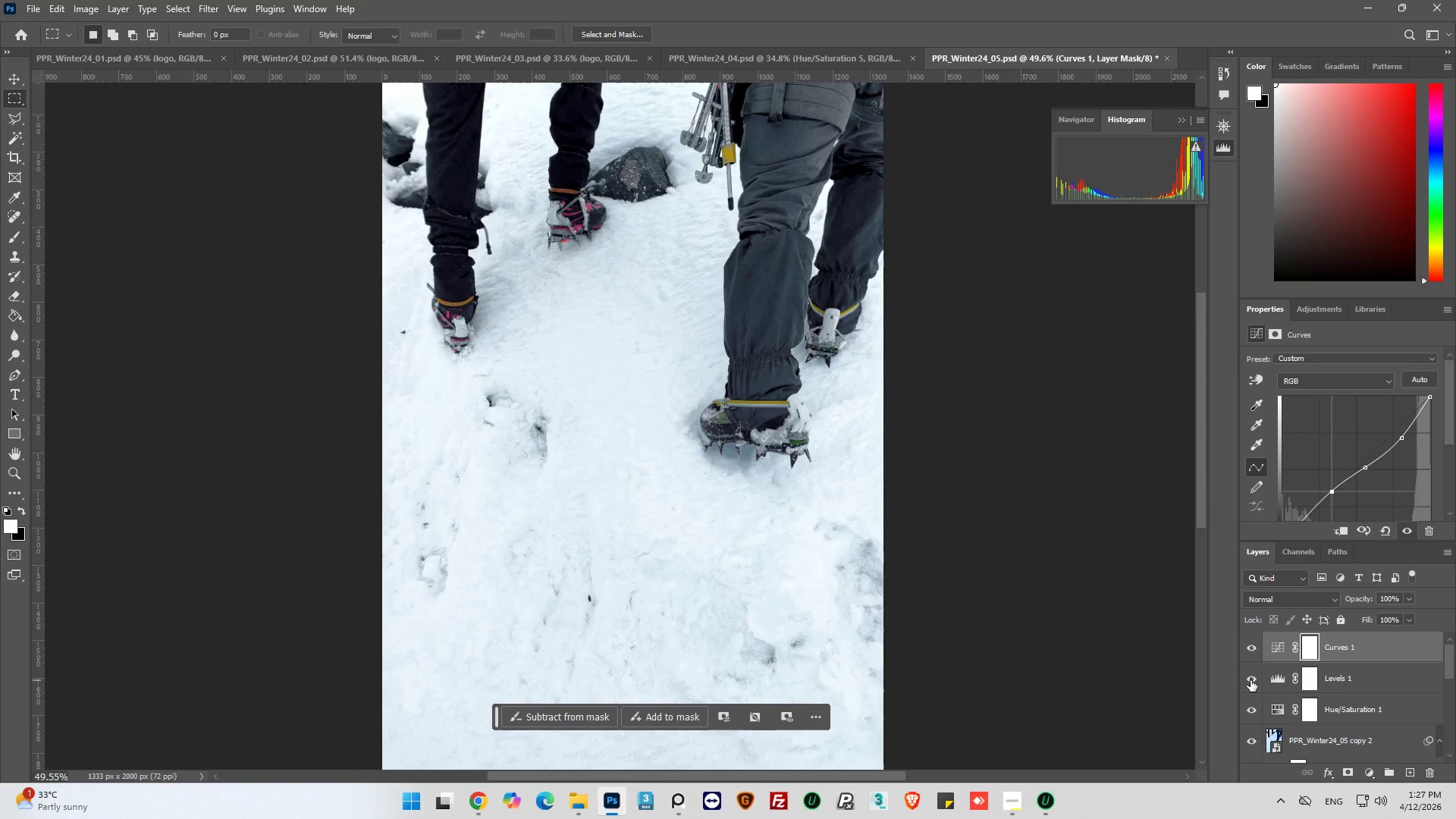 
left_click([1250, 680])
 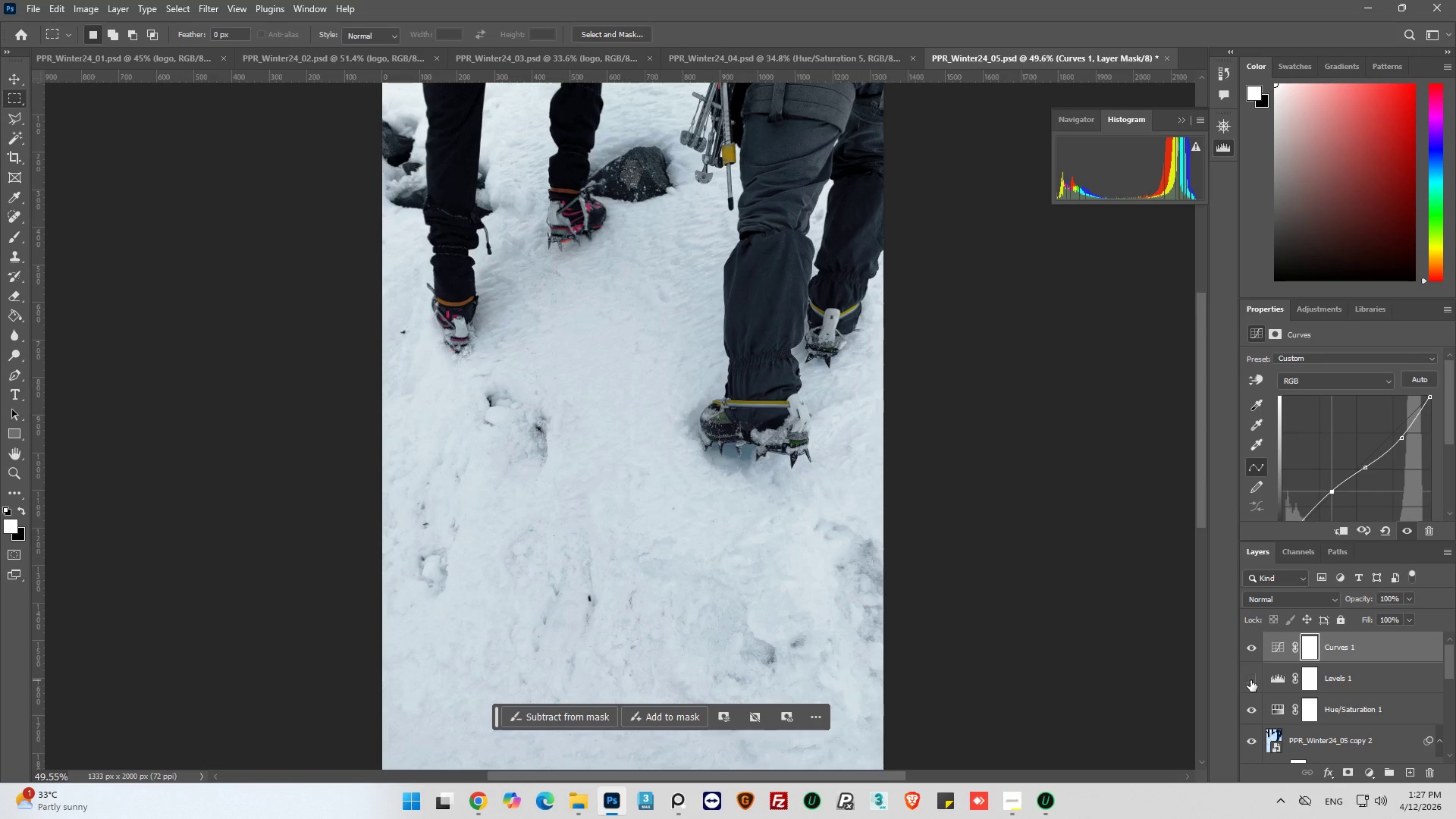 
left_click([1250, 680])
 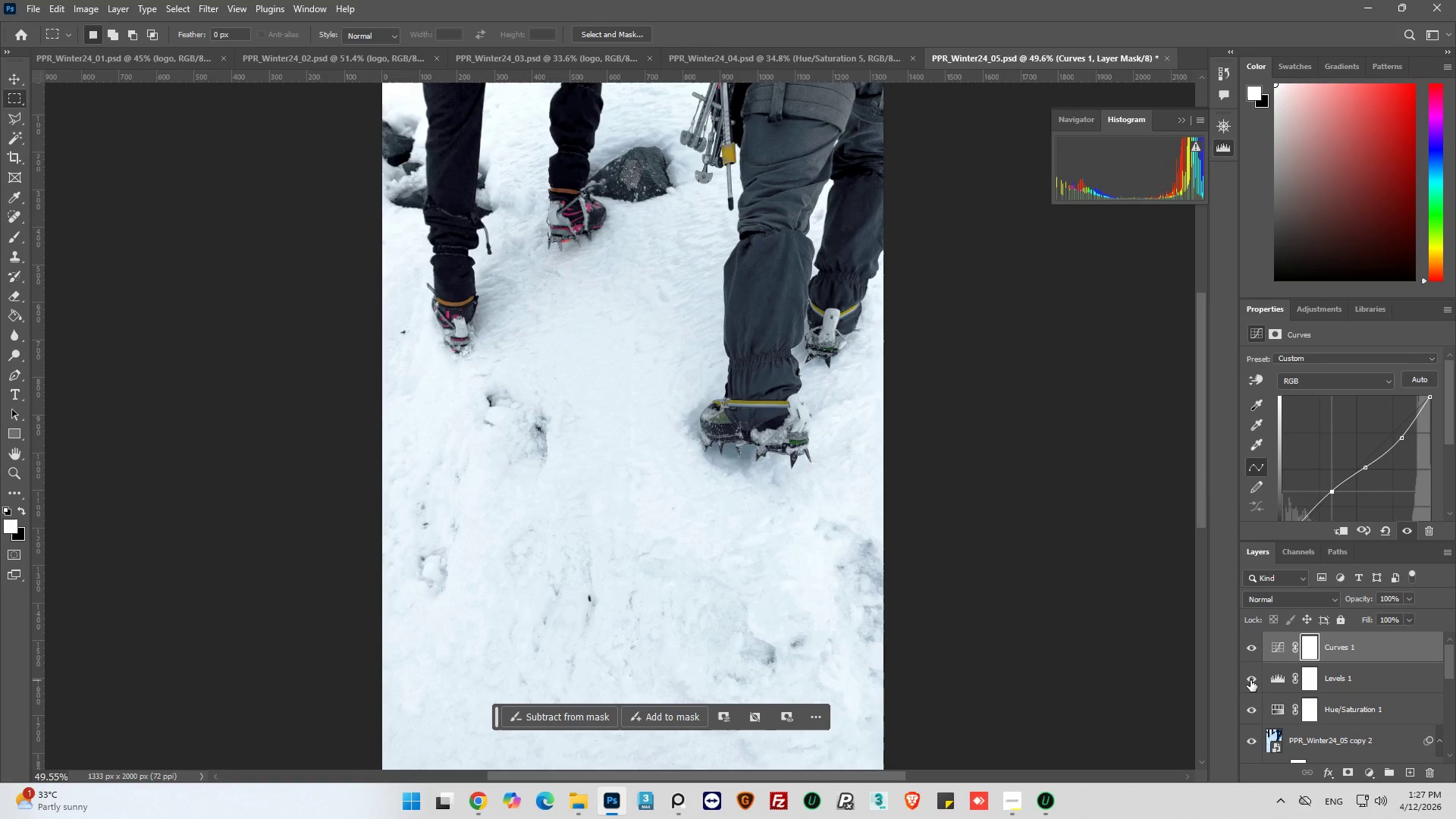 
left_click([1250, 680])
 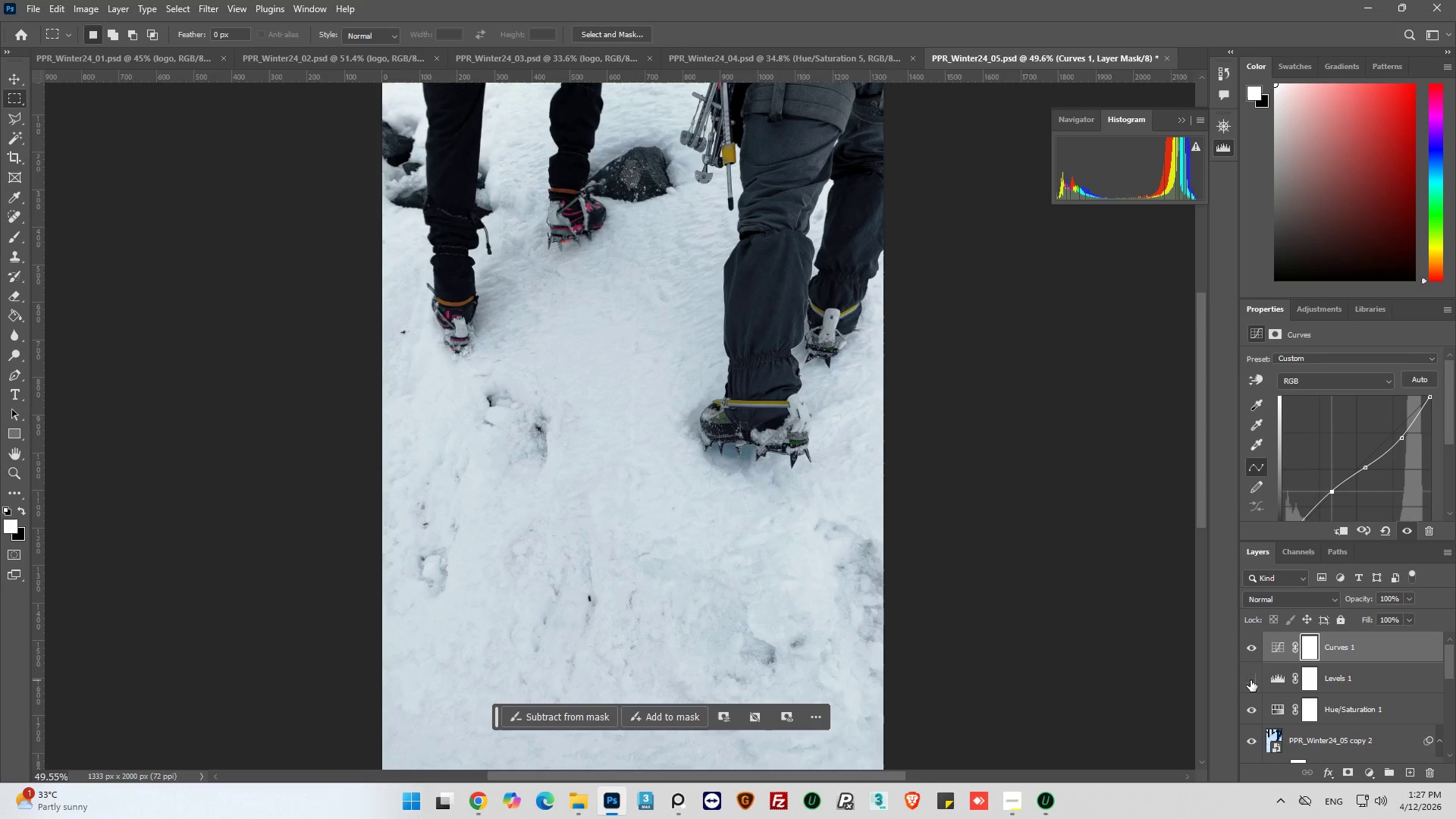 
left_click([1250, 680])
 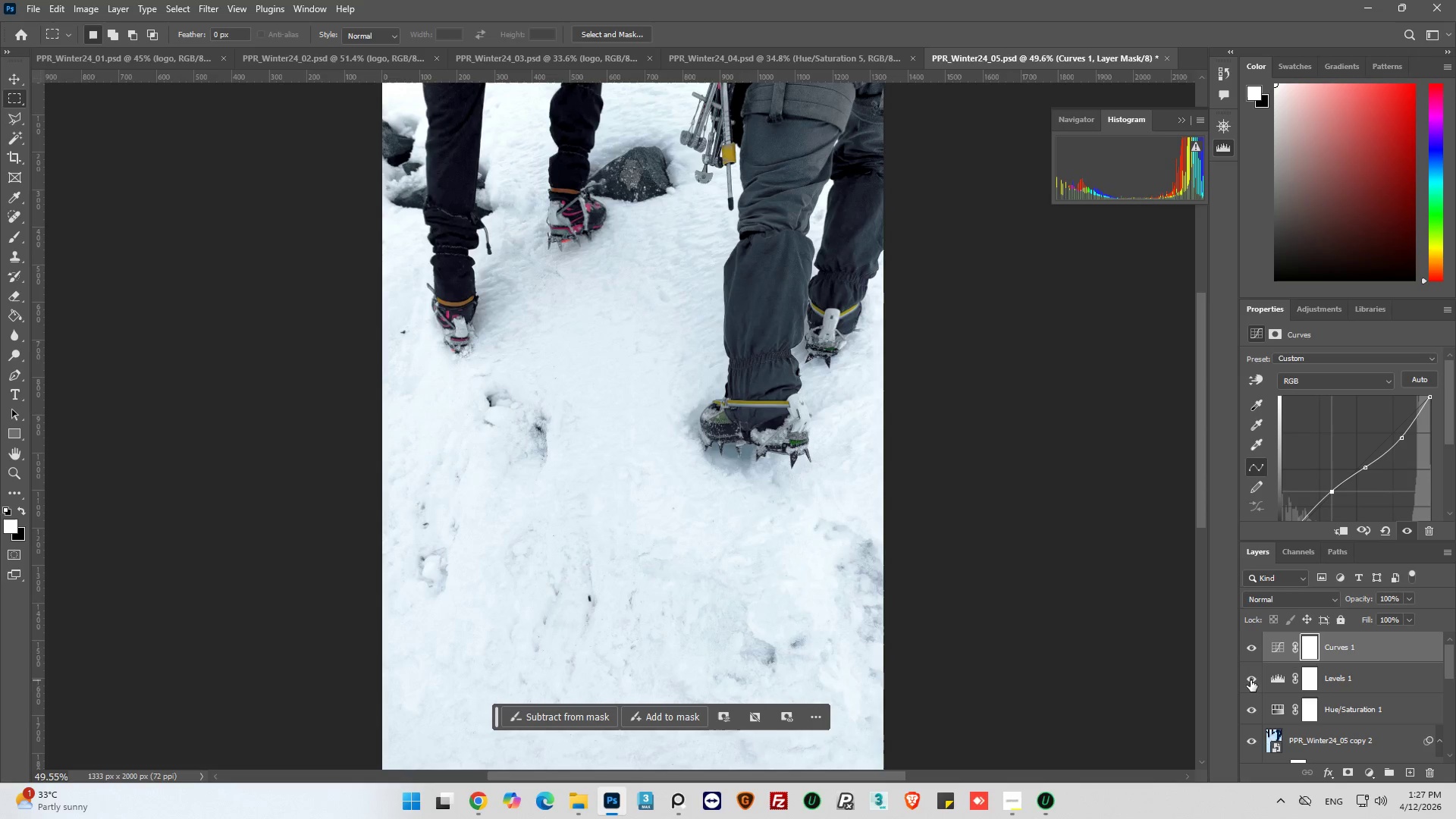 
key(Alt+AltLeft)
 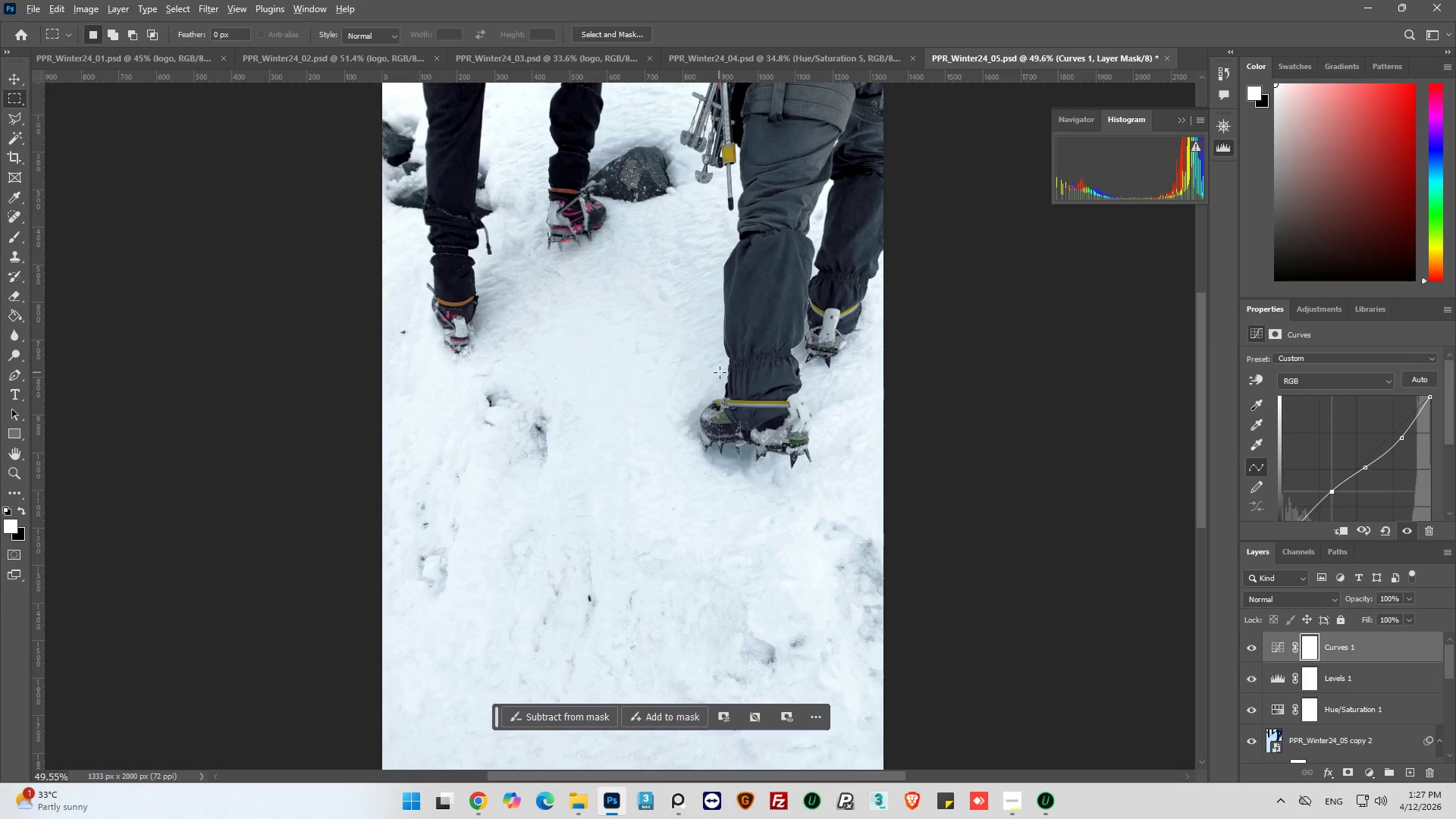 
hold_key(key=AltLeft, duration=0.64)
scroll: coordinate [669, 257], scroll_direction: up, amount: 7.0
 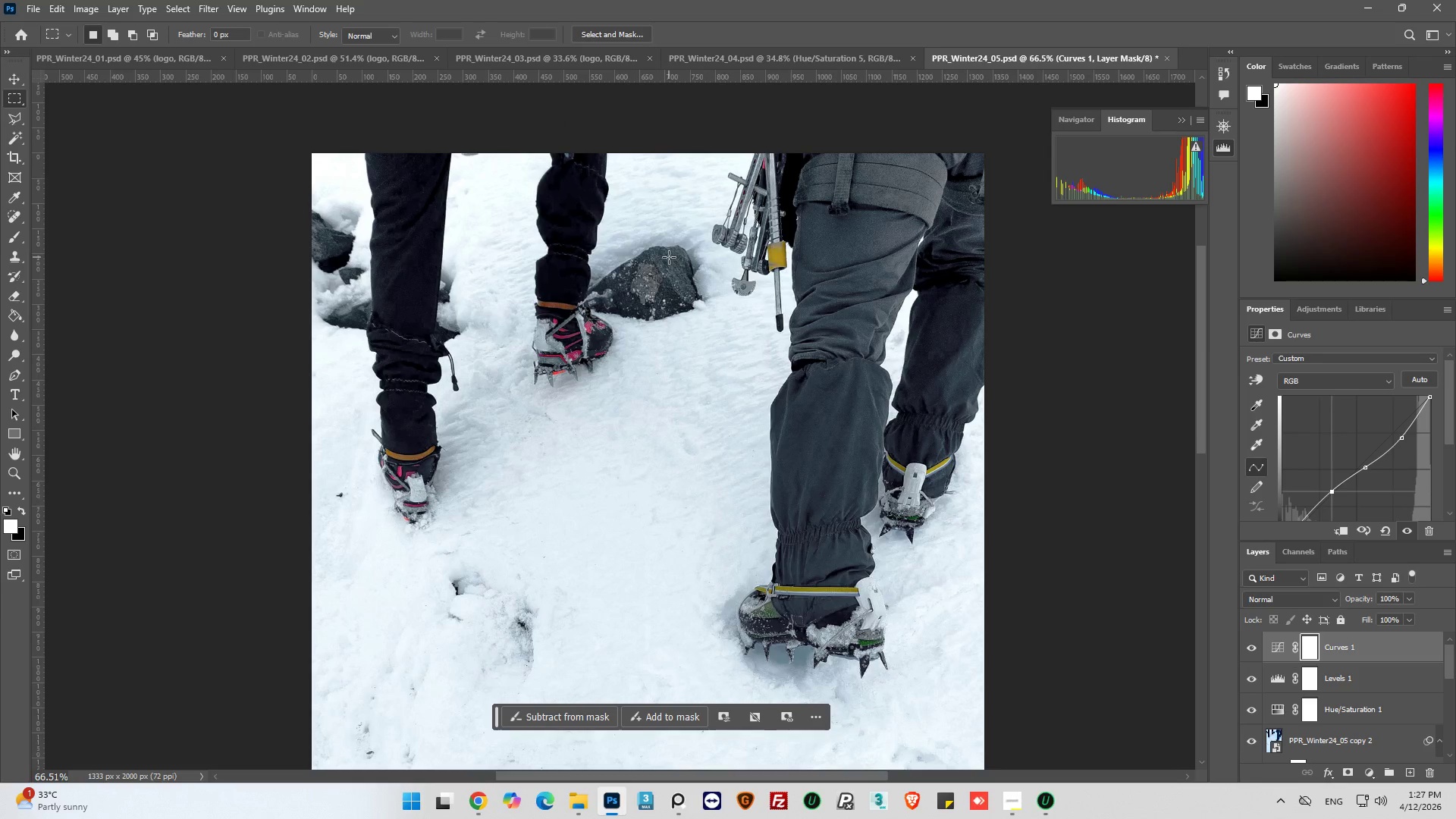 
key(Alt+AltLeft)
 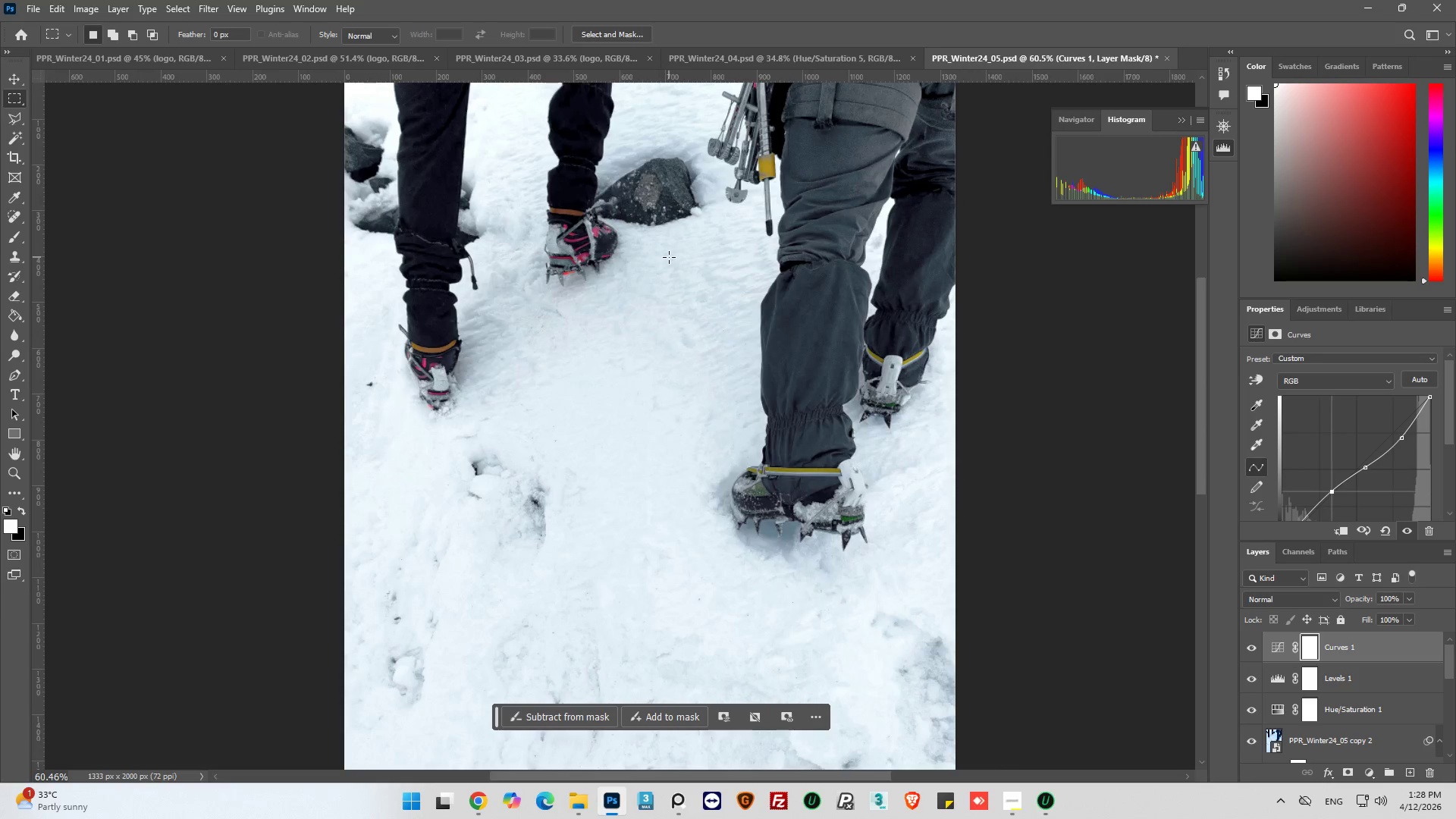 
scroll: coordinate [669, 257], scroll_direction: down, amount: 9.0
 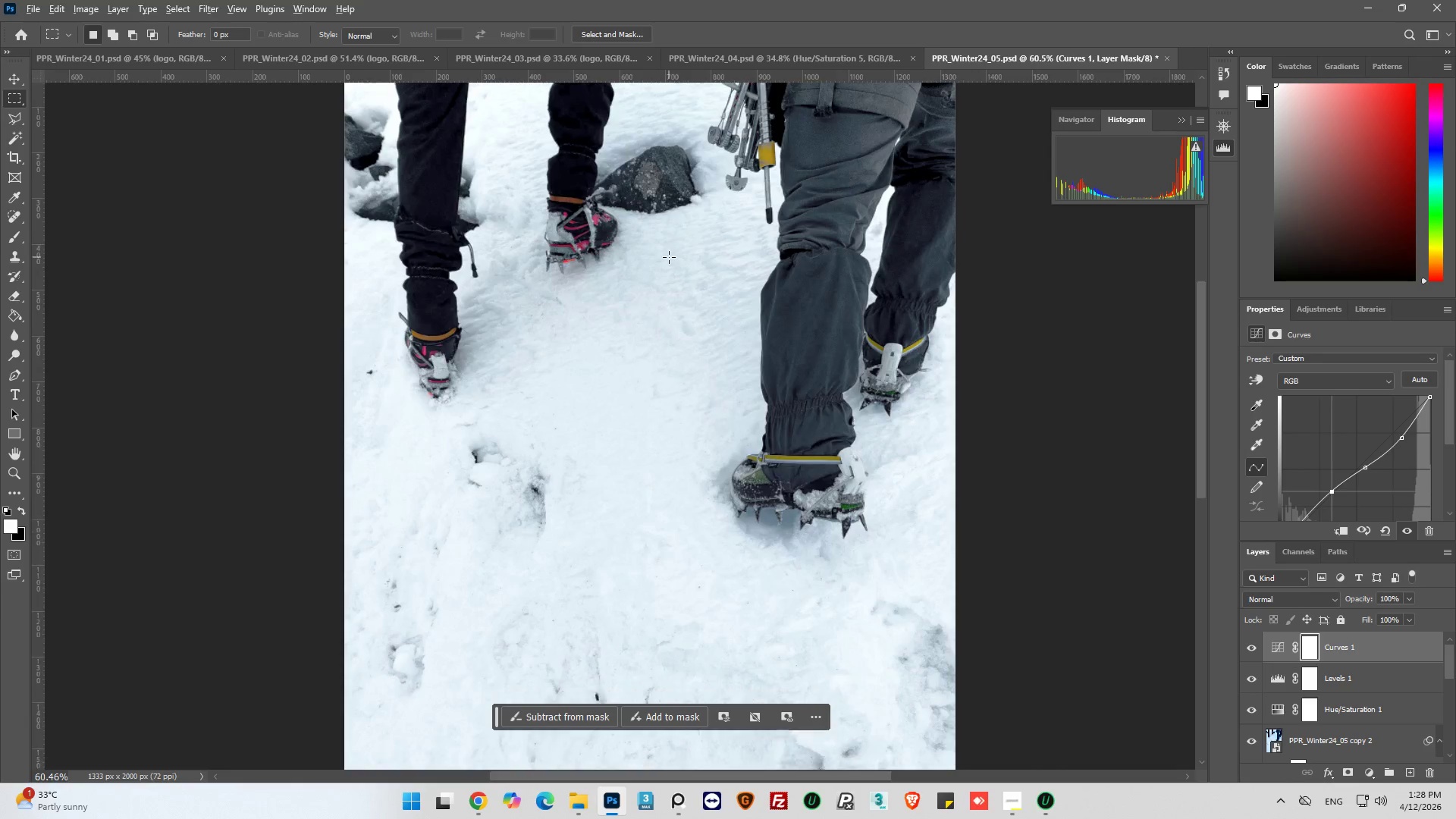 
key(Alt+AltLeft)
 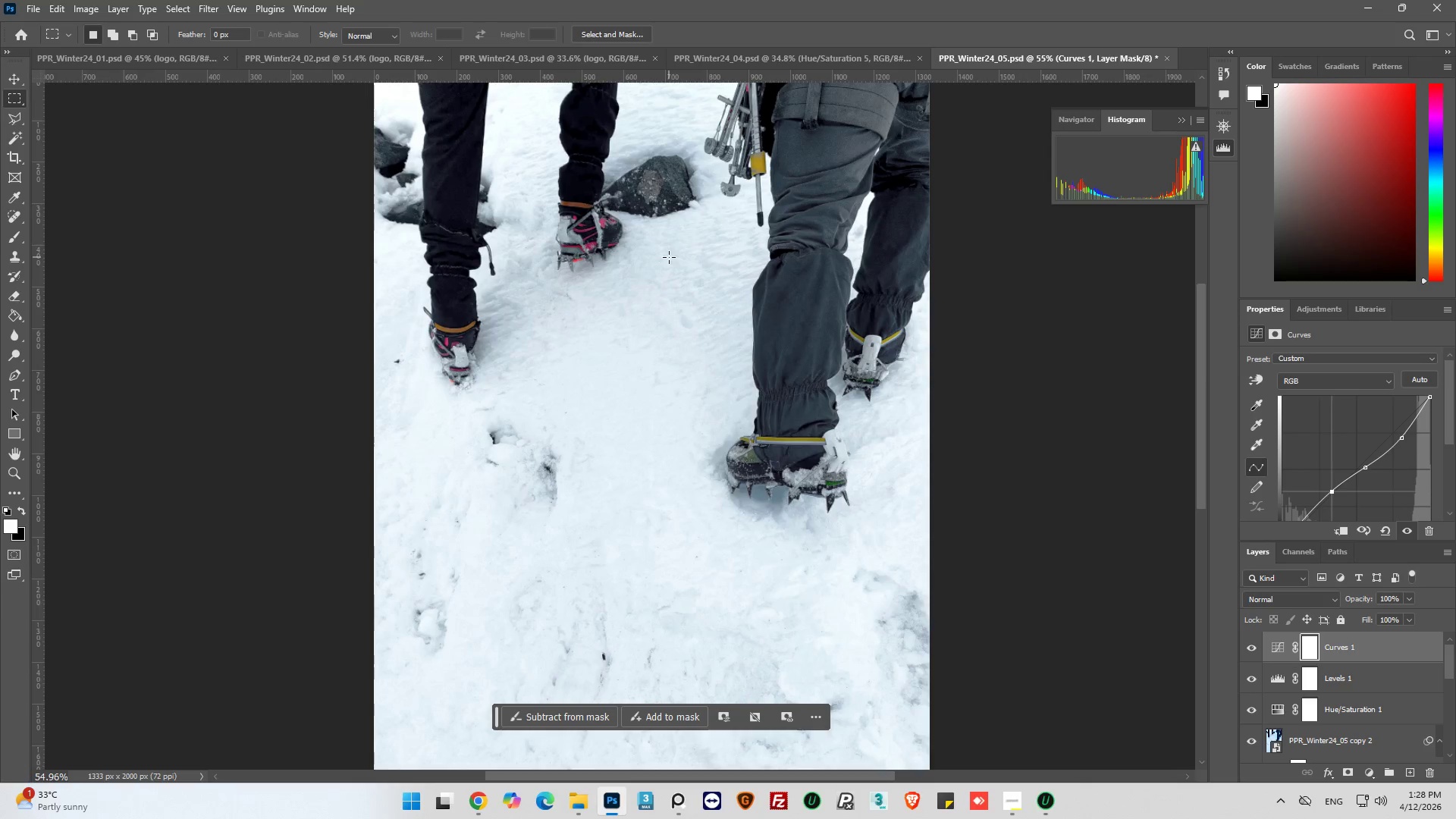 
key(Alt+AltLeft)
 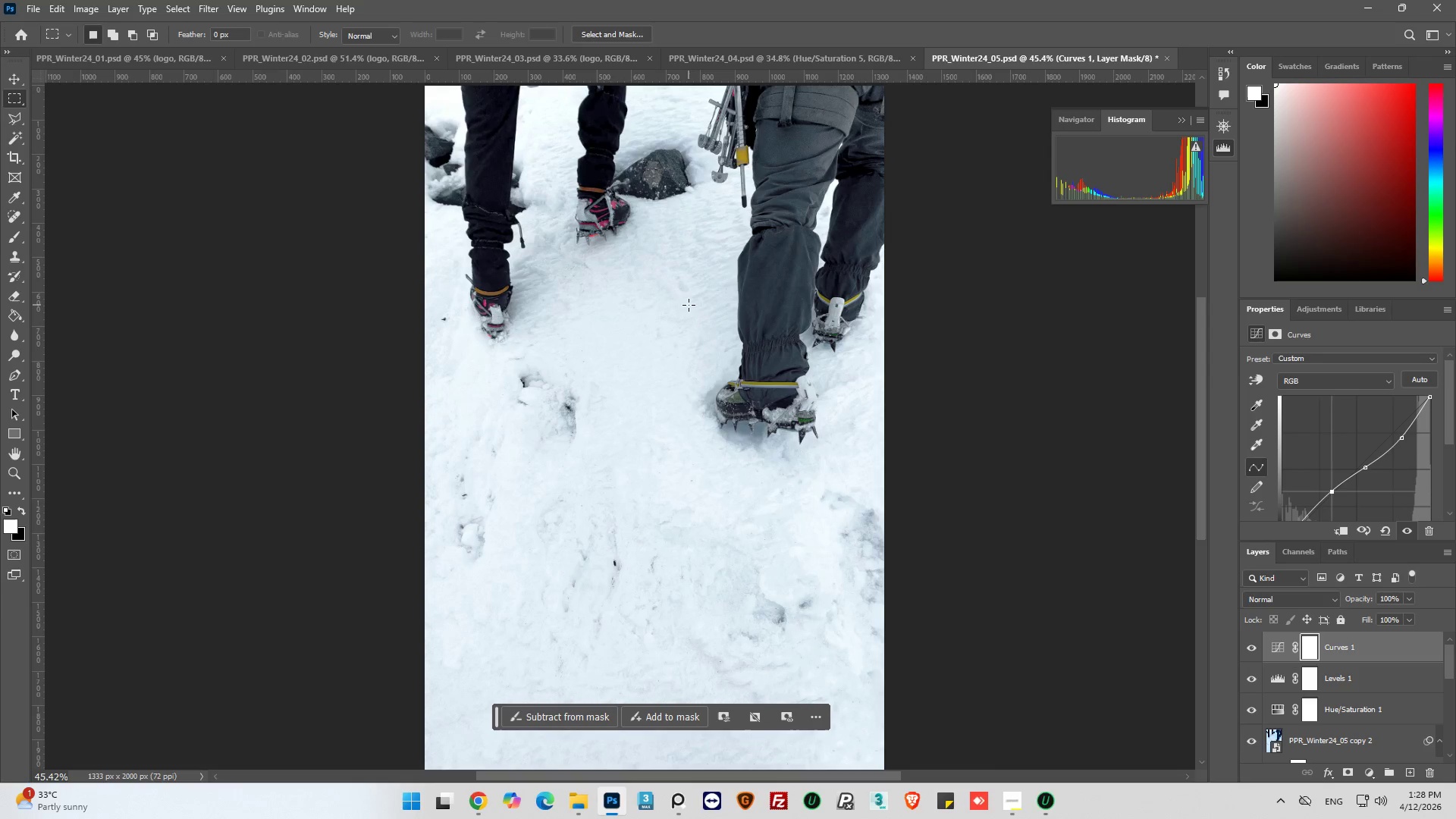 
scroll: coordinate [690, 305], scroll_direction: up, amount: 2.0
 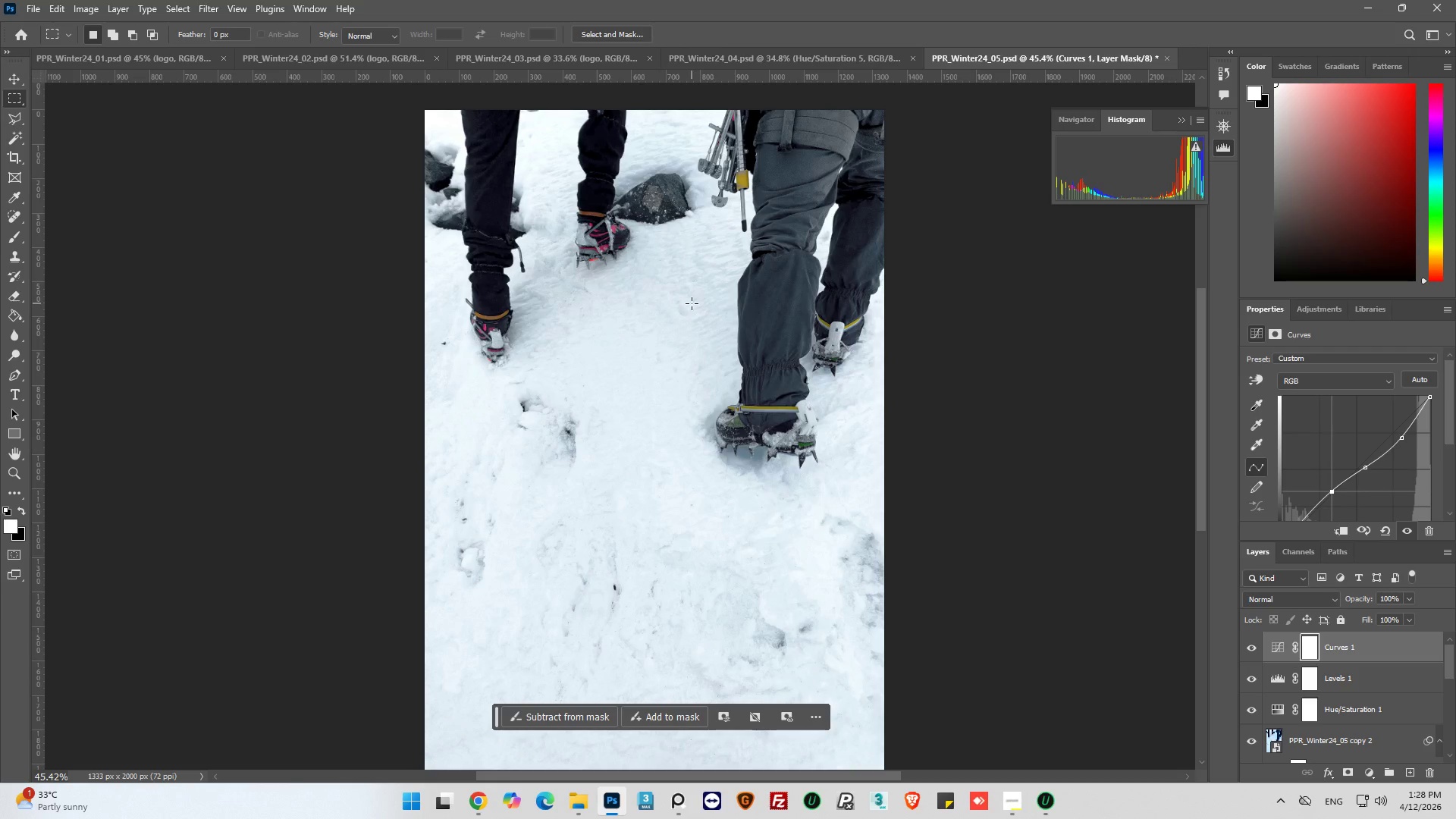 
wait(9.1)
 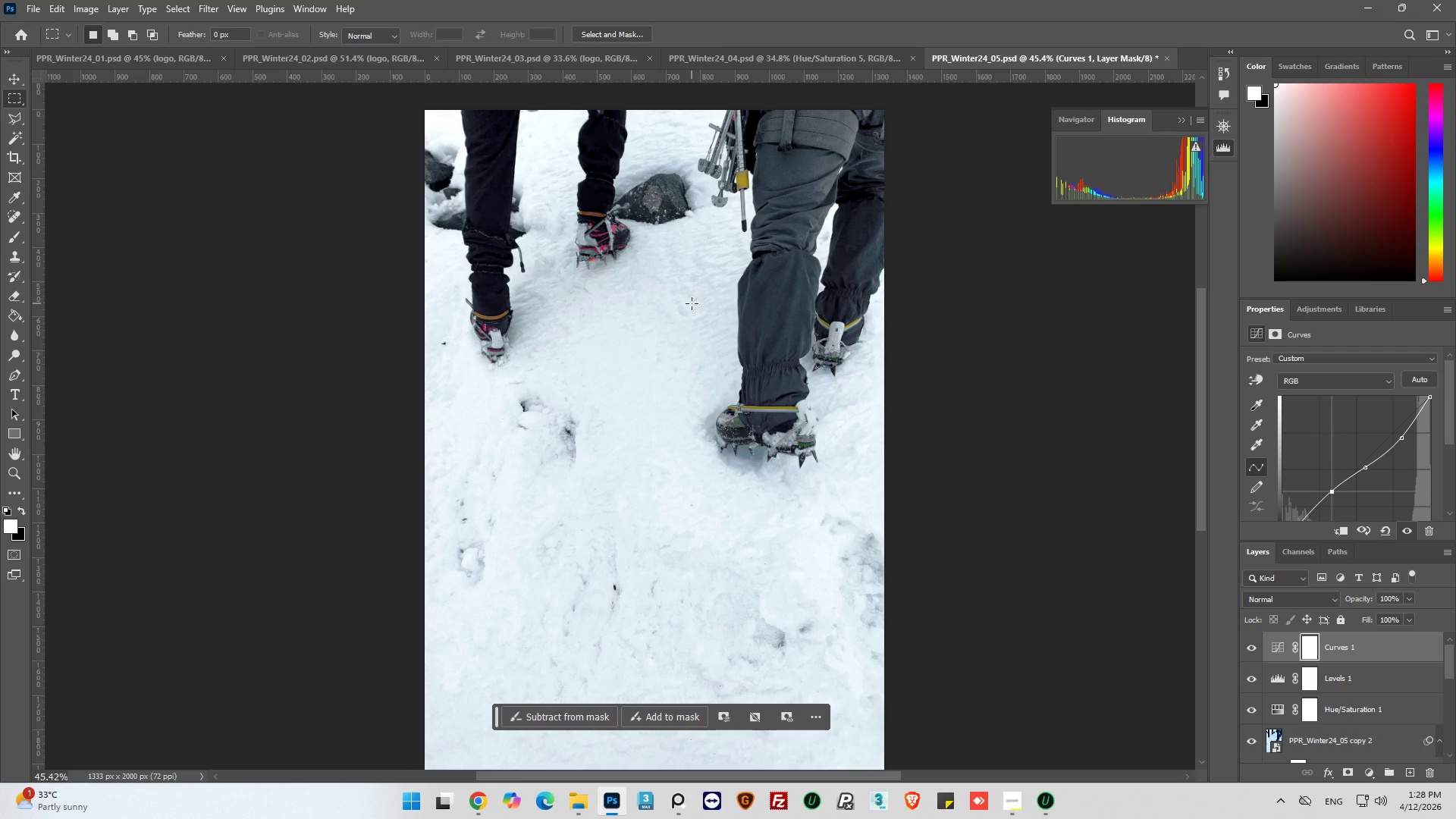 
scroll: coordinate [693, 301], scroll_direction: down, amount: 6.0
 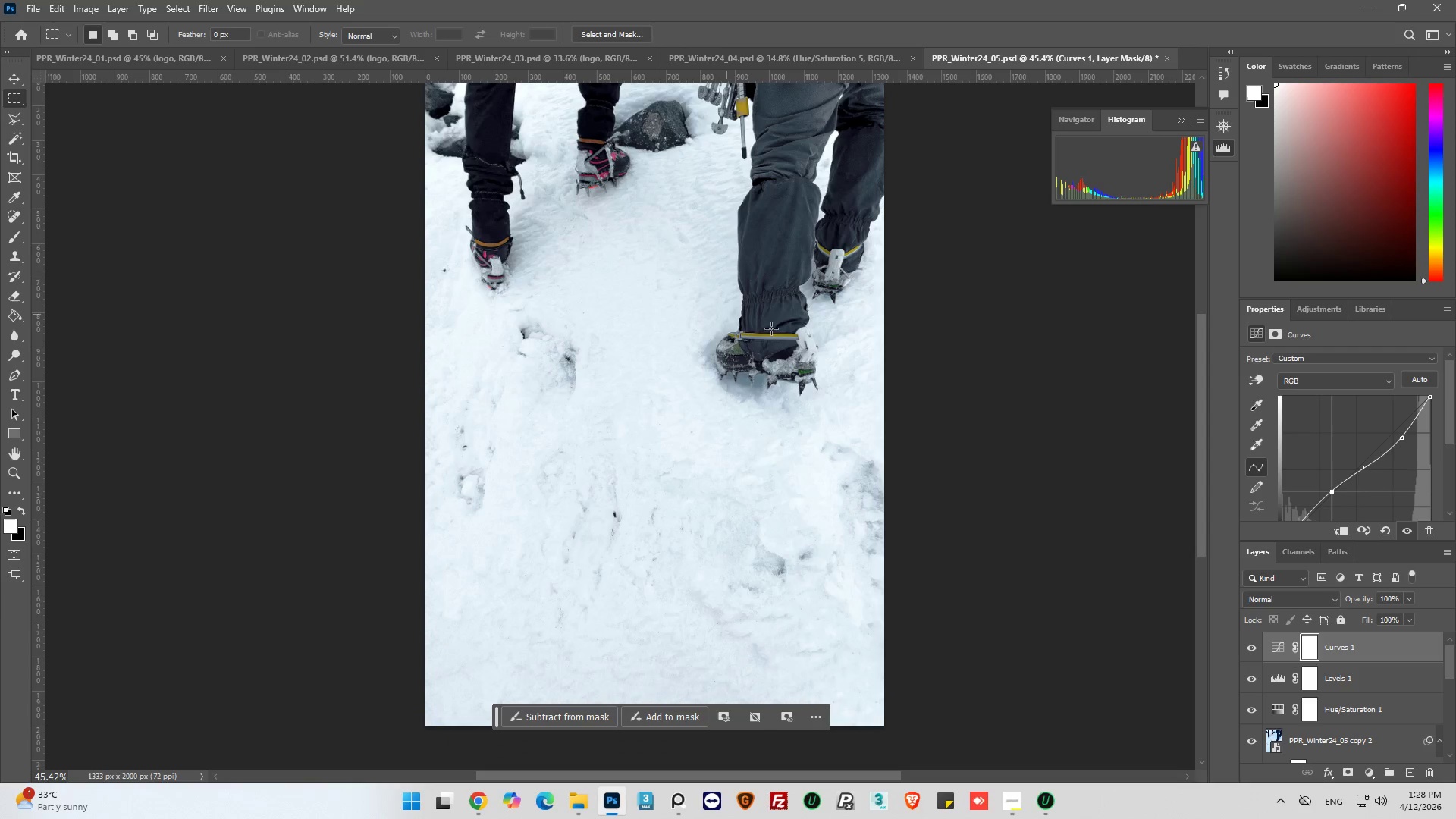 
scroll: coordinate [835, 343], scroll_direction: up, amount: 5.0
 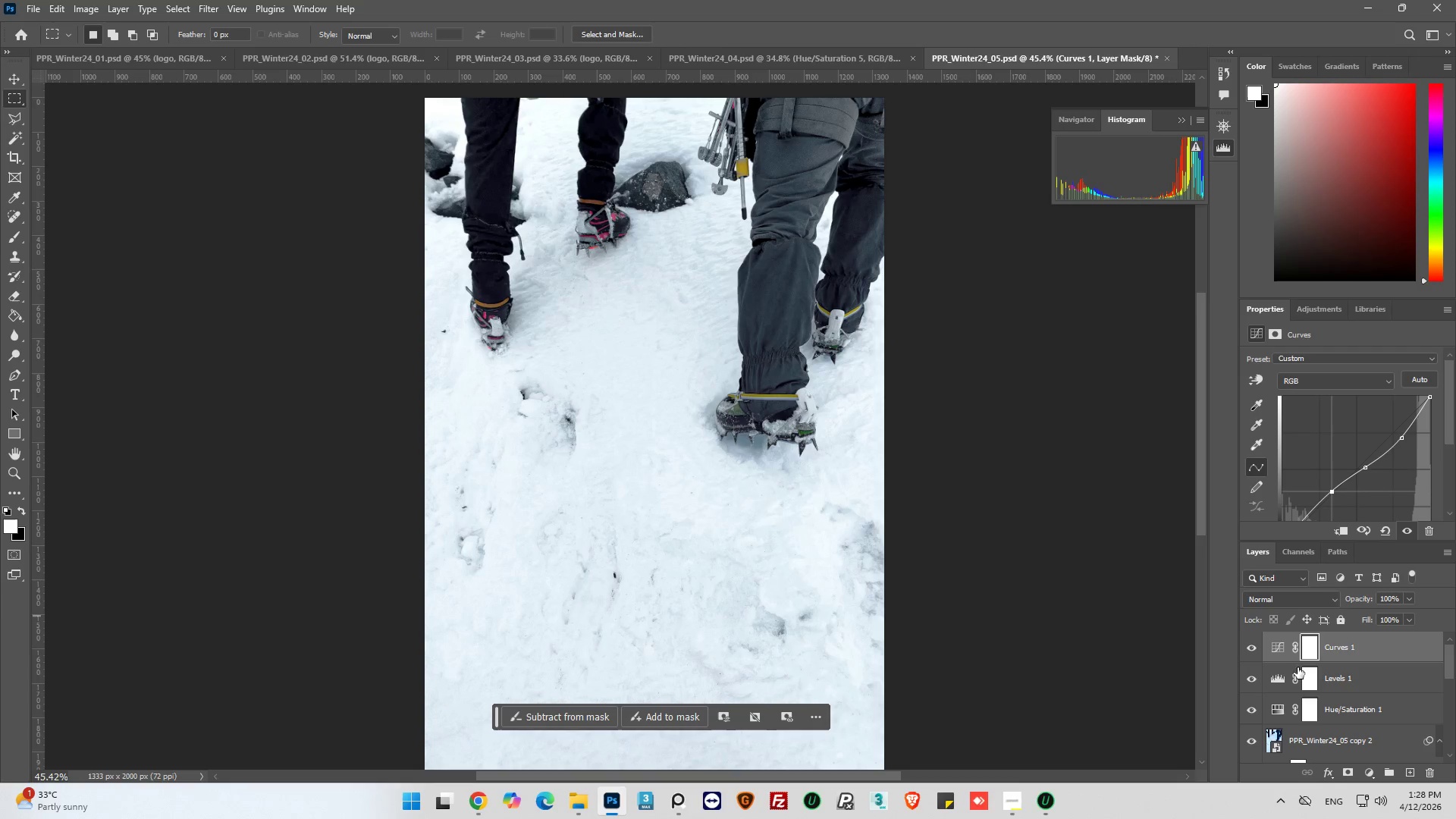 
left_click([1278, 651])
 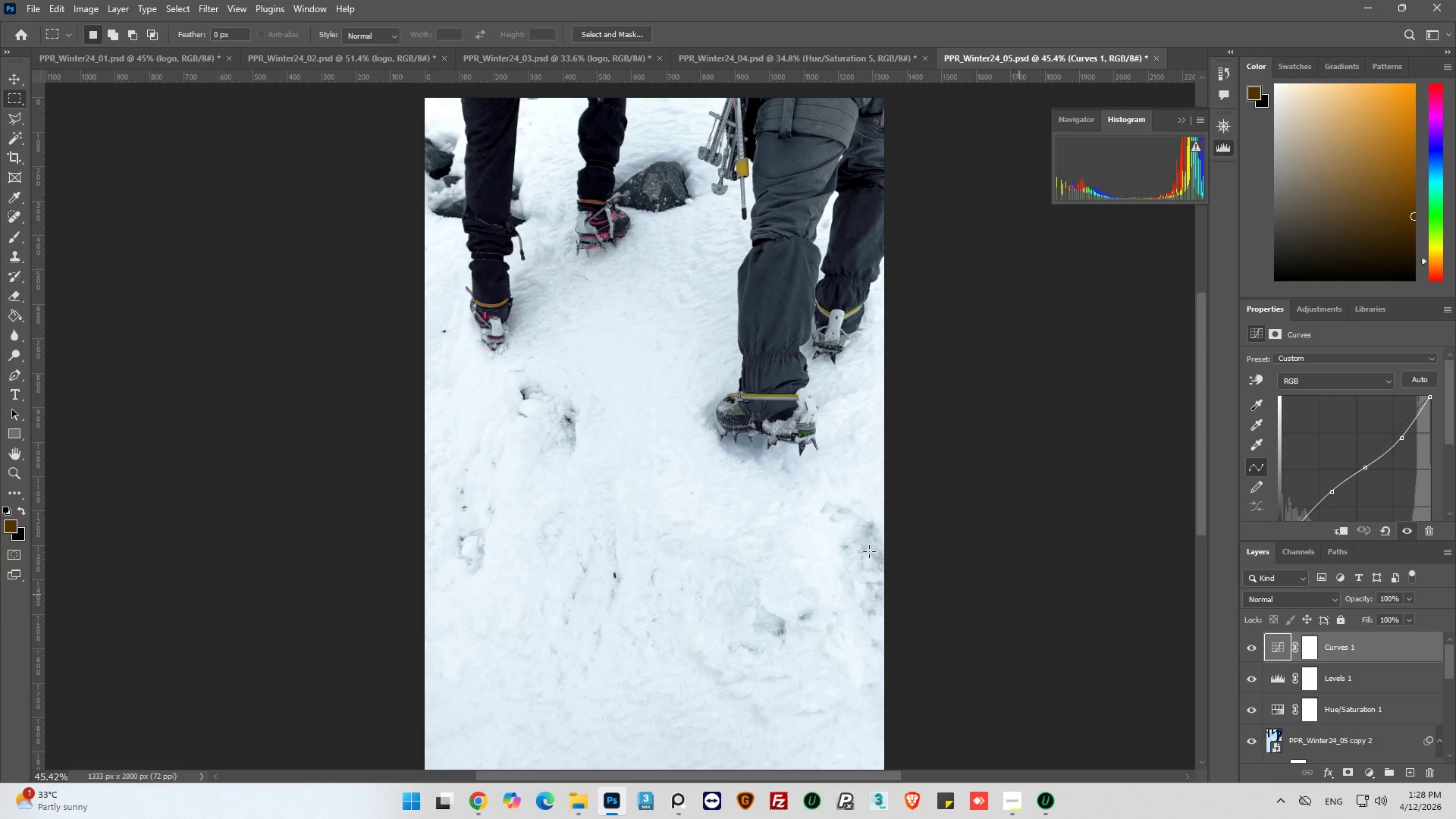 
key(Alt+AltLeft)
 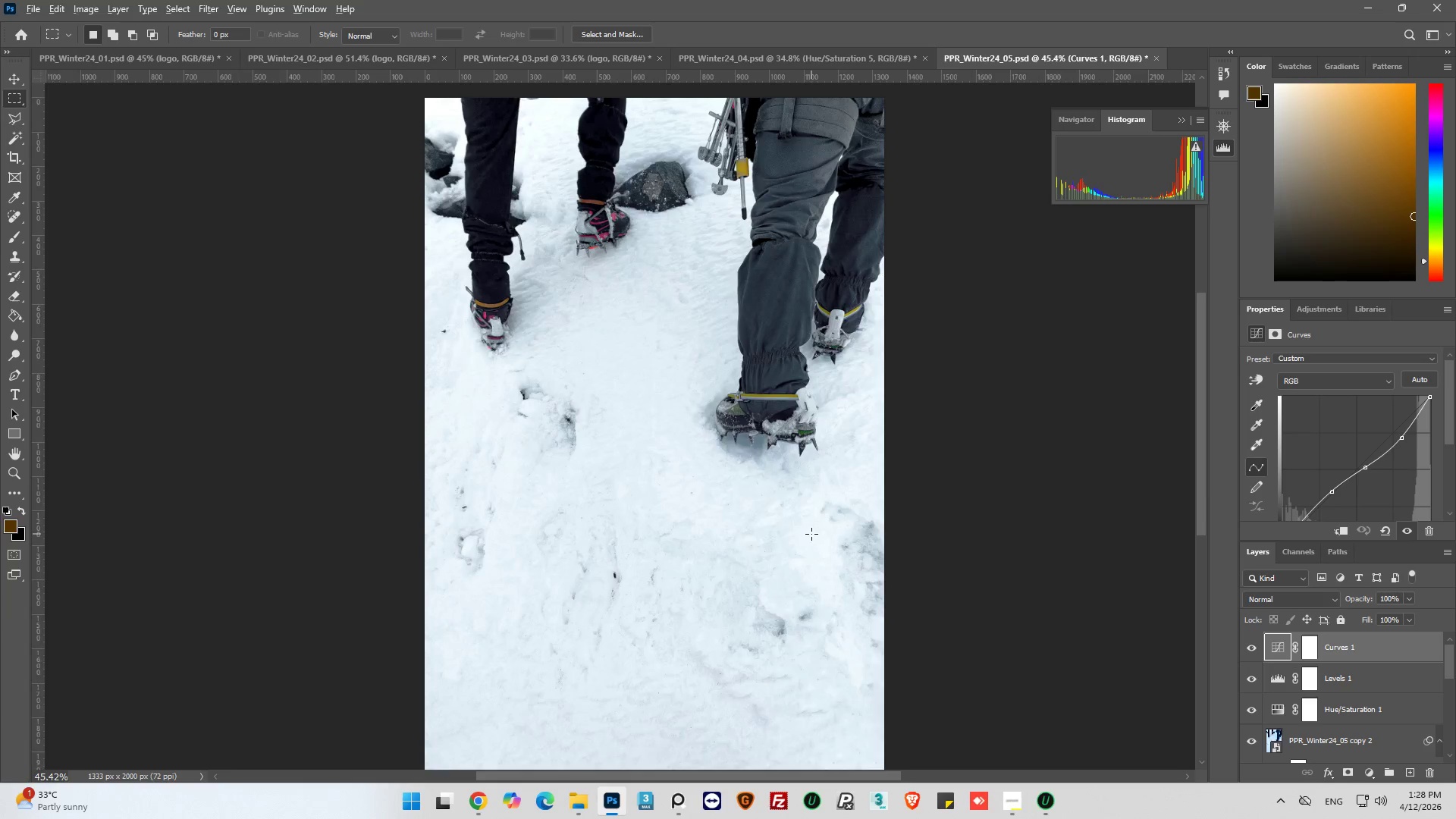 
key(Alt+AltLeft)
 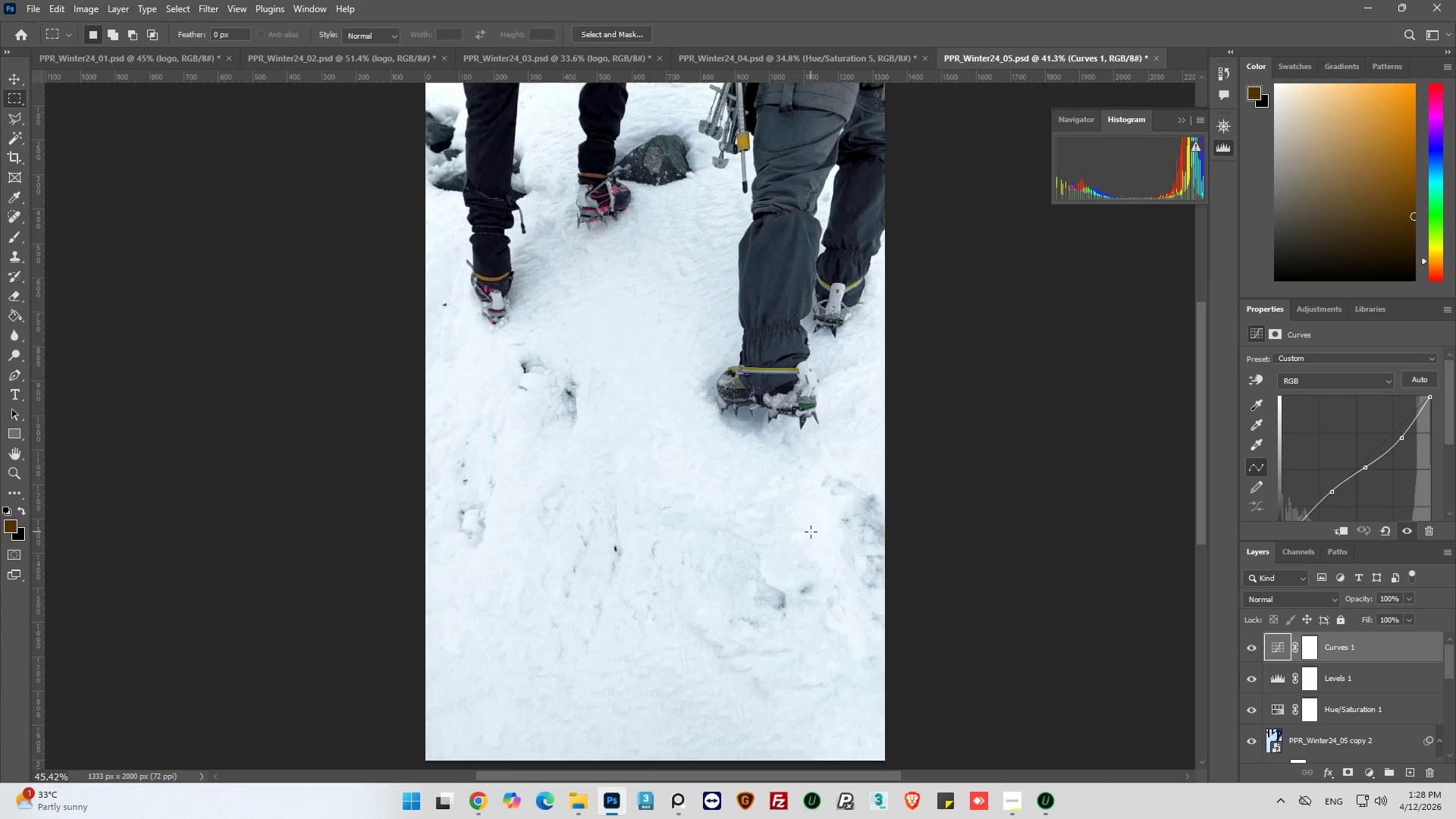 
scroll: coordinate [811, 533], scroll_direction: down, amount: 3.0
 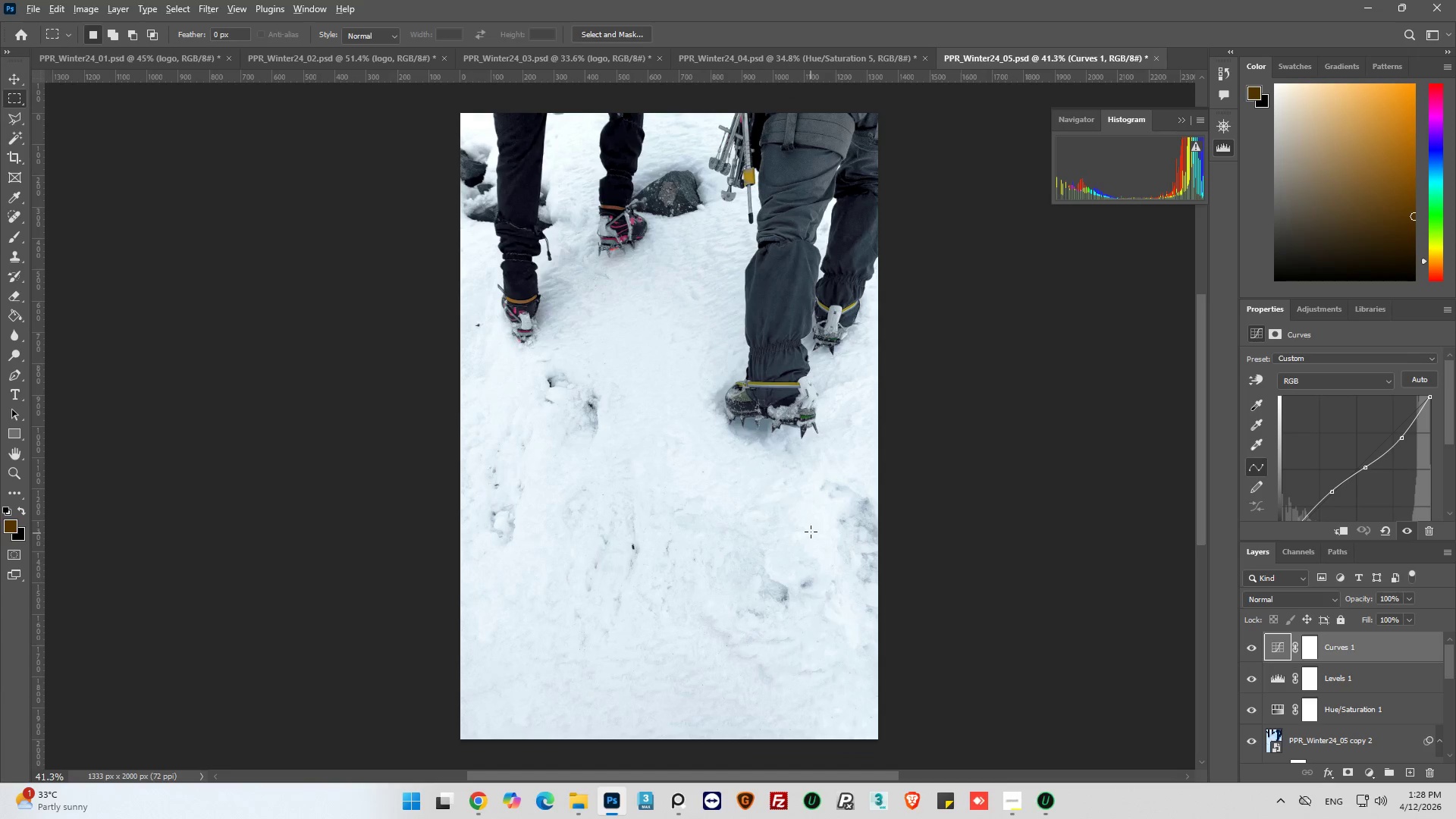 
scroll: coordinate [811, 532], scroll_direction: up, amount: 1.0
 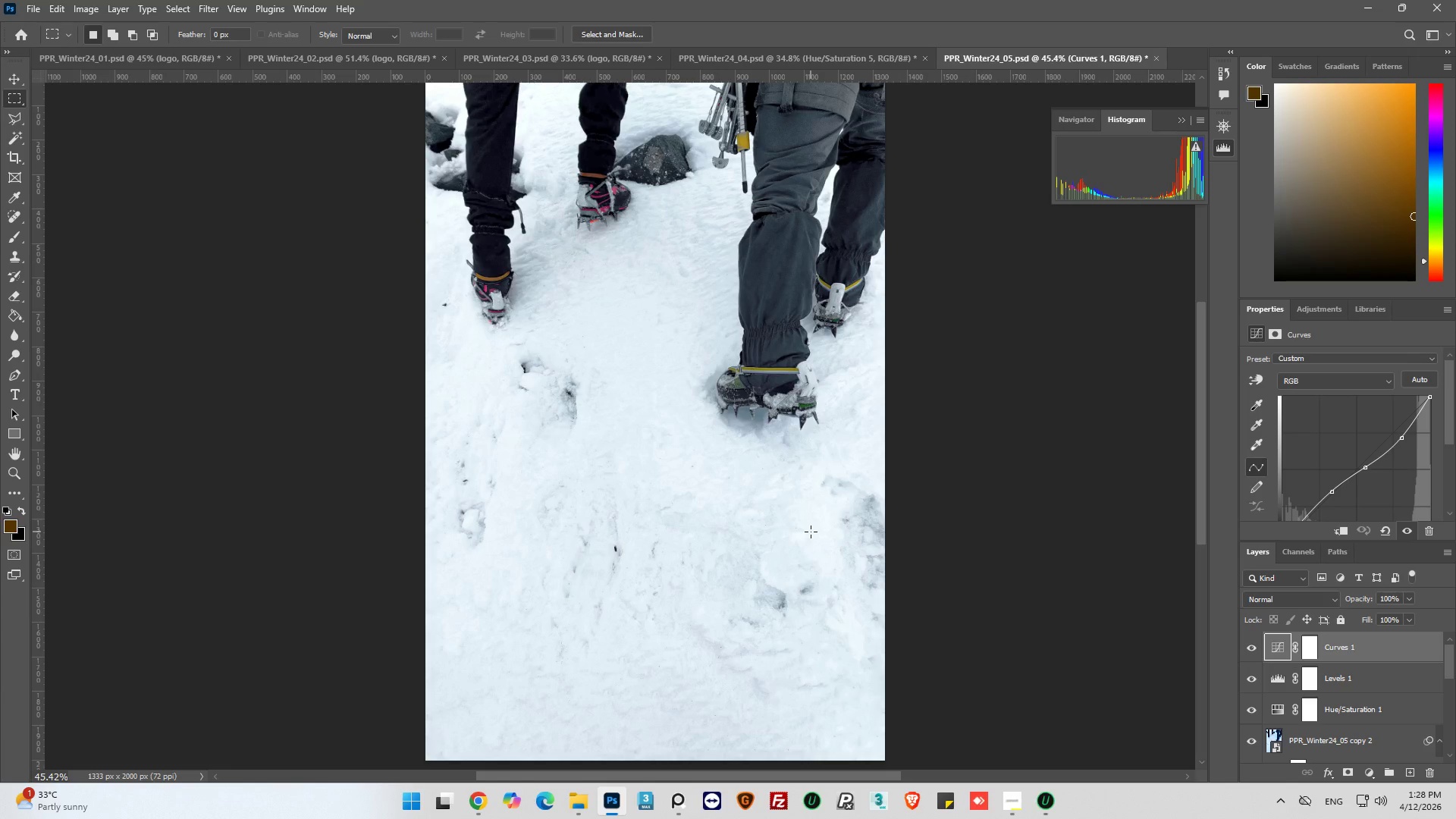 
key(Alt+AltLeft)
 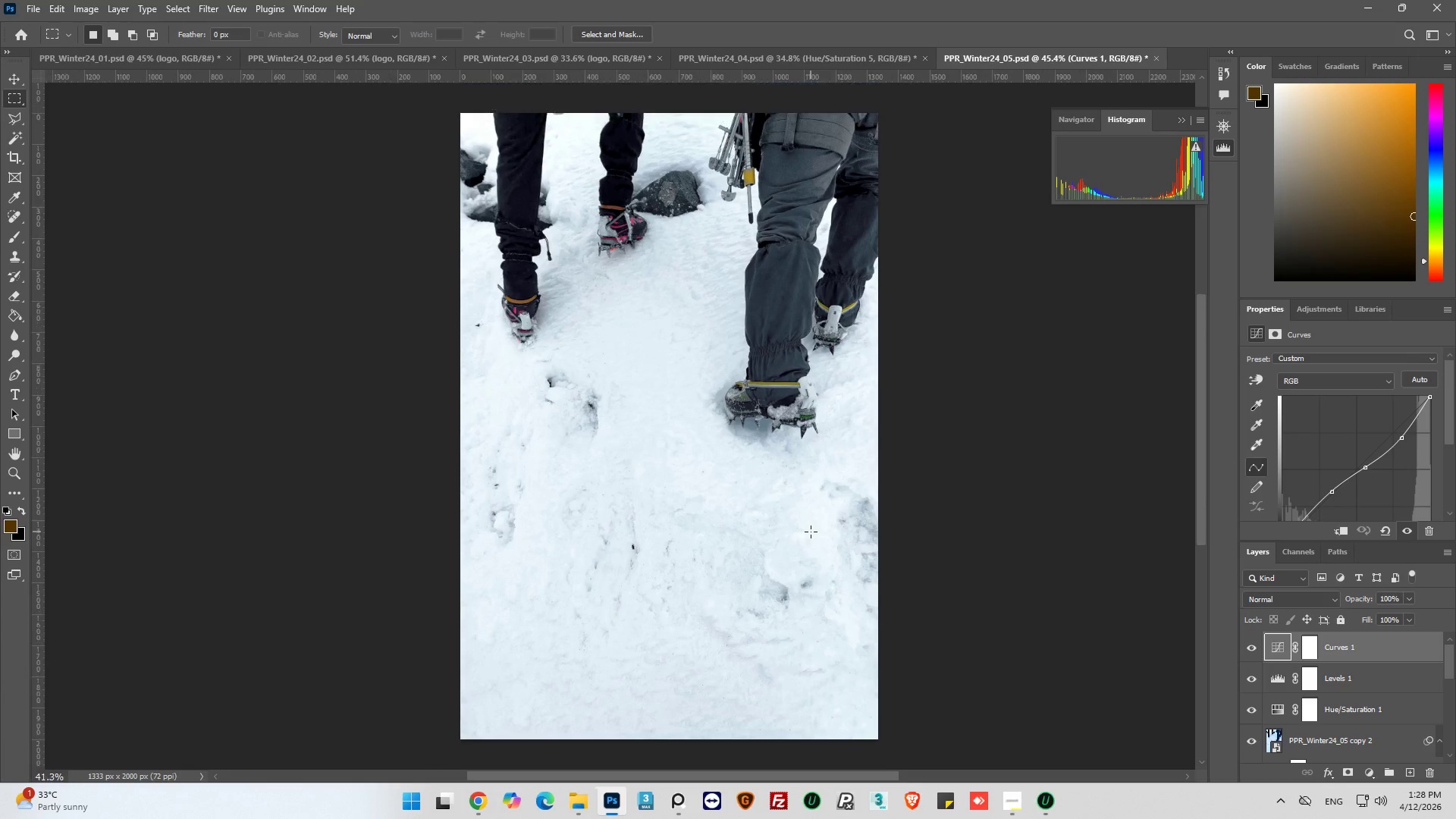 
scroll: coordinate [811, 532], scroll_direction: down, amount: 1.0
 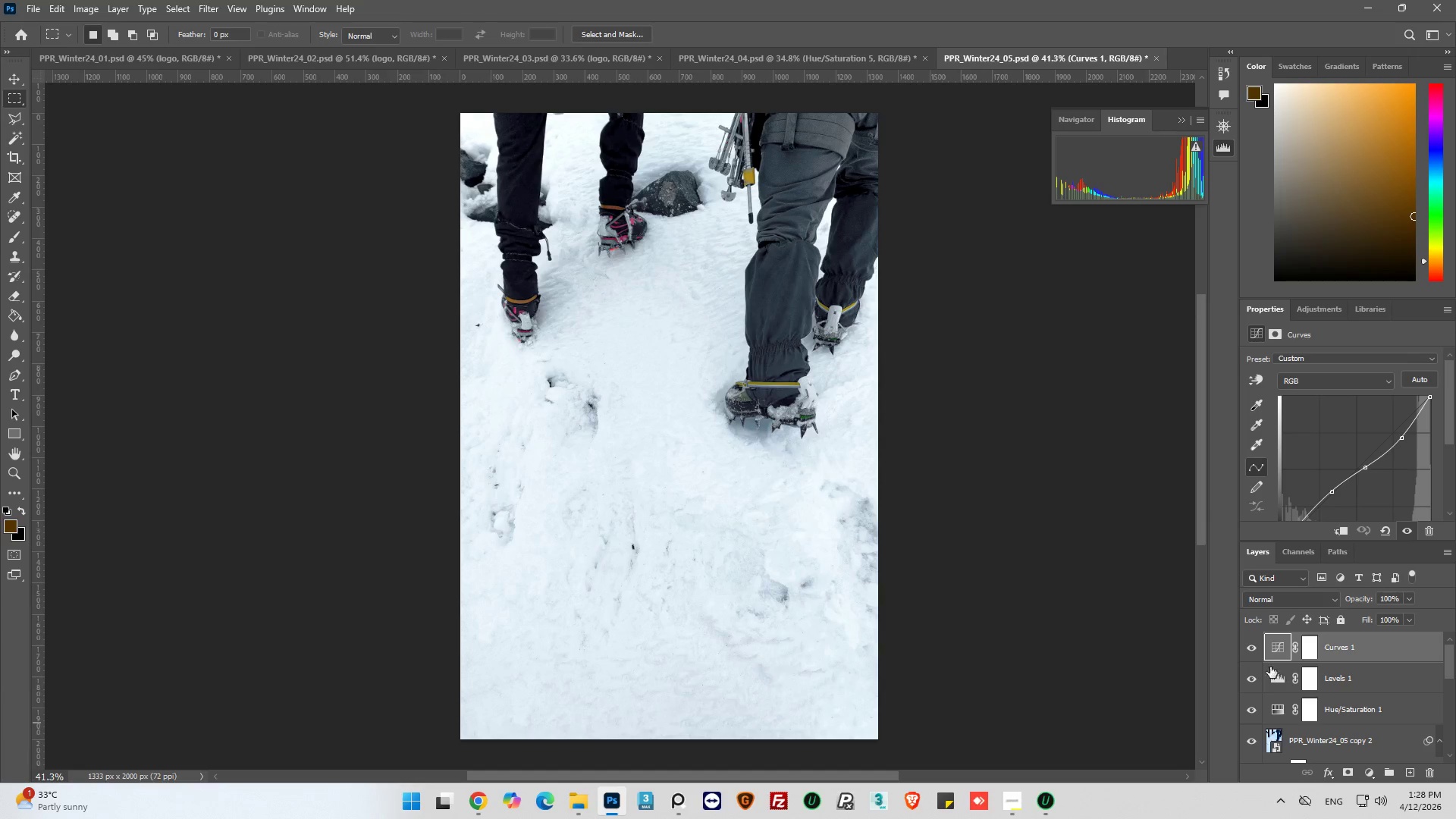 
left_click([1246, 648])
 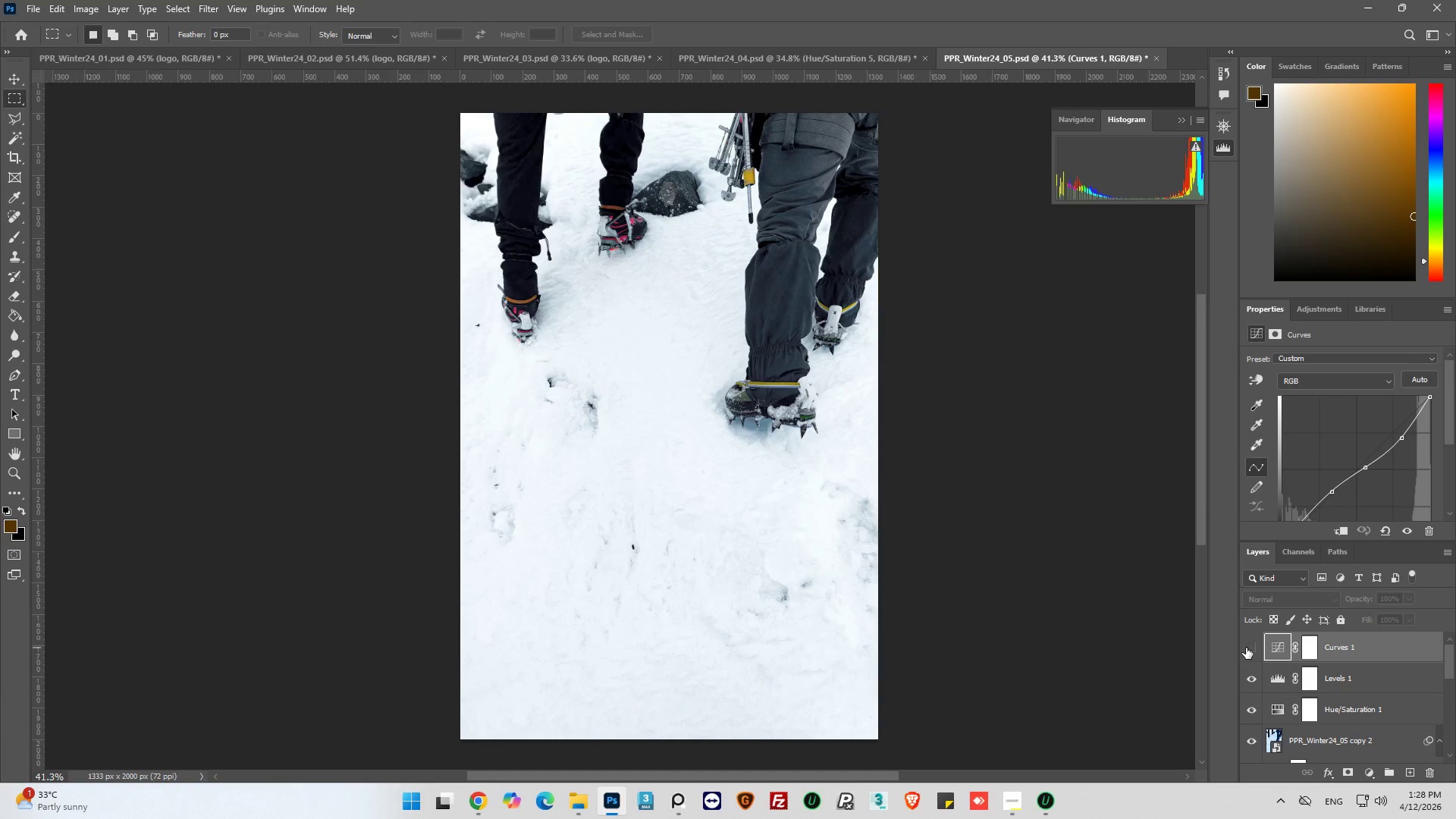 
left_click([1246, 648])
 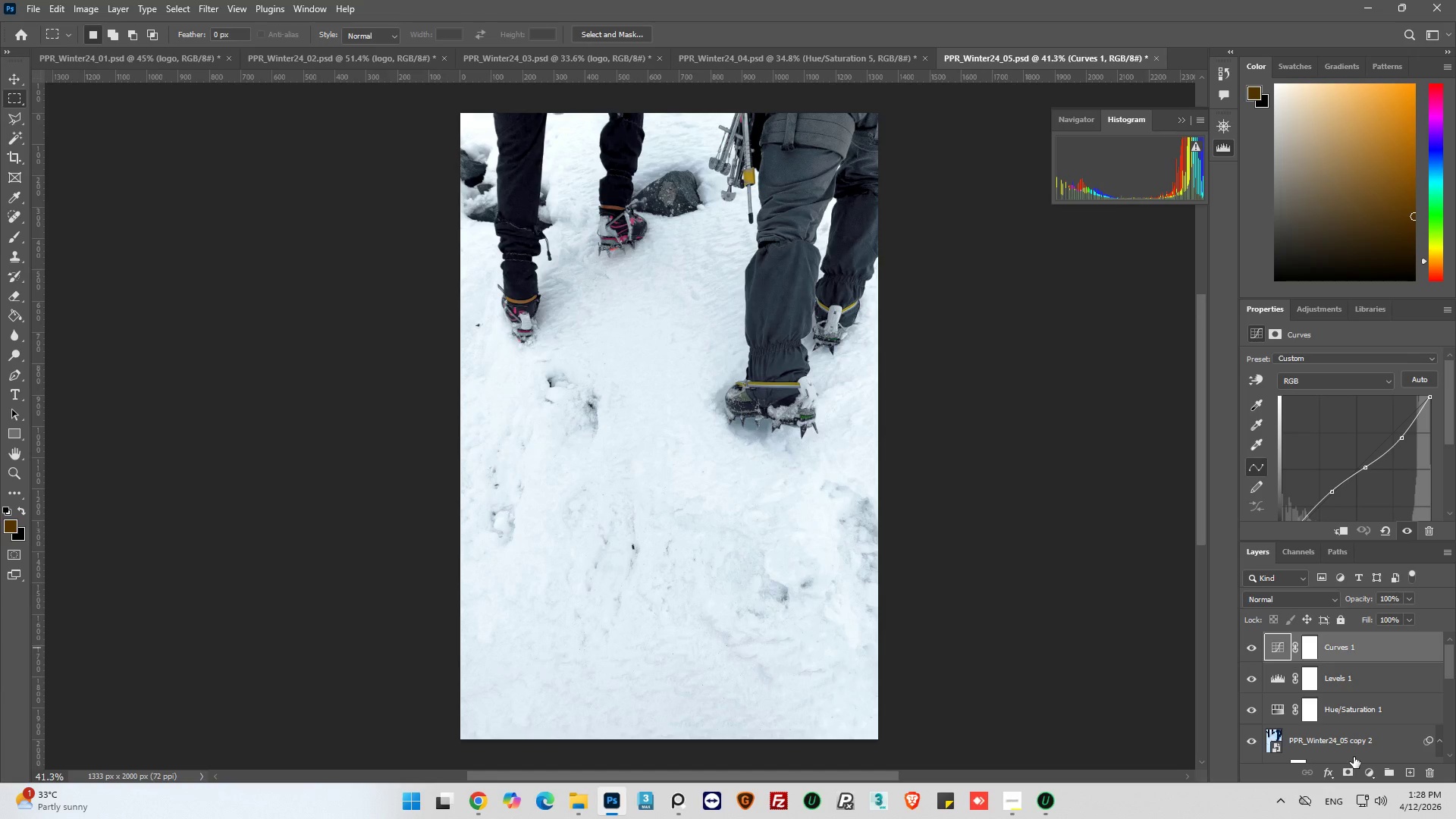 
left_click([1365, 773])
 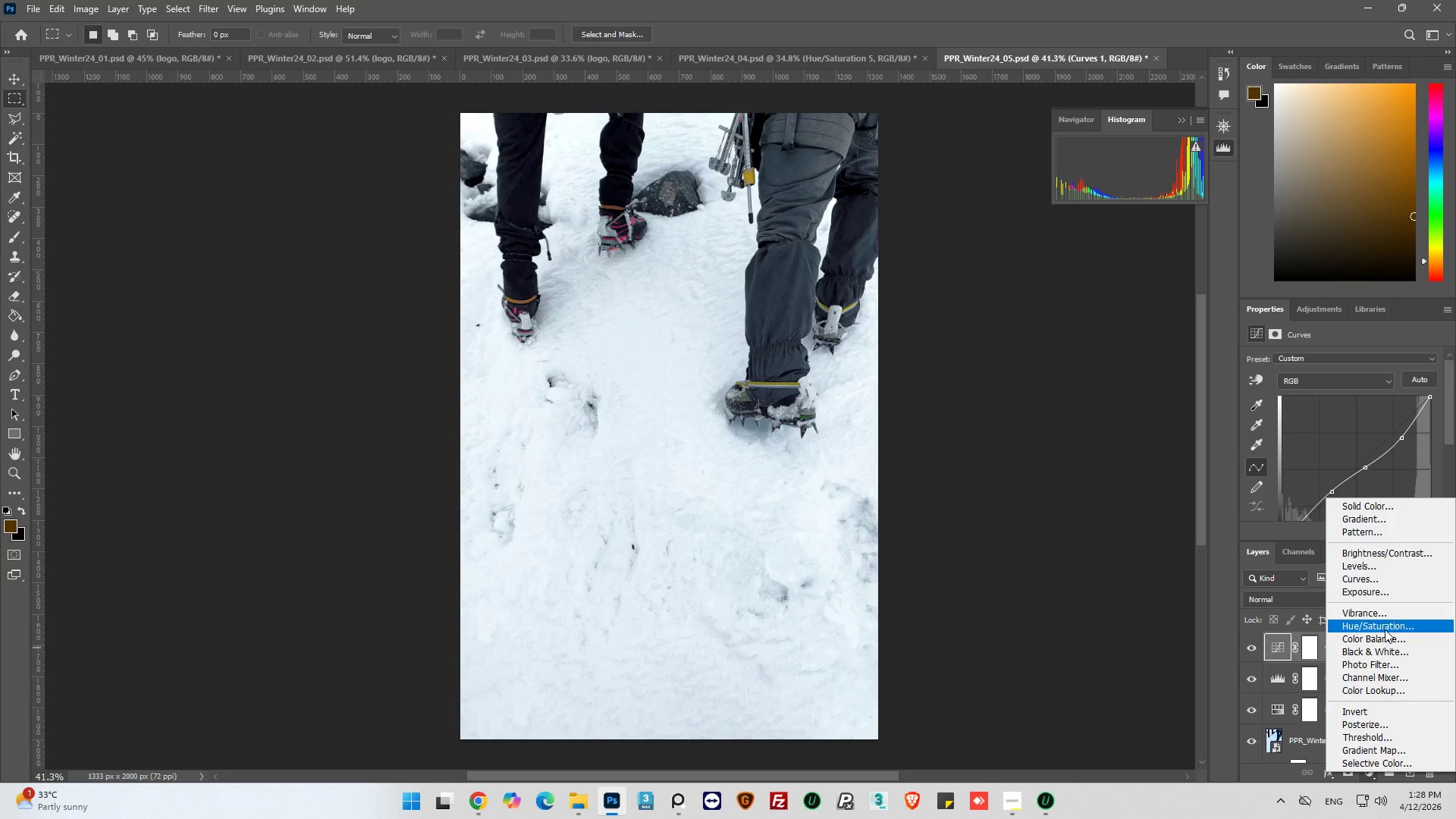 
left_click([1385, 629])
 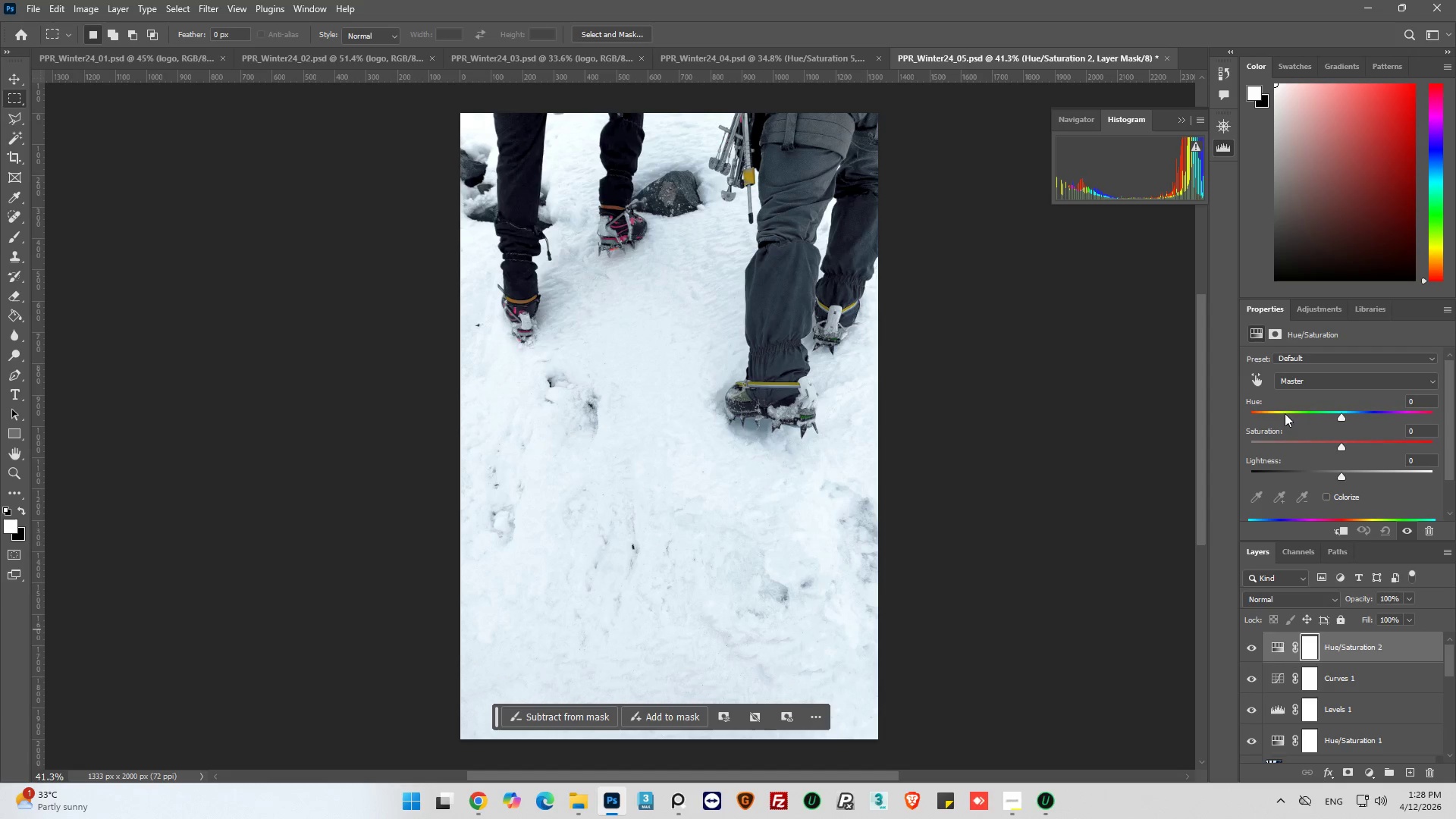 
left_click([1259, 381])
 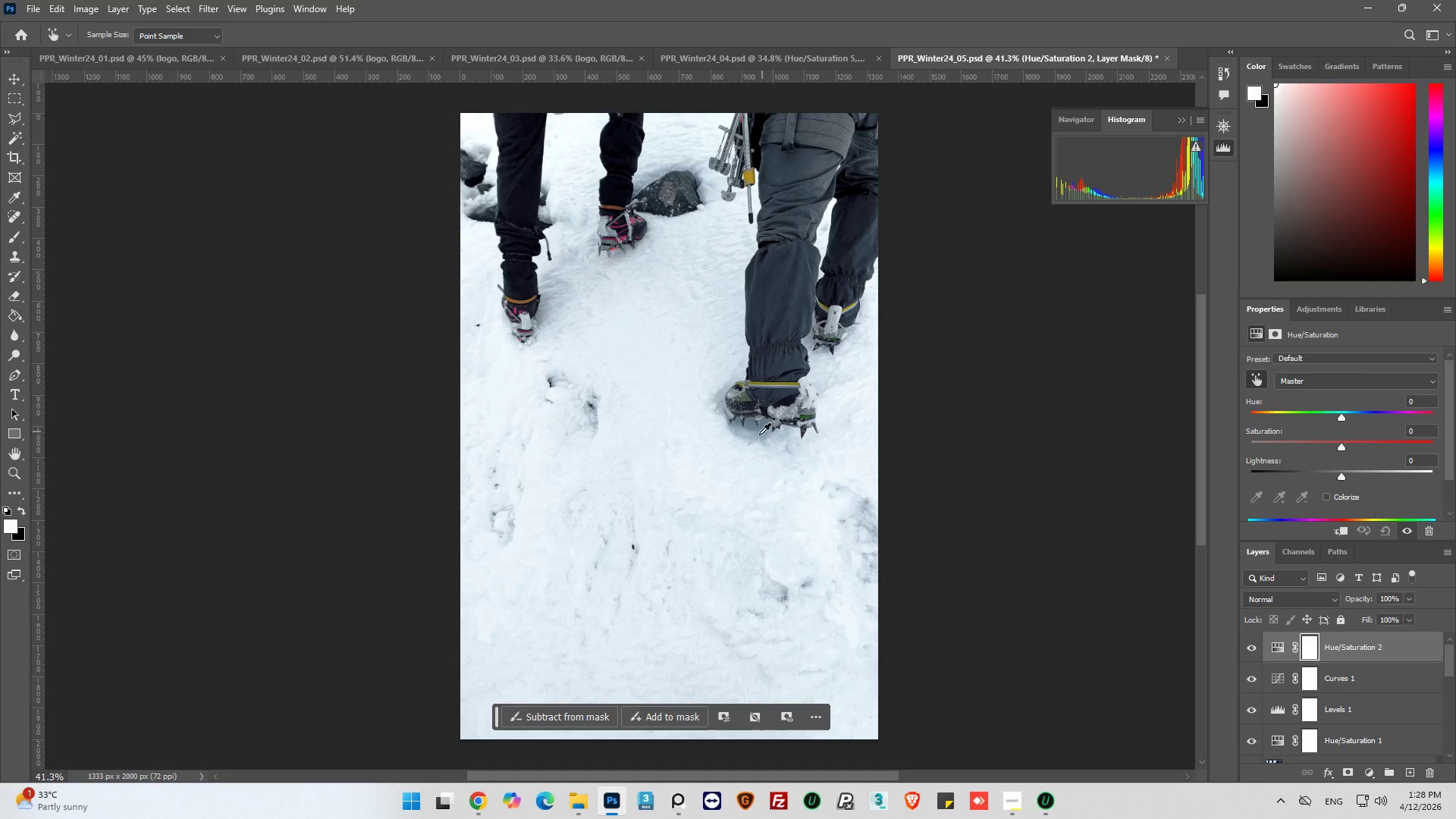 
left_click([758, 435])
 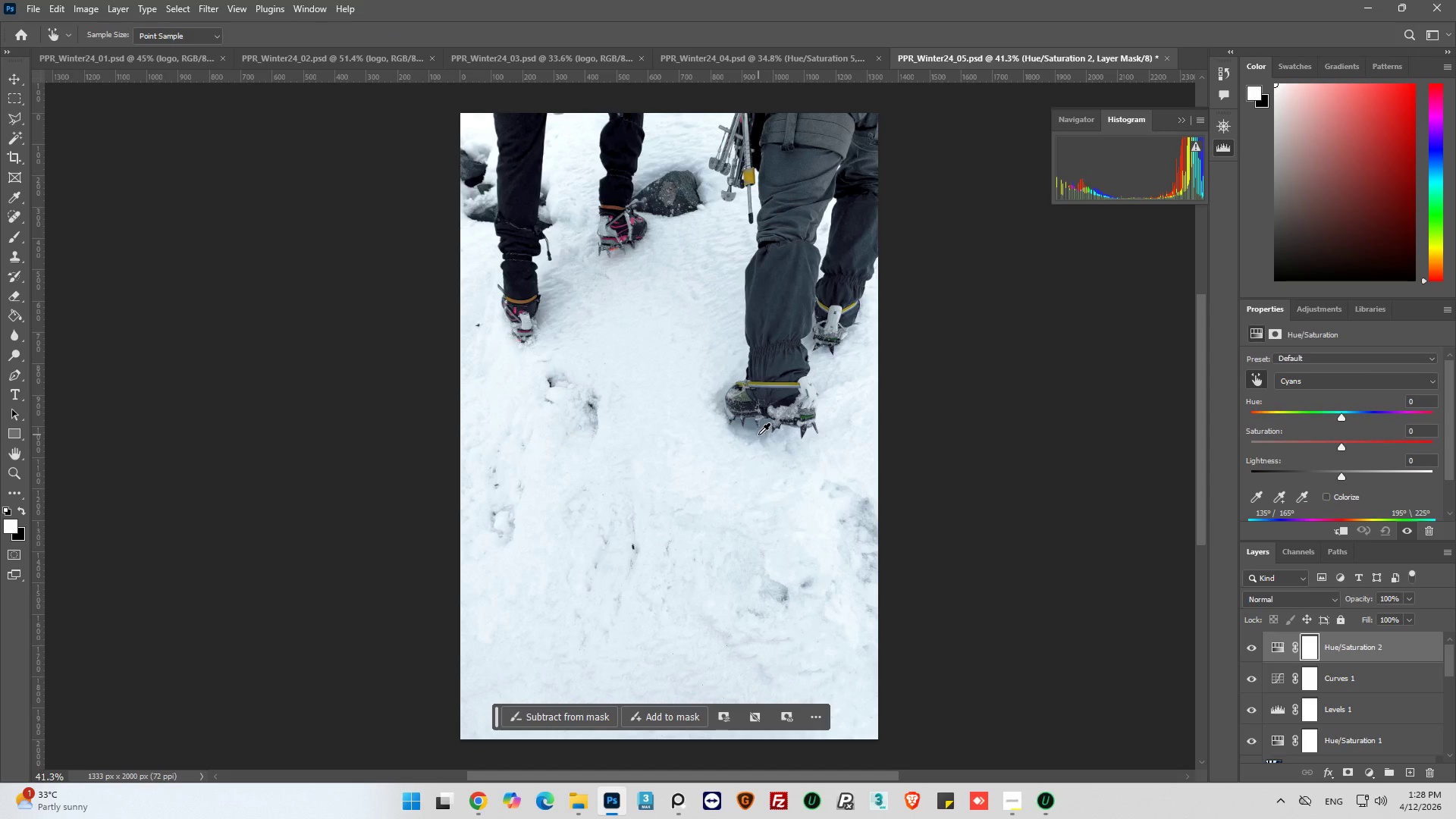 
left_click([764, 426])
 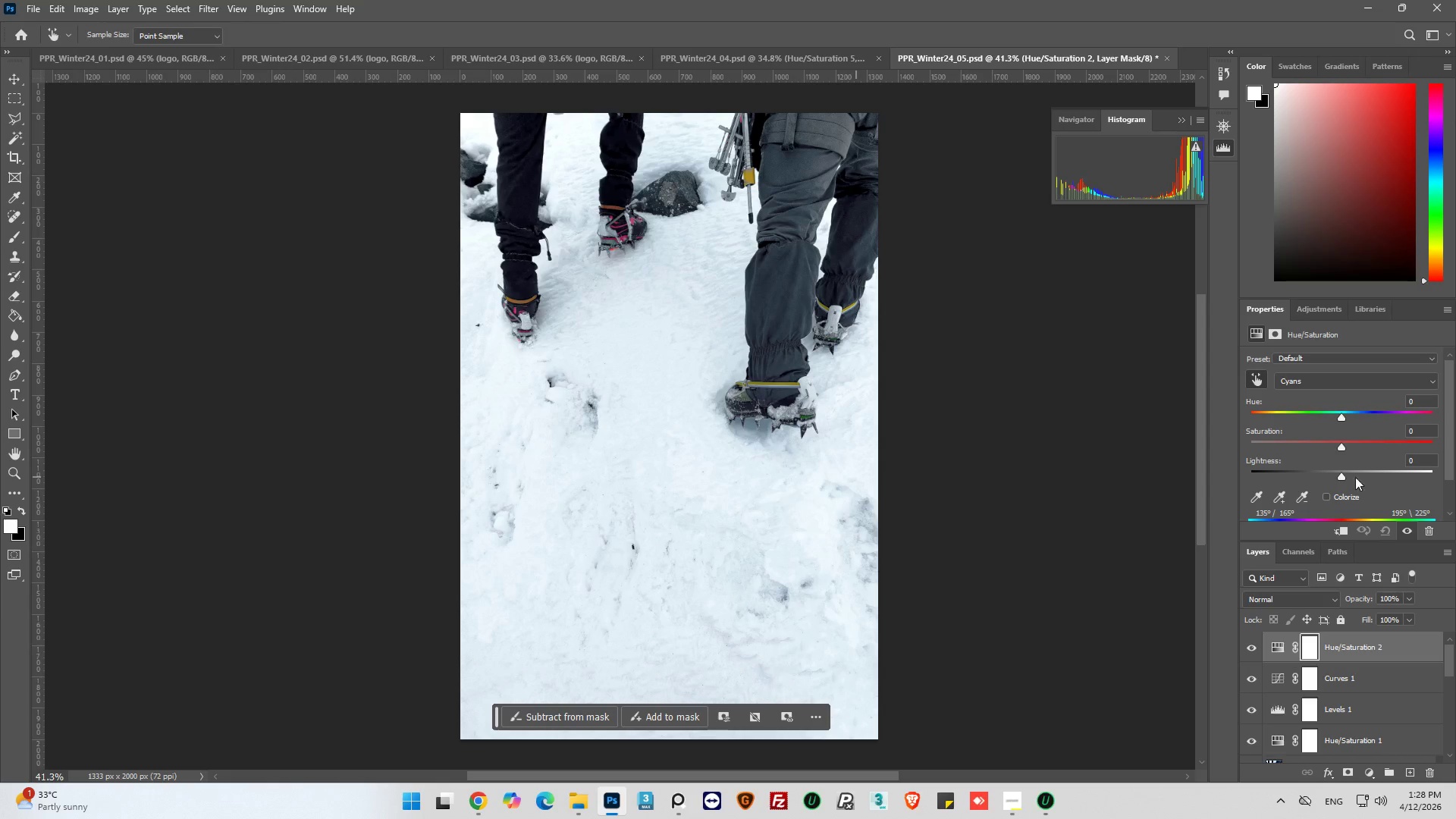 
left_click_drag(start_coordinate=[1340, 447], to_coordinate=[1298, 459])
 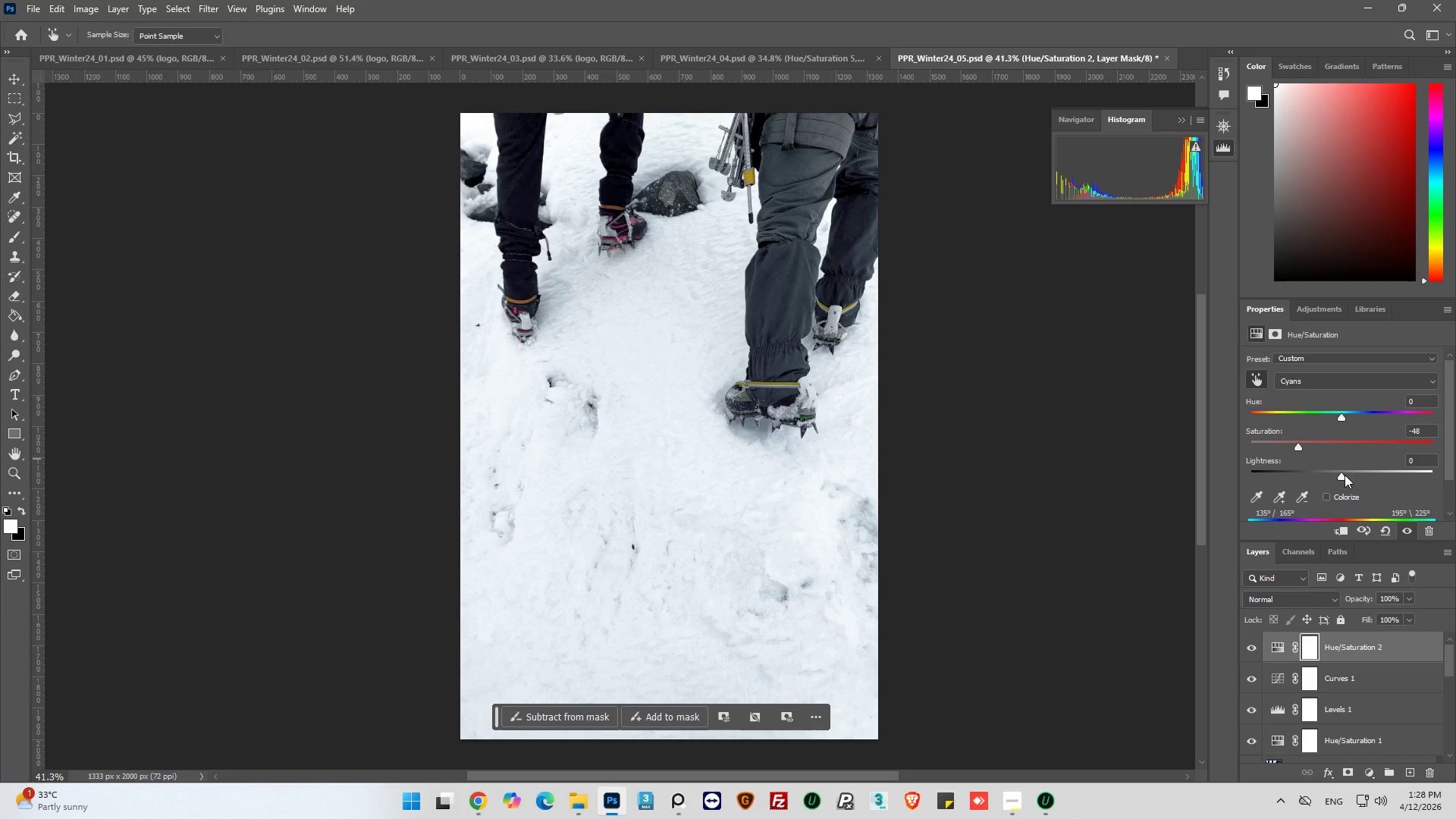 
left_click_drag(start_coordinate=[1345, 475], to_coordinate=[1321, 482])
 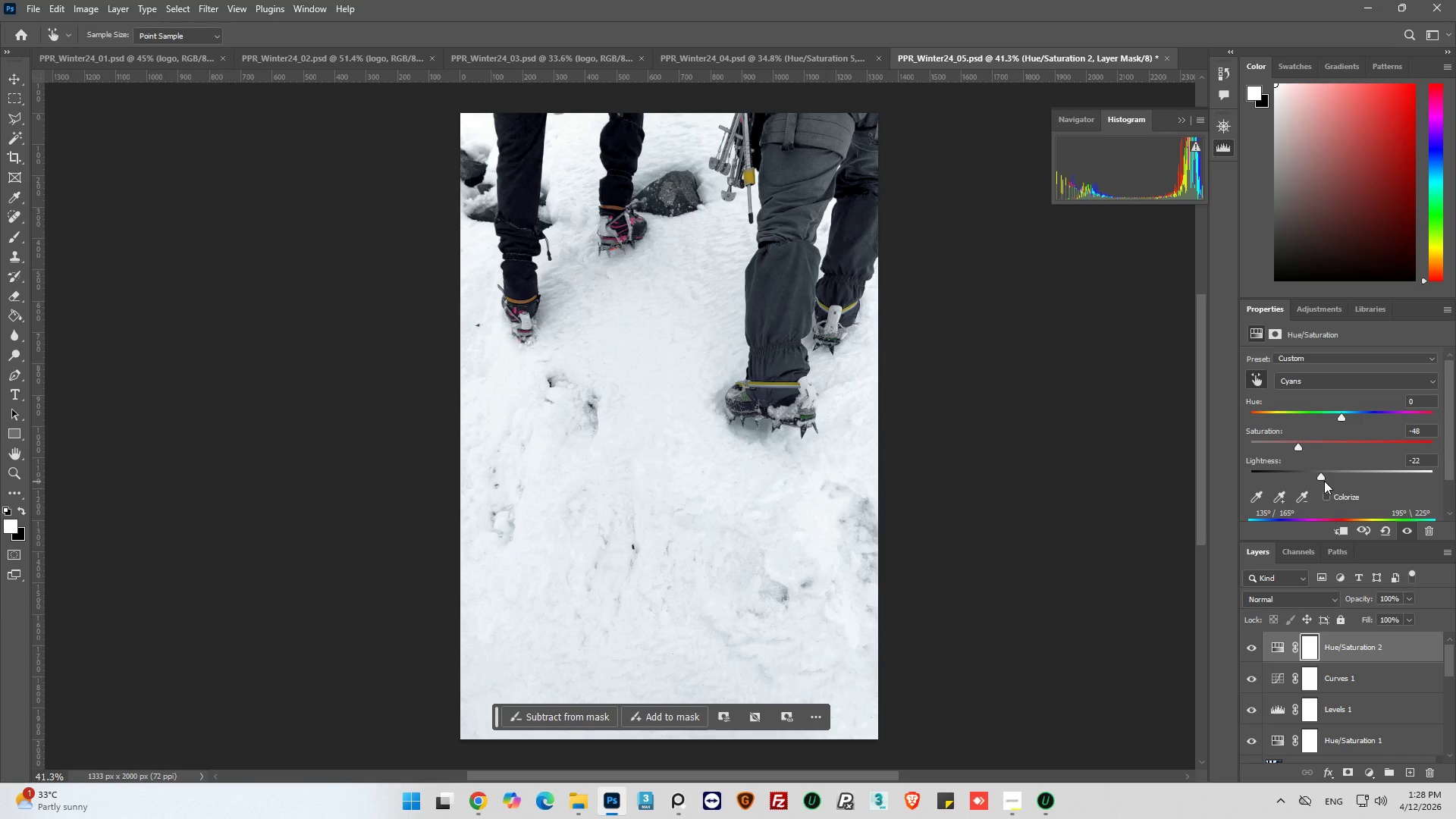 
left_click_drag(start_coordinate=[1324, 481], to_coordinate=[1254, 500])
 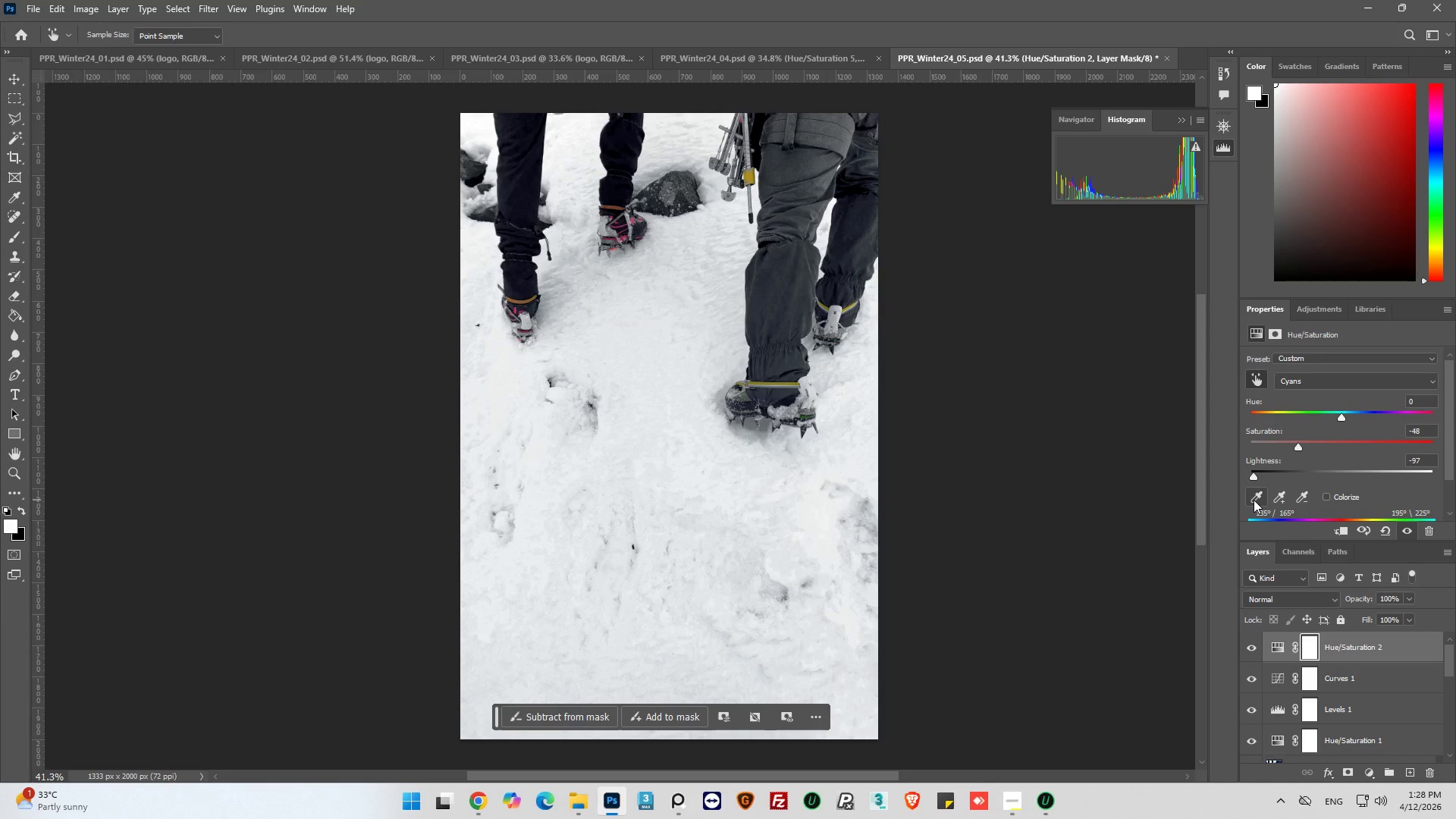 
key(Control+Z)
 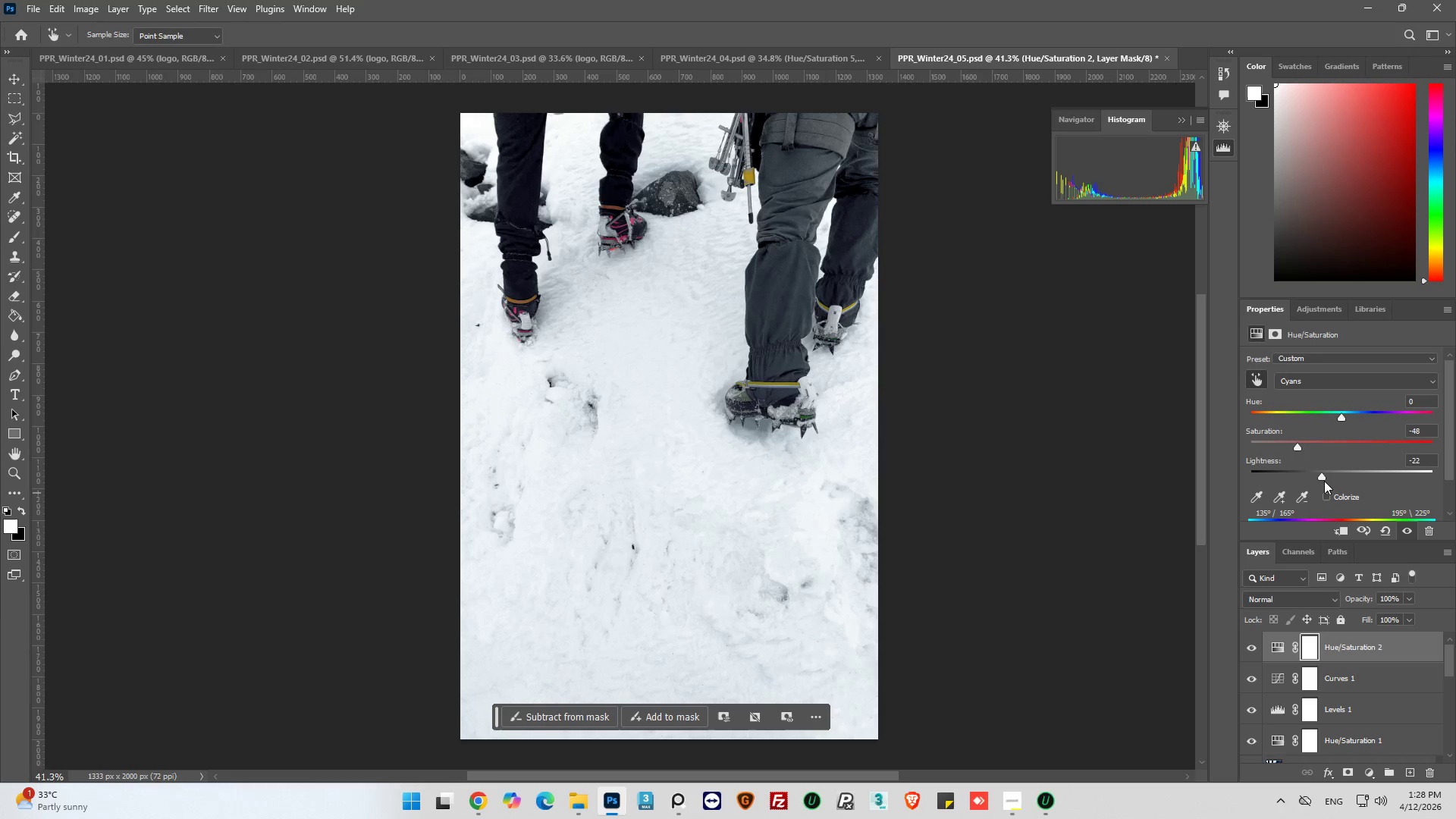 
key(Control+Z)
 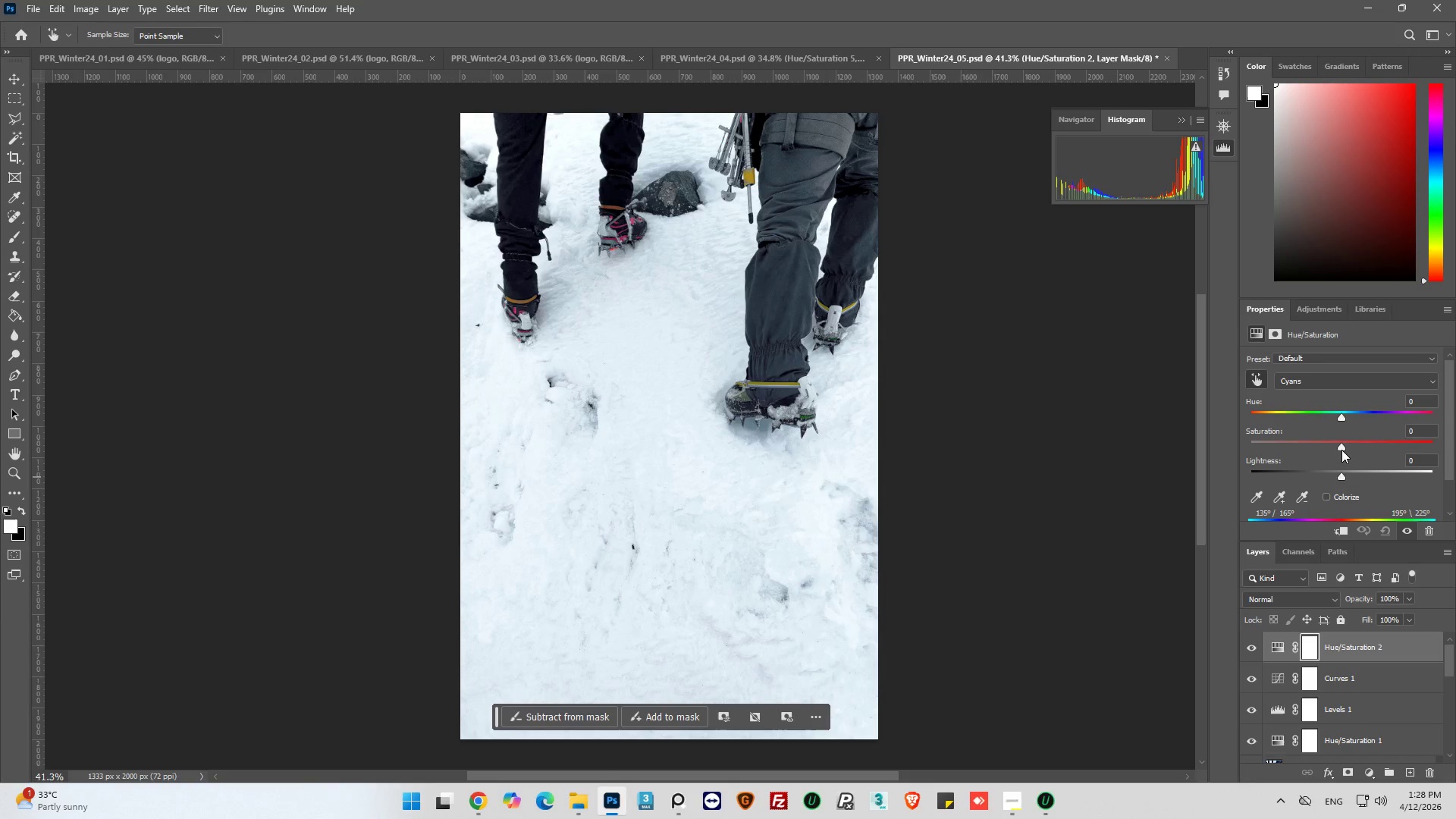 
left_click_drag(start_coordinate=[1341, 447], to_coordinate=[1315, 457])
 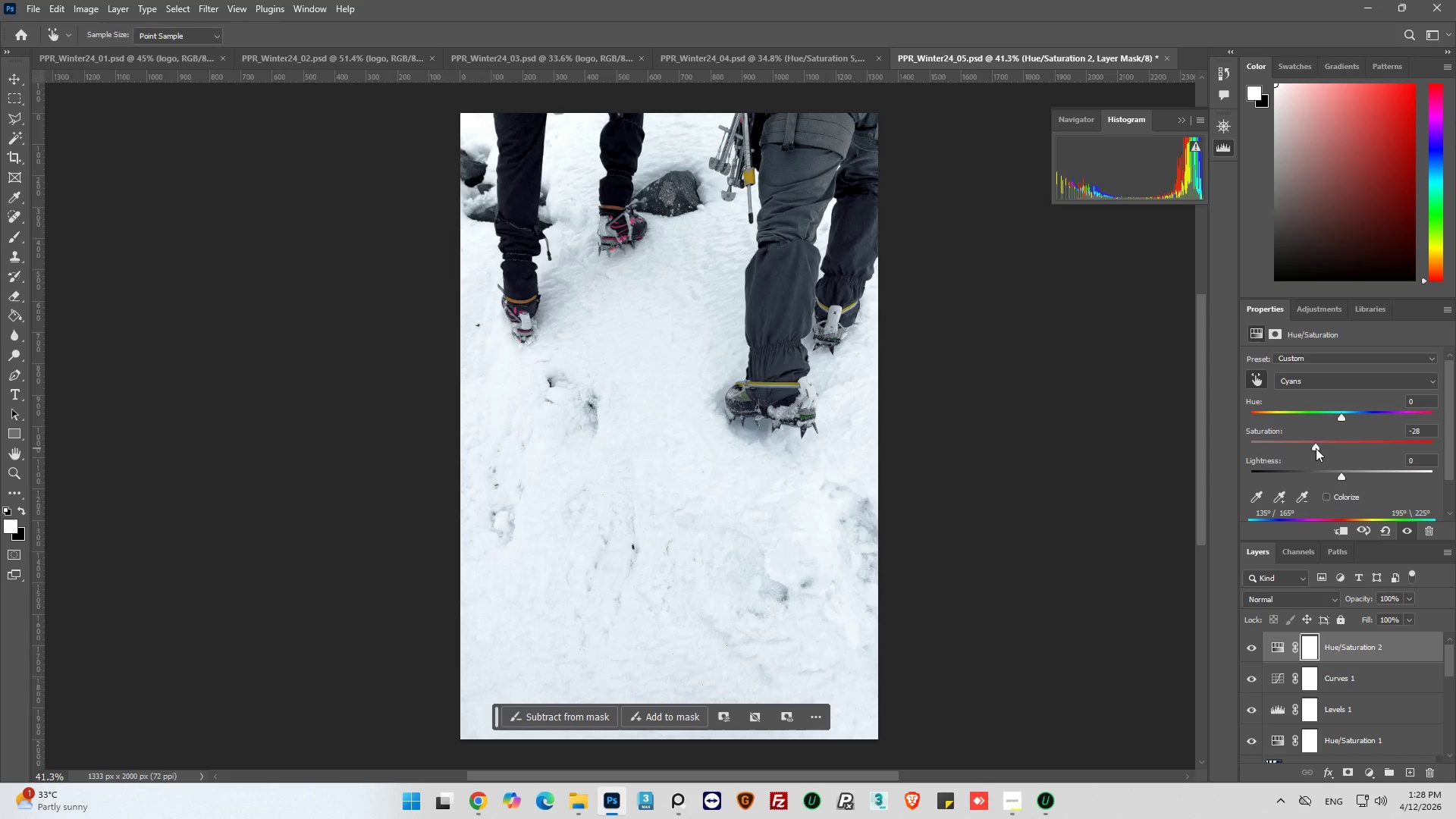 
wait(12.03)
 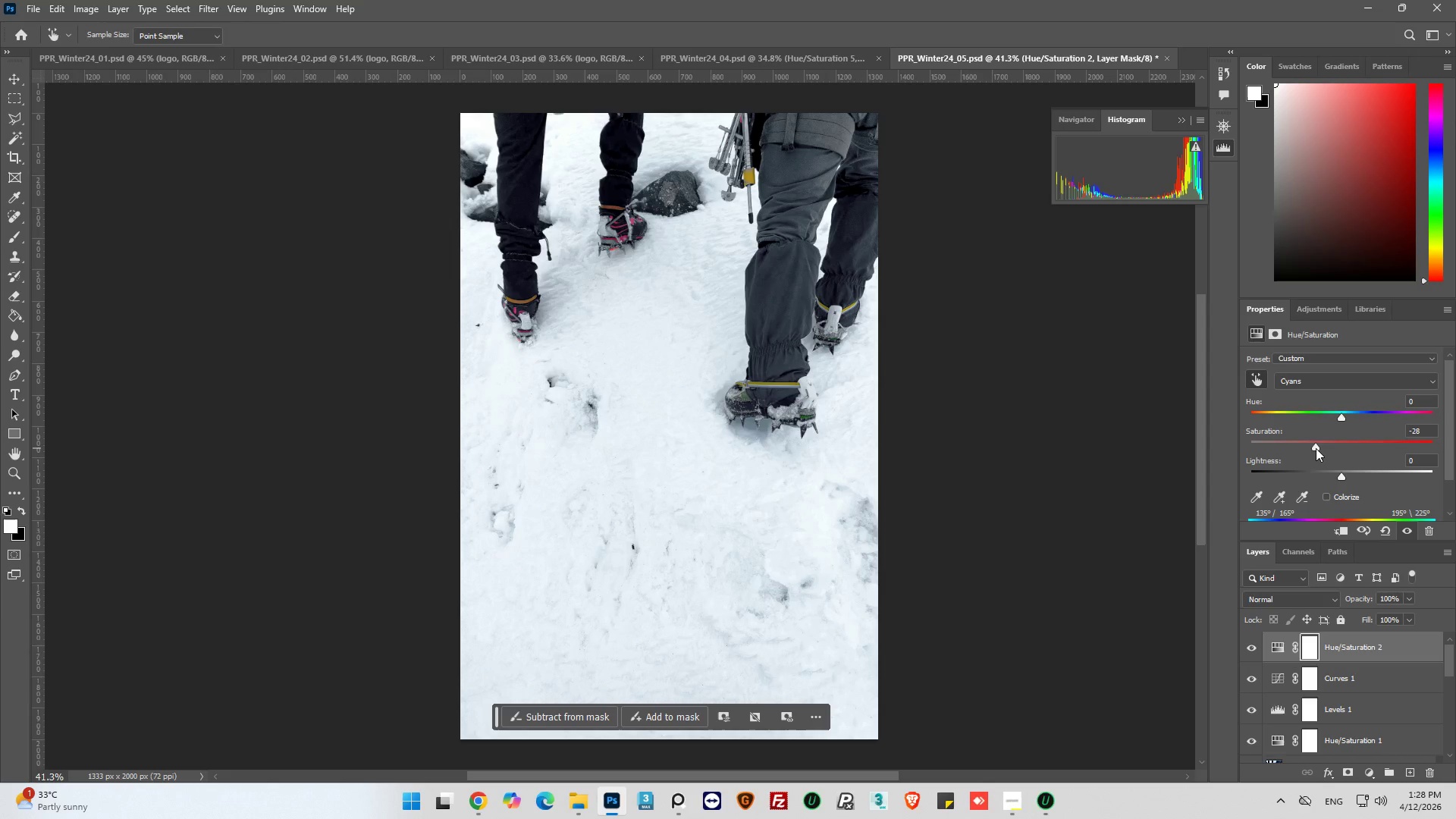 
left_click([1269, 651])
 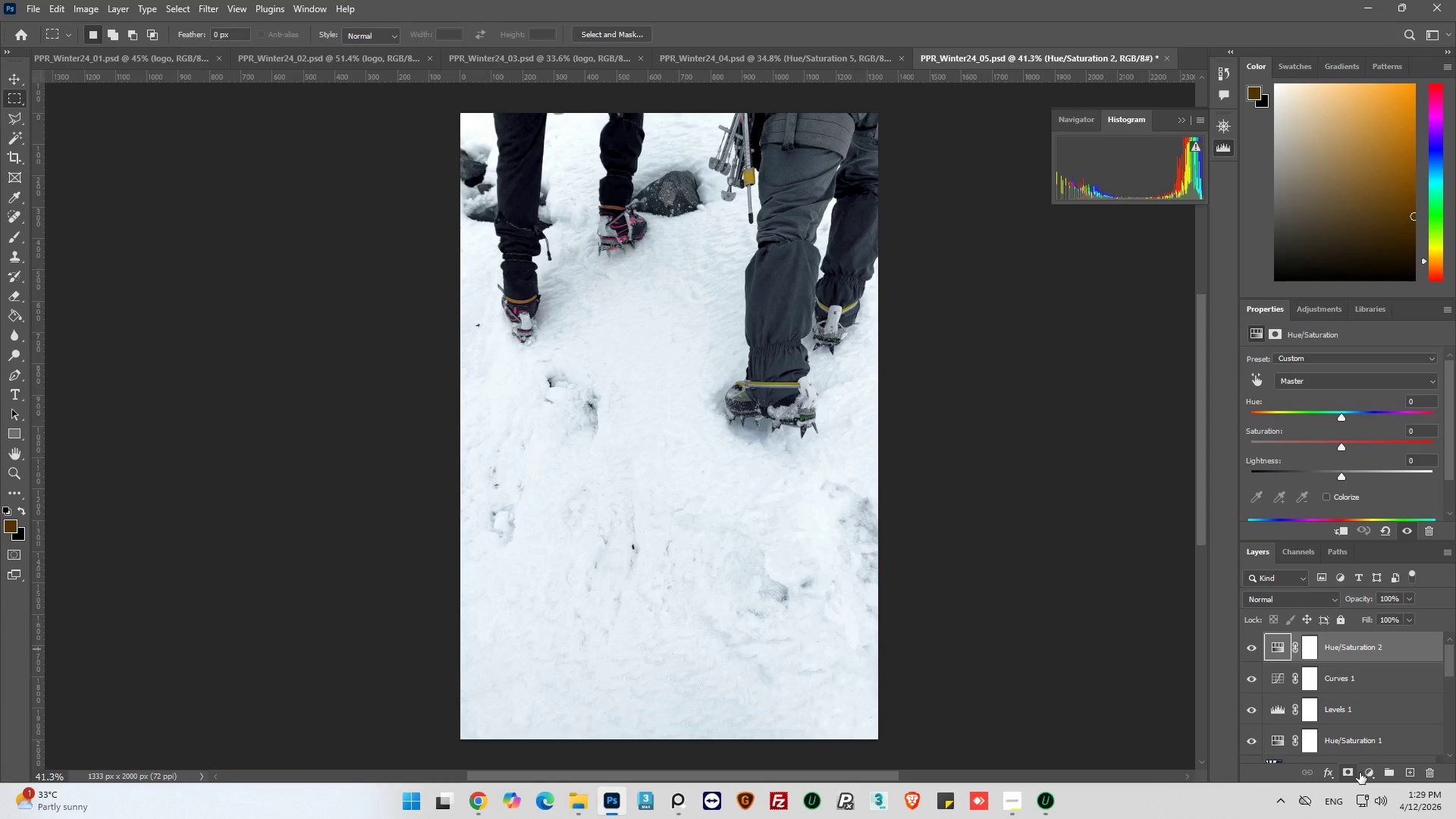 
left_click([1369, 773])
 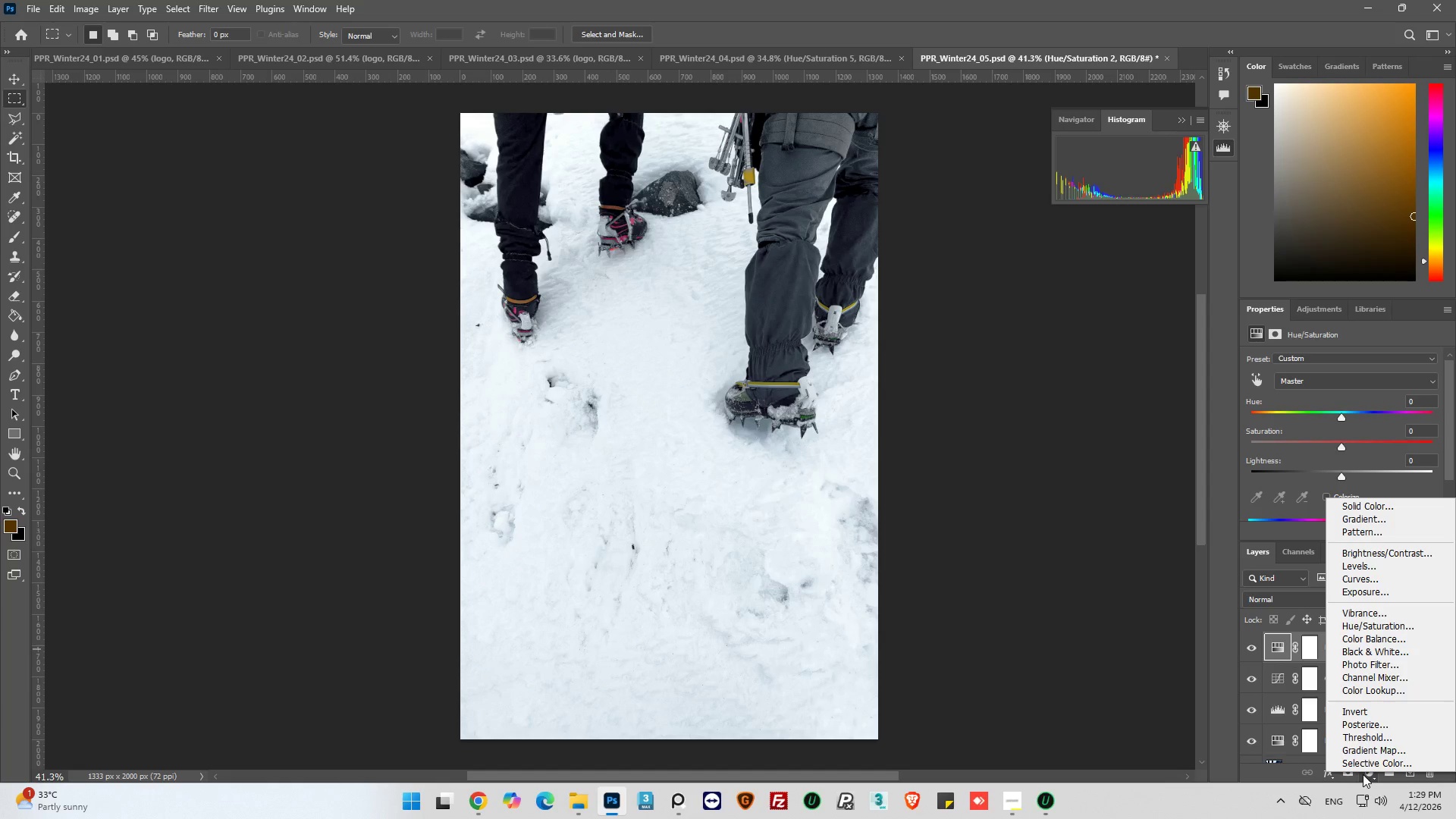 
wait(7.48)
 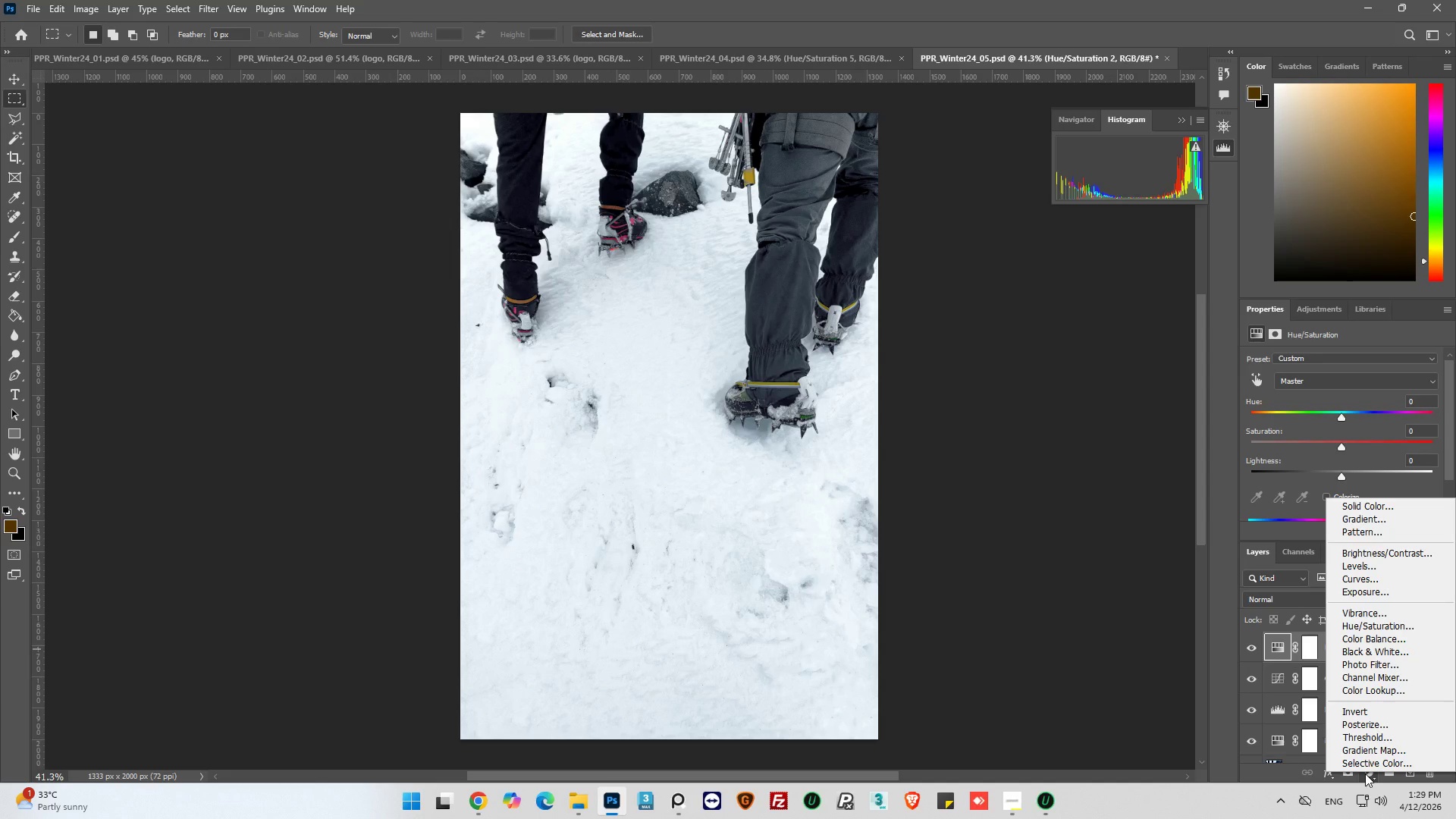 
left_click([1393, 559])
 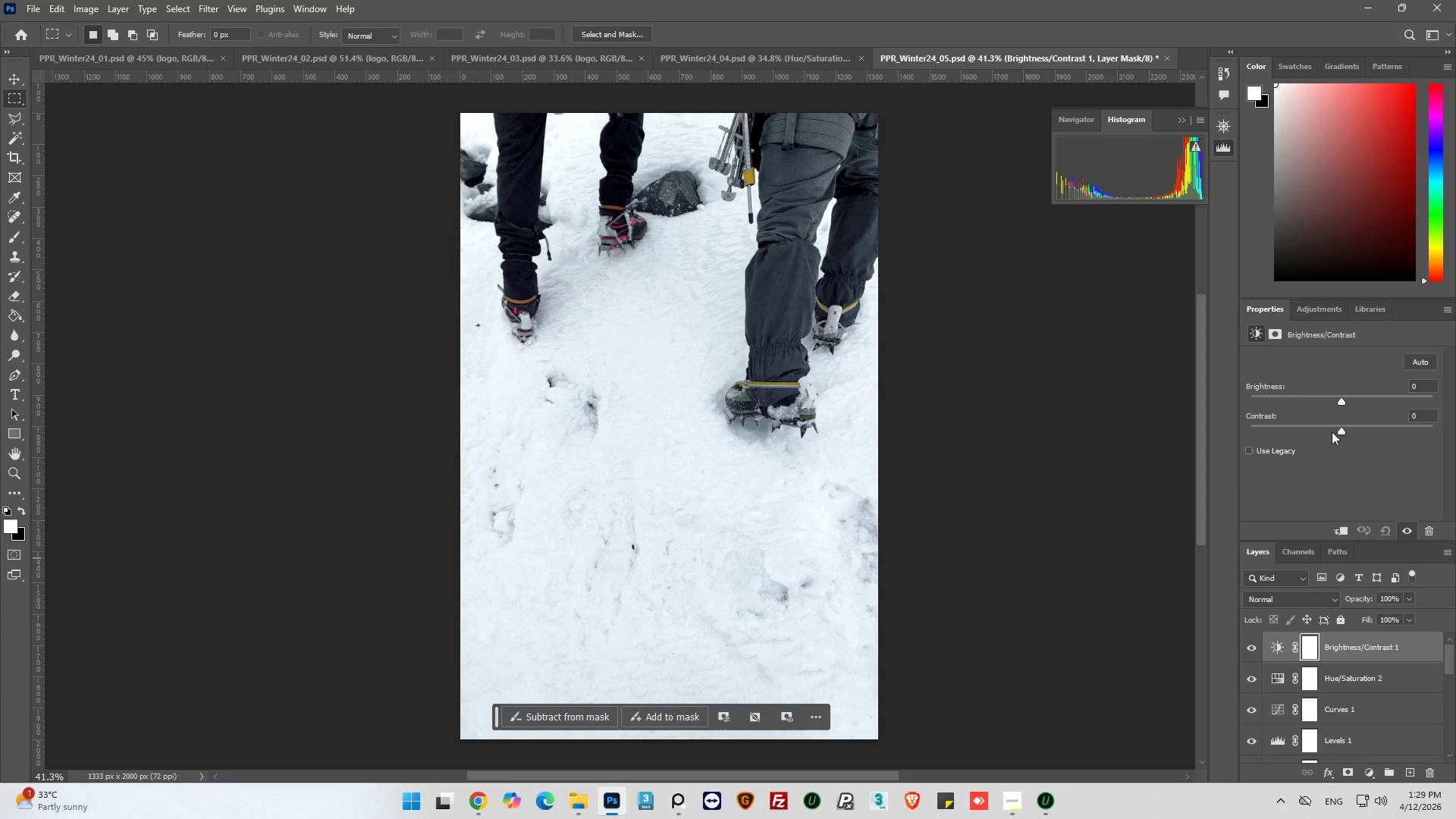 
left_click_drag(start_coordinate=[1341, 431], to_coordinate=[1308, 446])
 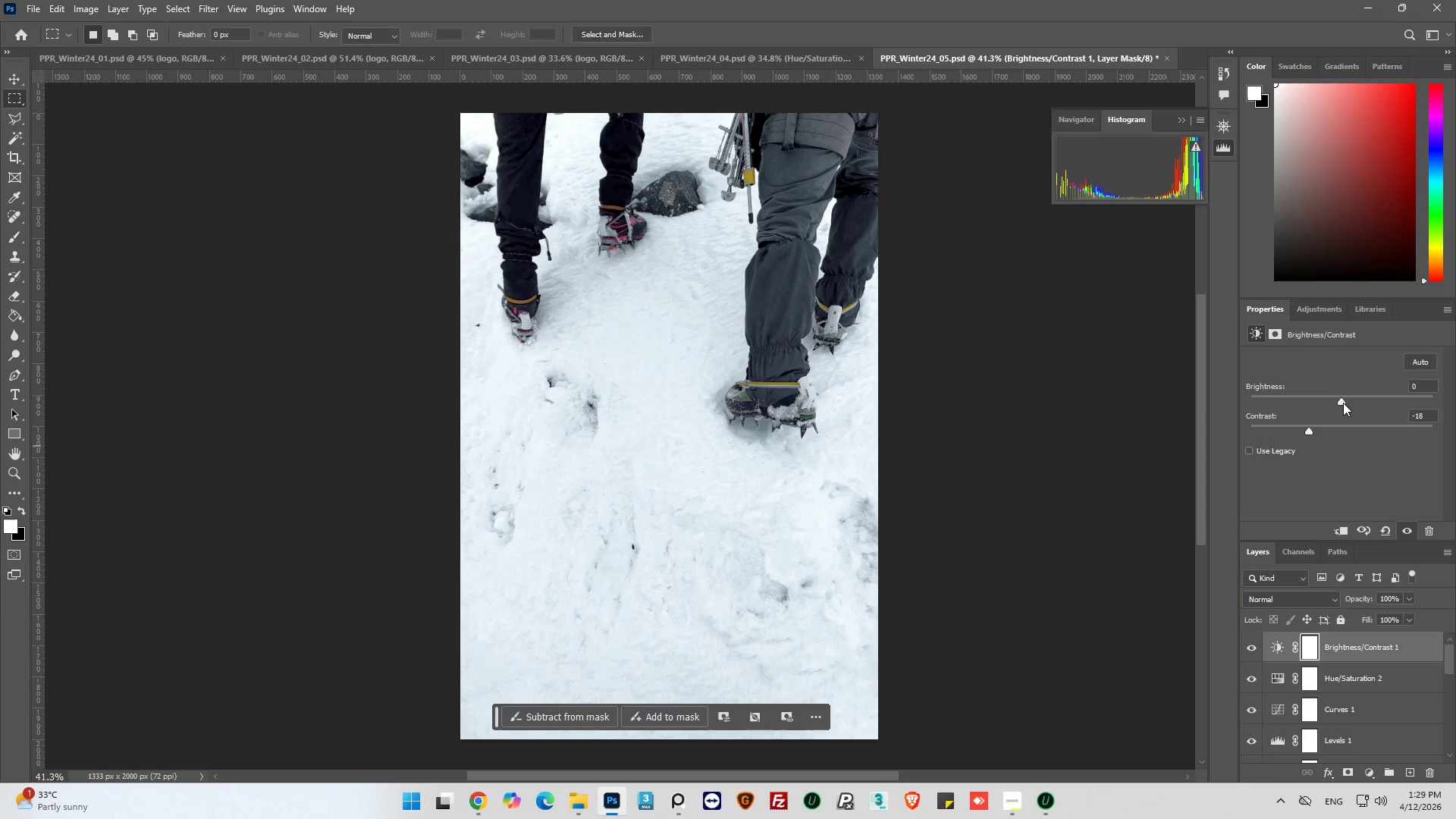 
left_click_drag(start_coordinate=[1341, 403], to_coordinate=[1333, 407])
 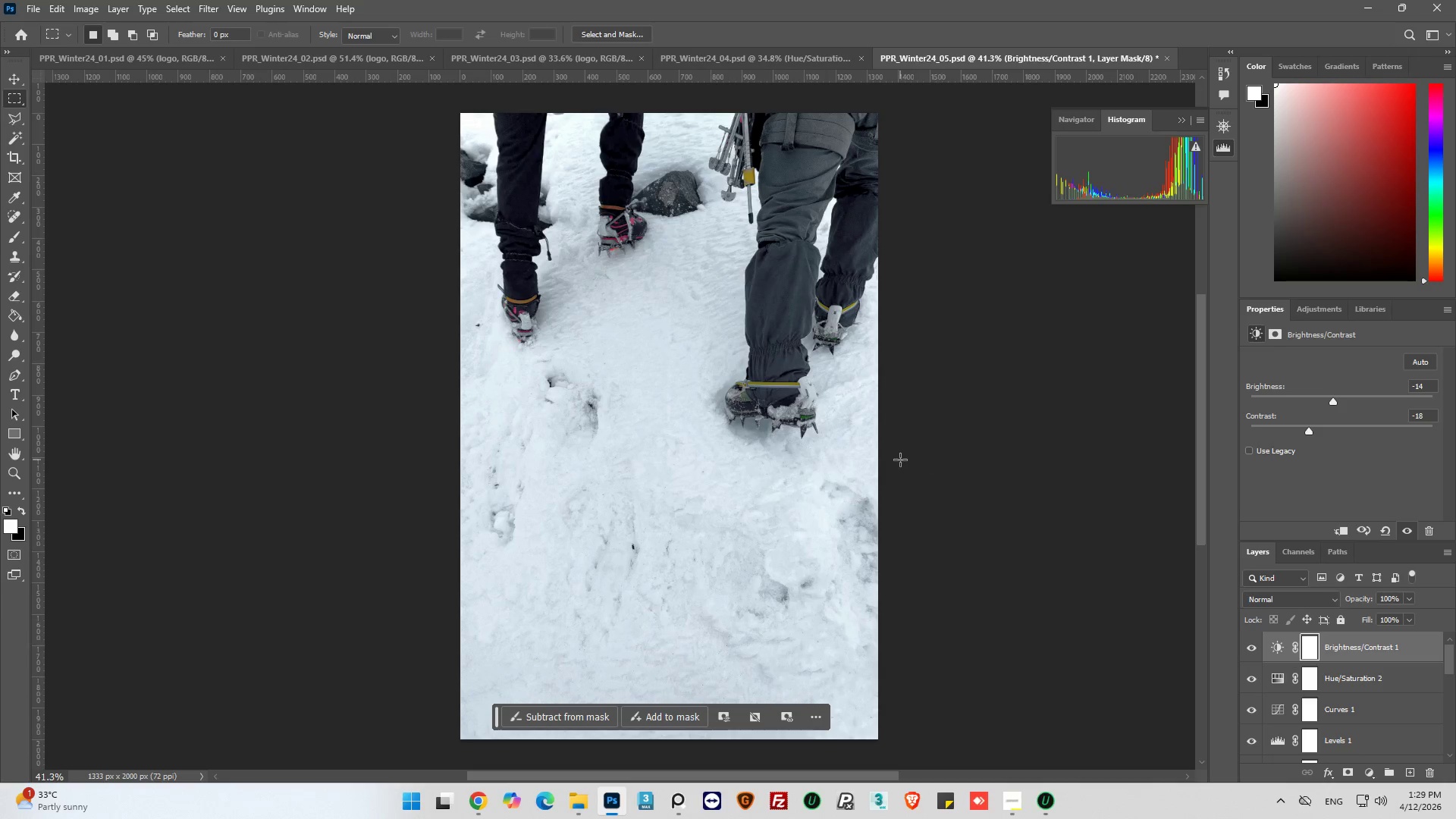 
scroll: coordinate [900, 459], scroll_direction: up, amount: 2.0
 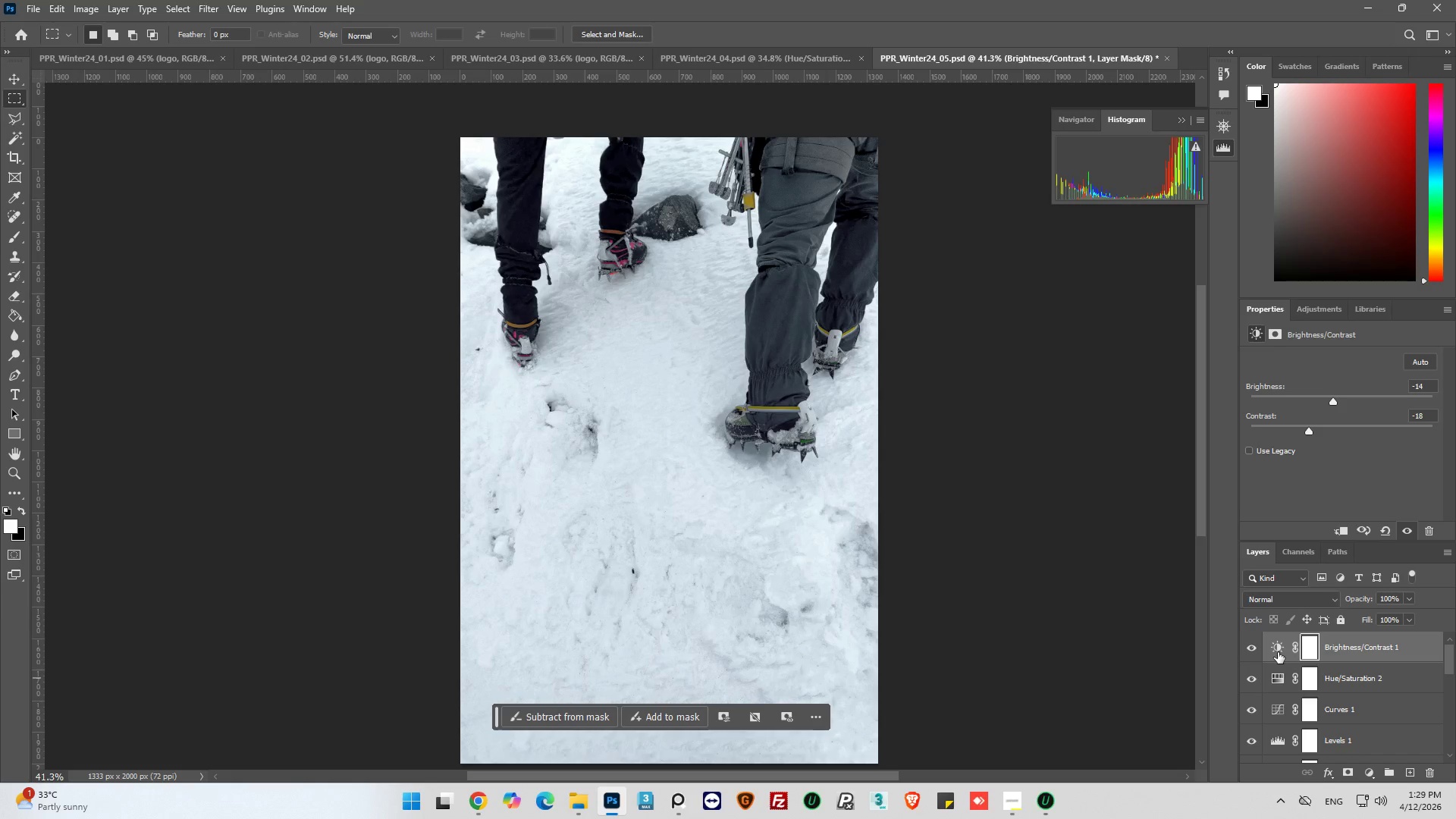 
scroll: coordinate [1277, 694], scroll_direction: down, amount: 16.0
 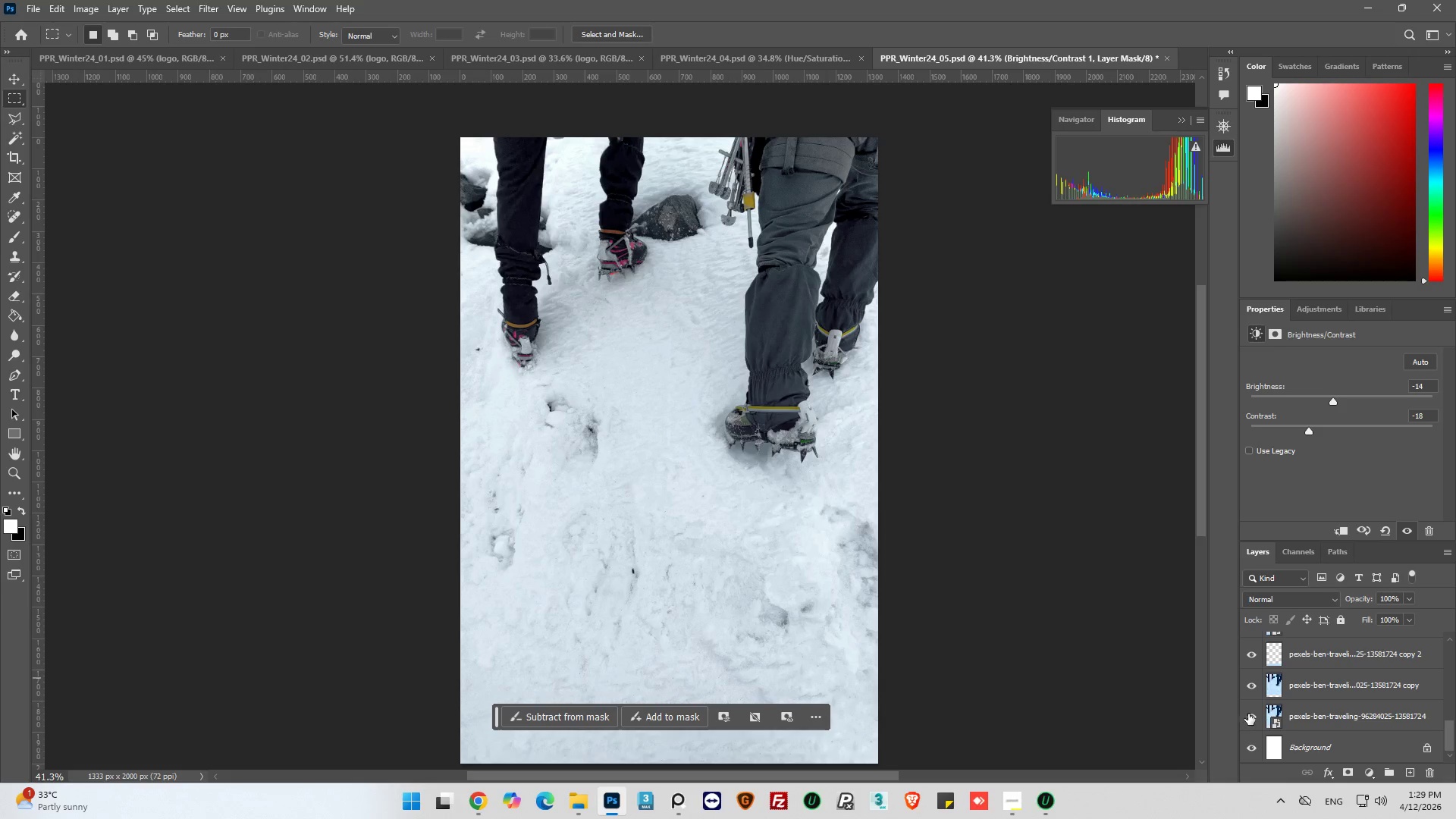 
hold_key(key=AltLeft, duration=1.5)
left_click([1254, 717])
 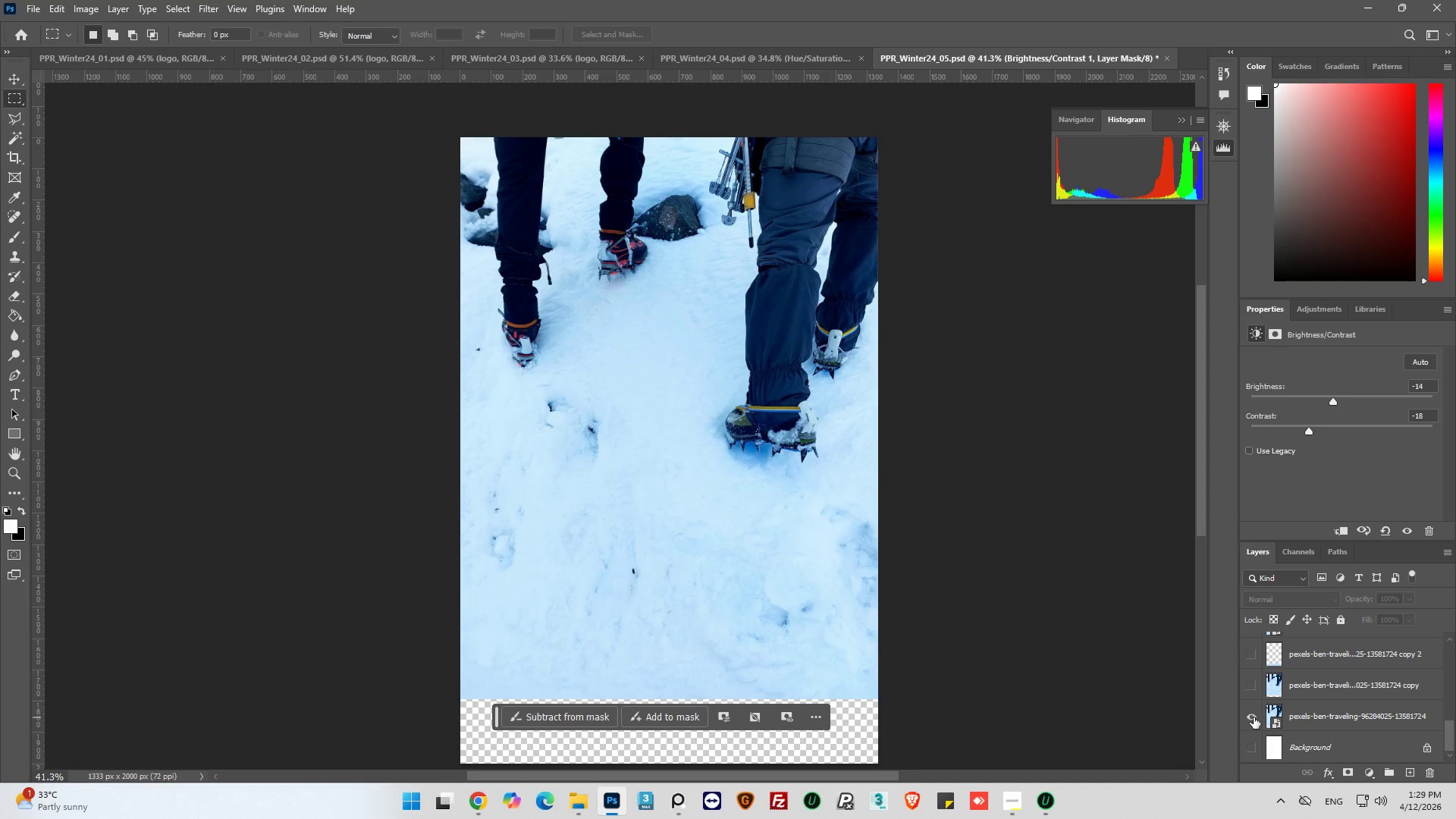 
hold_key(key=AltLeft, duration=1.52)
left_click([1254, 717])
 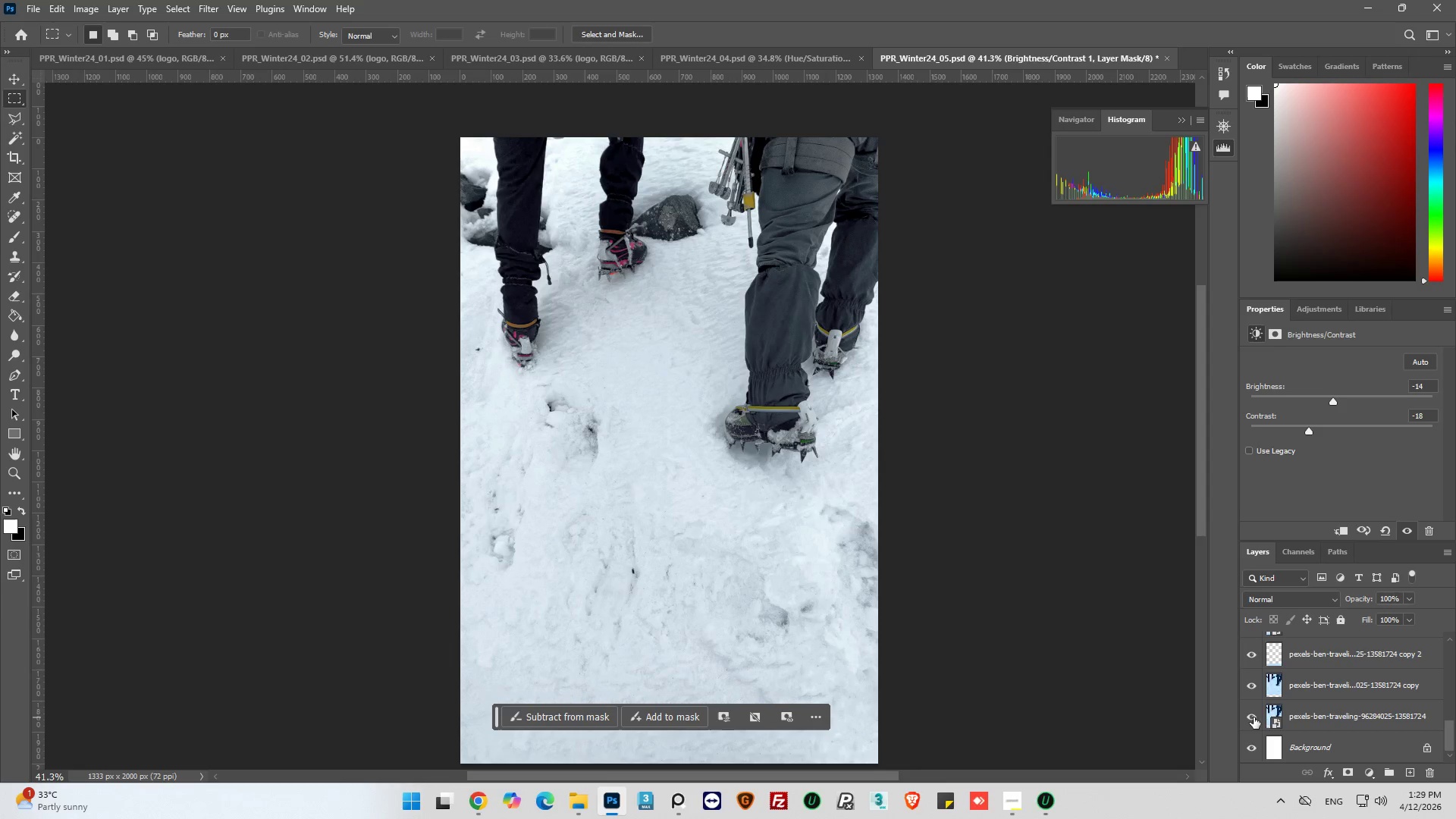 
key(Alt+AltLeft)
 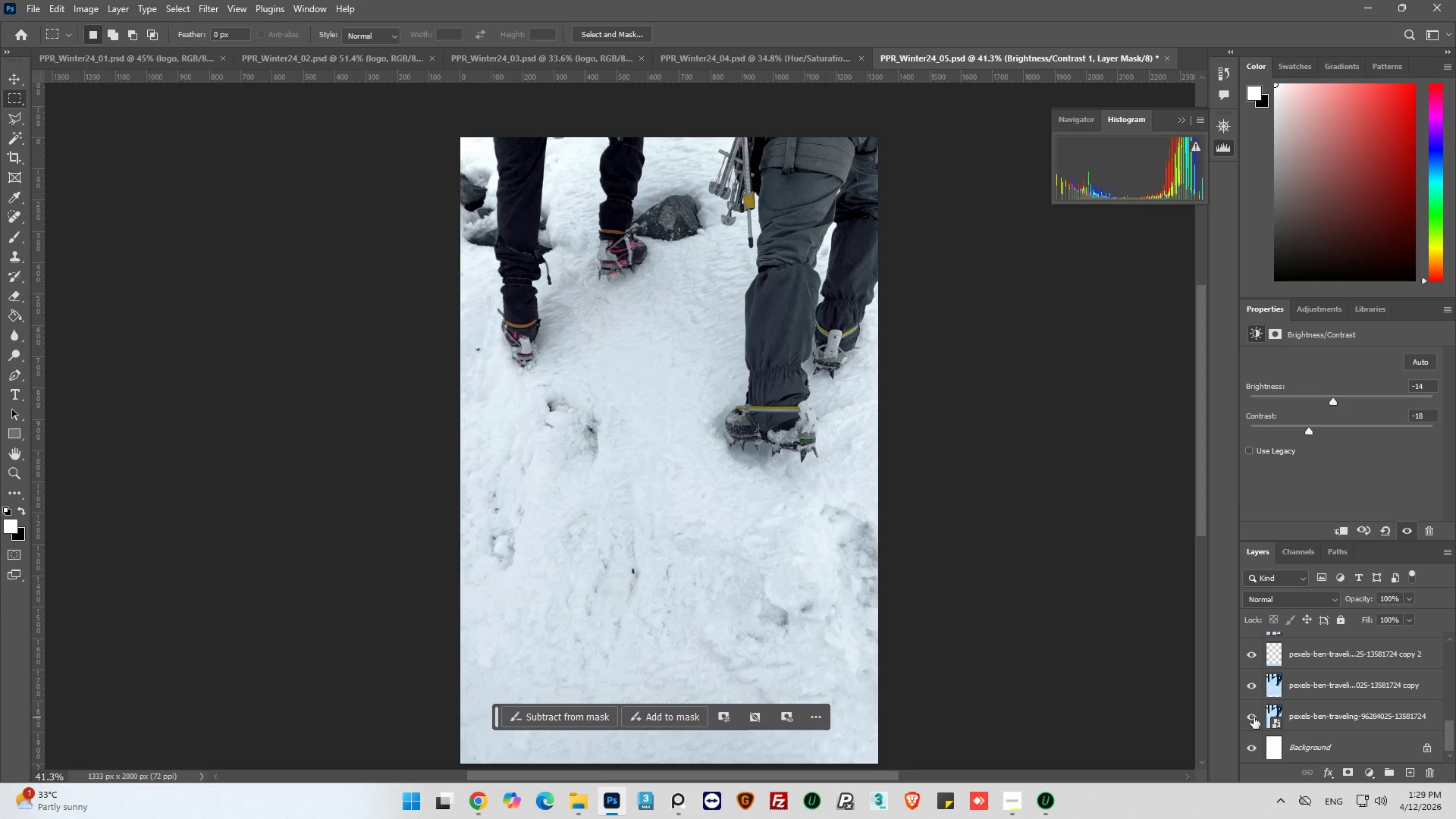 
key(Alt+AltLeft)
 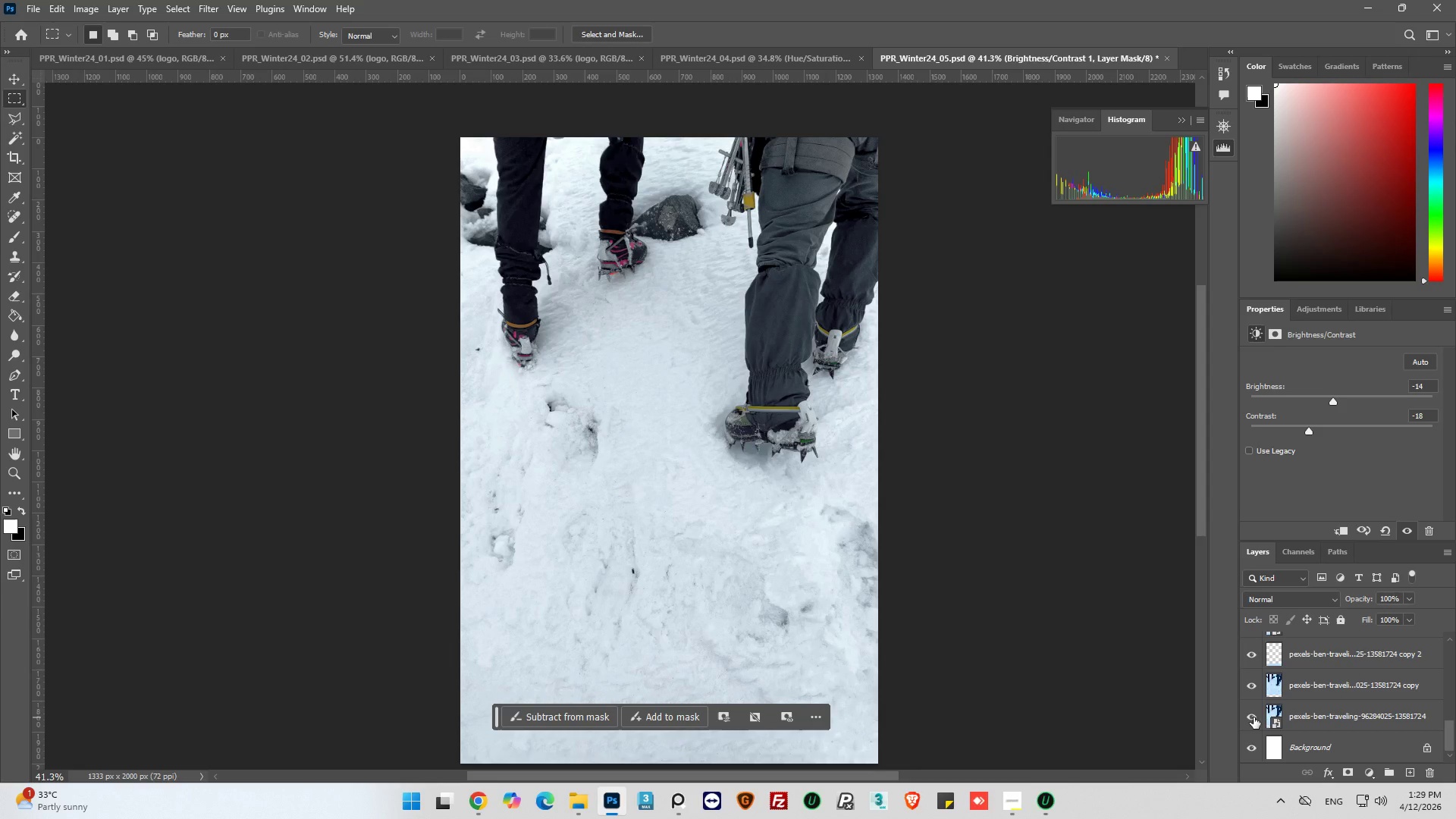 
key(Alt+AltLeft)
 